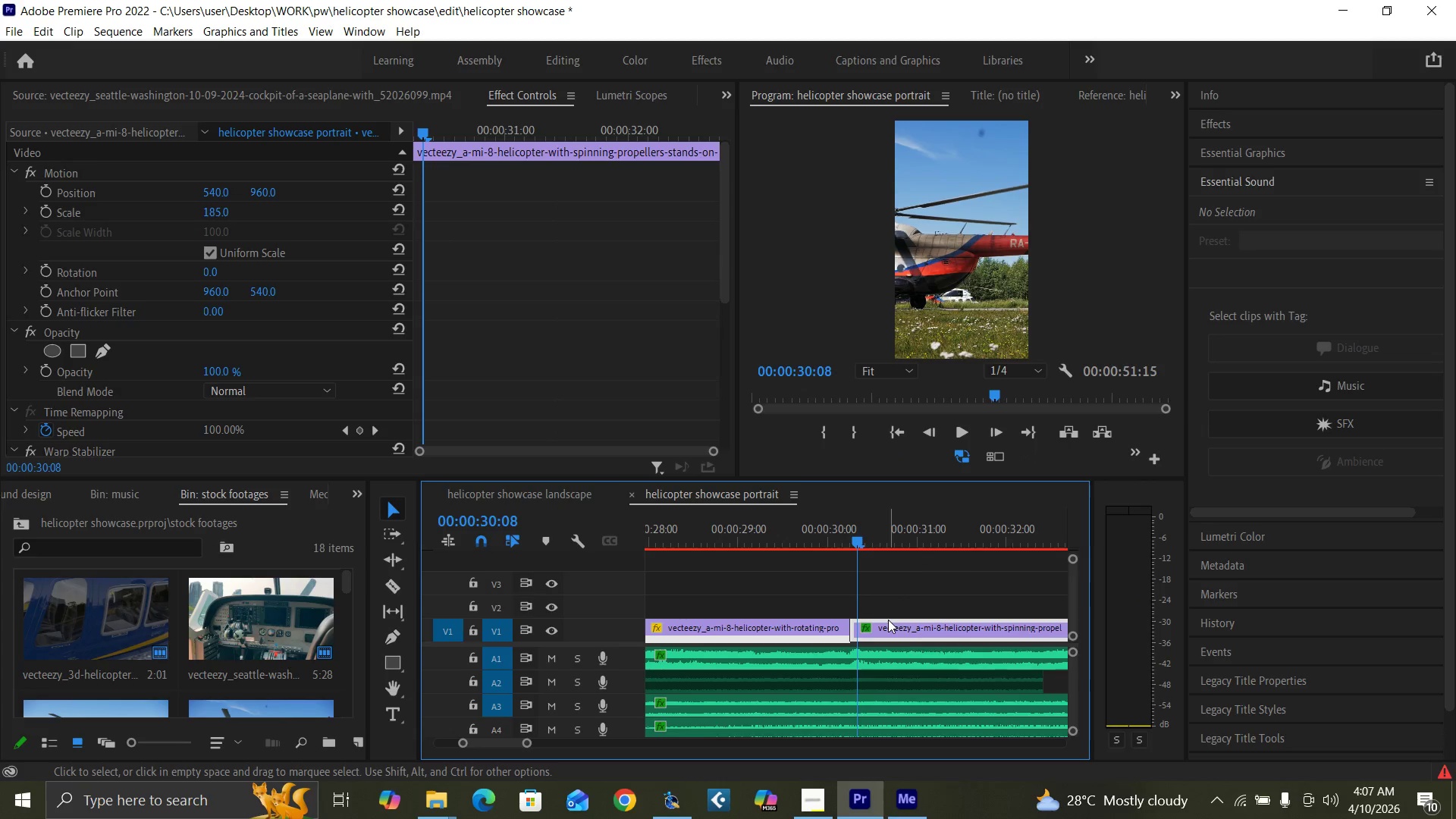 
key(Equal)
 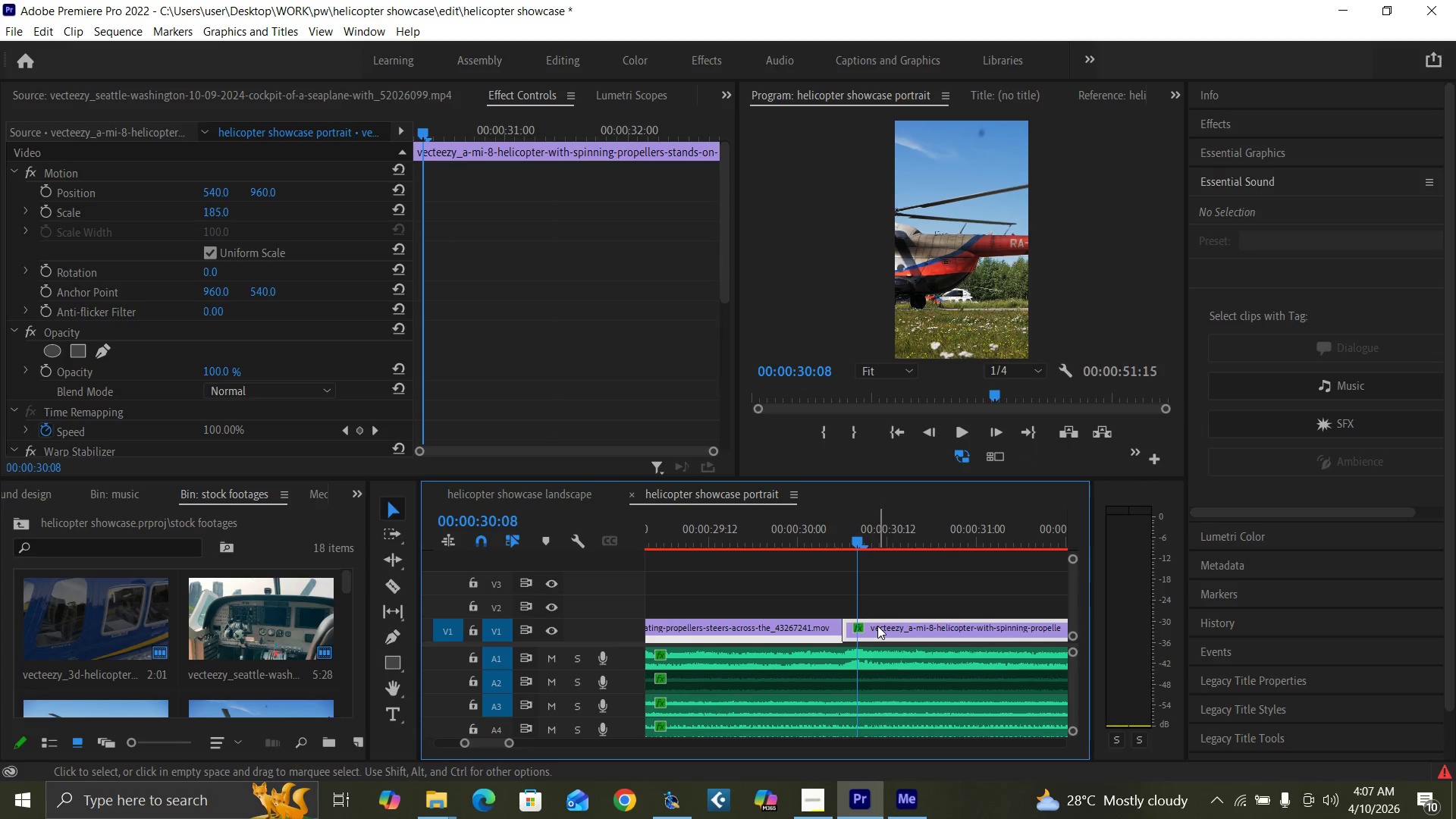 
key(ArrowLeft)
 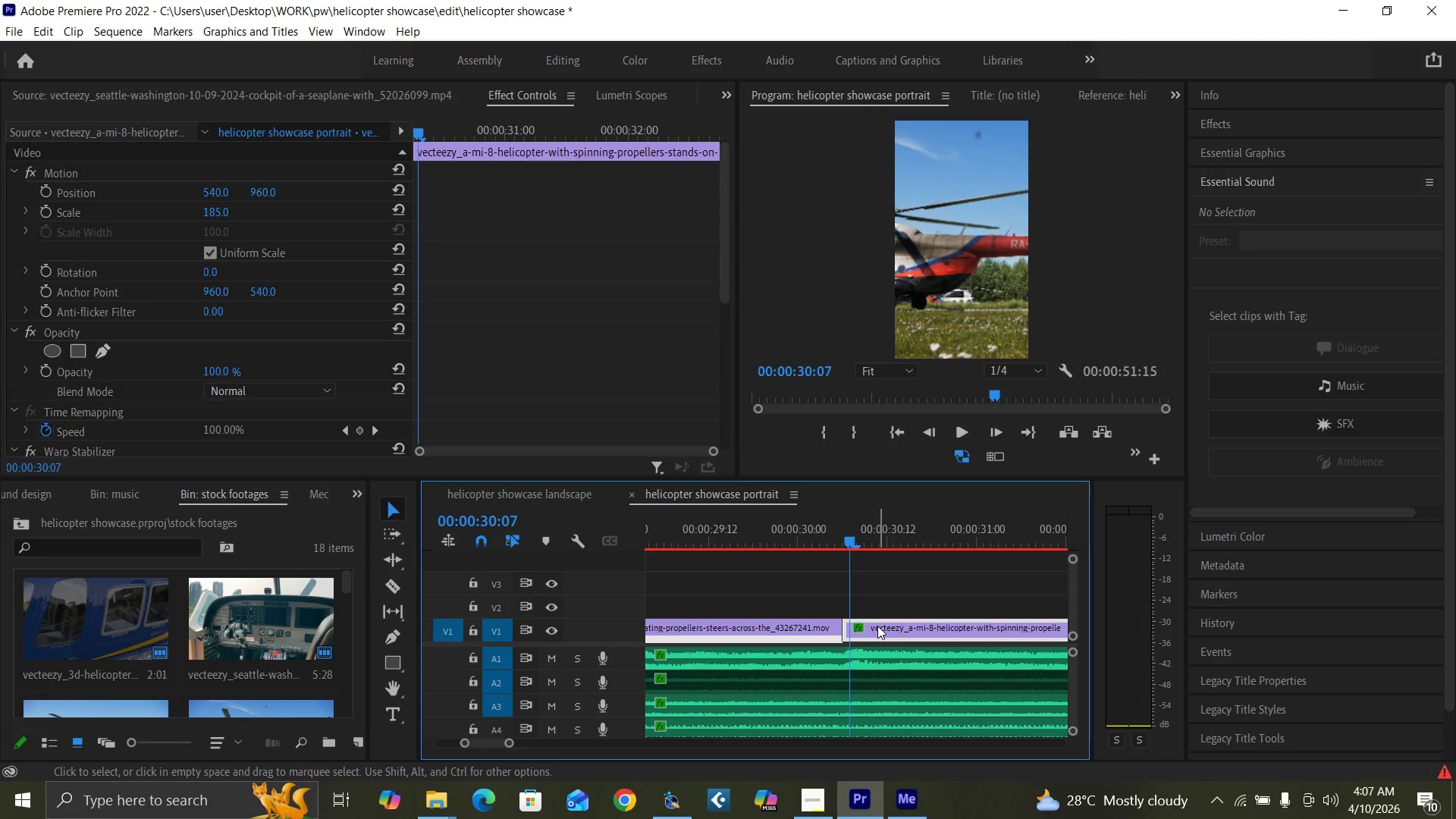 
key(ArrowLeft)
 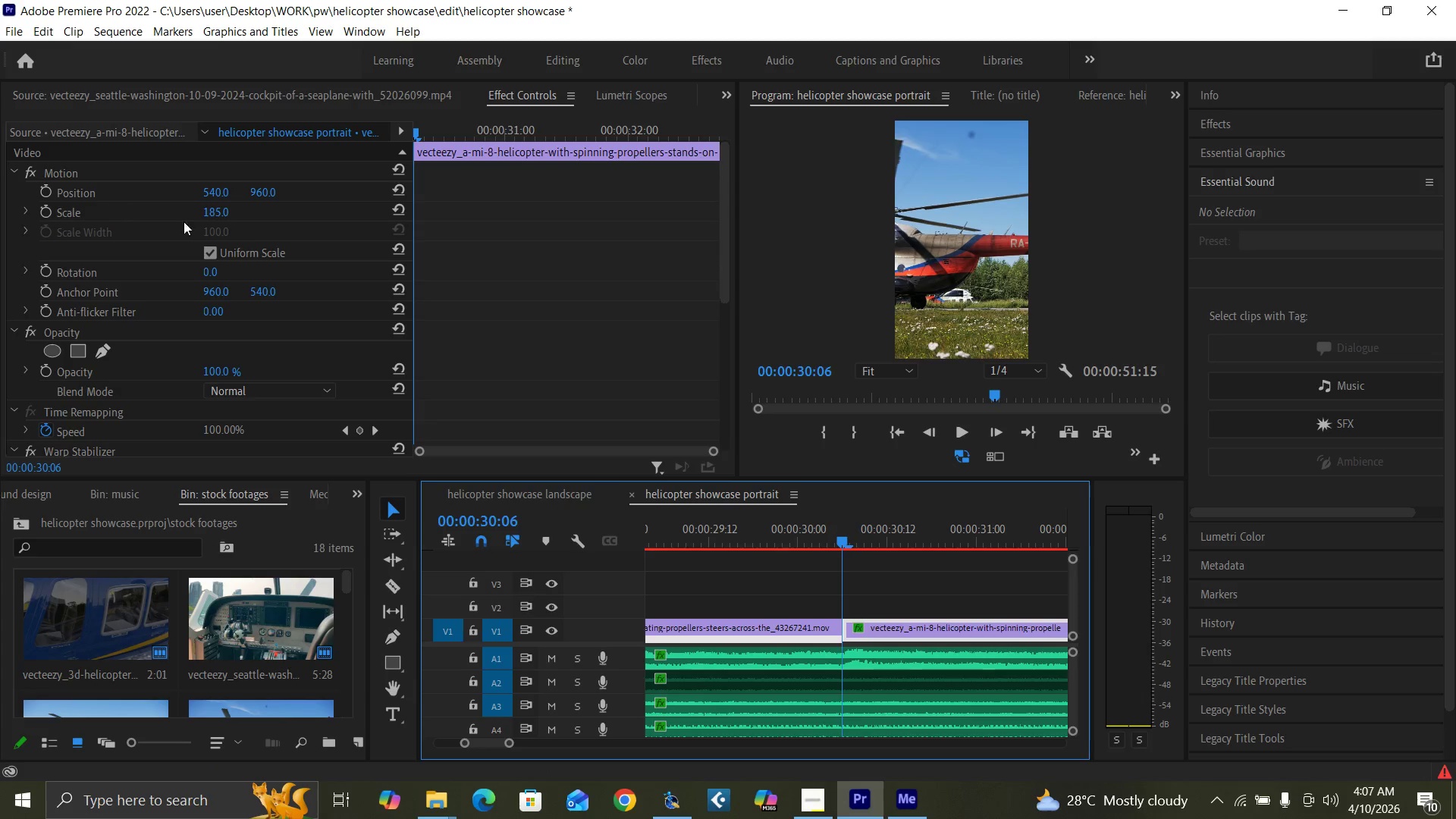 
left_click_drag(start_coordinate=[215, 193], to_coordinate=[183, 236])
 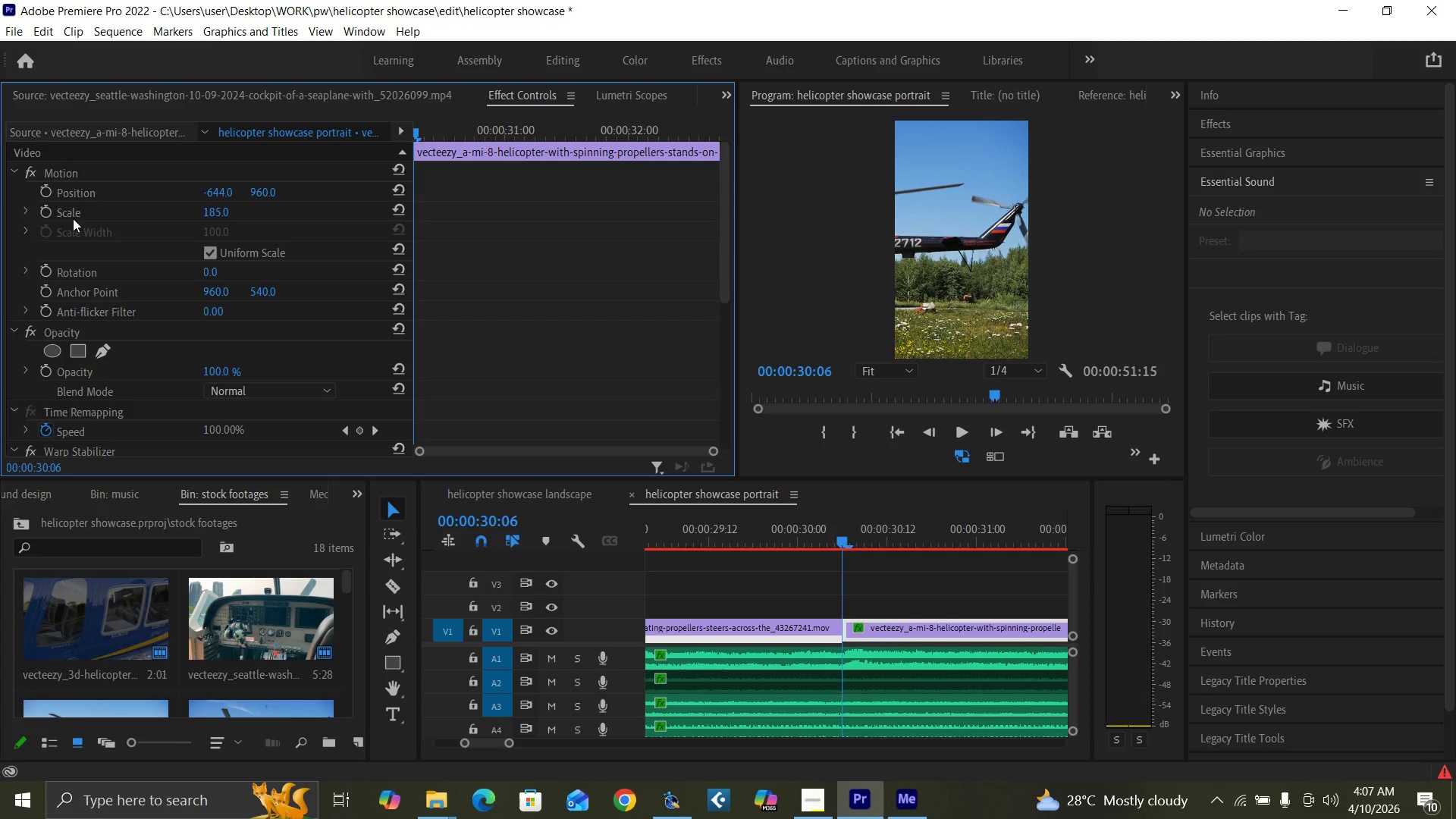 
left_click([44, 209])
 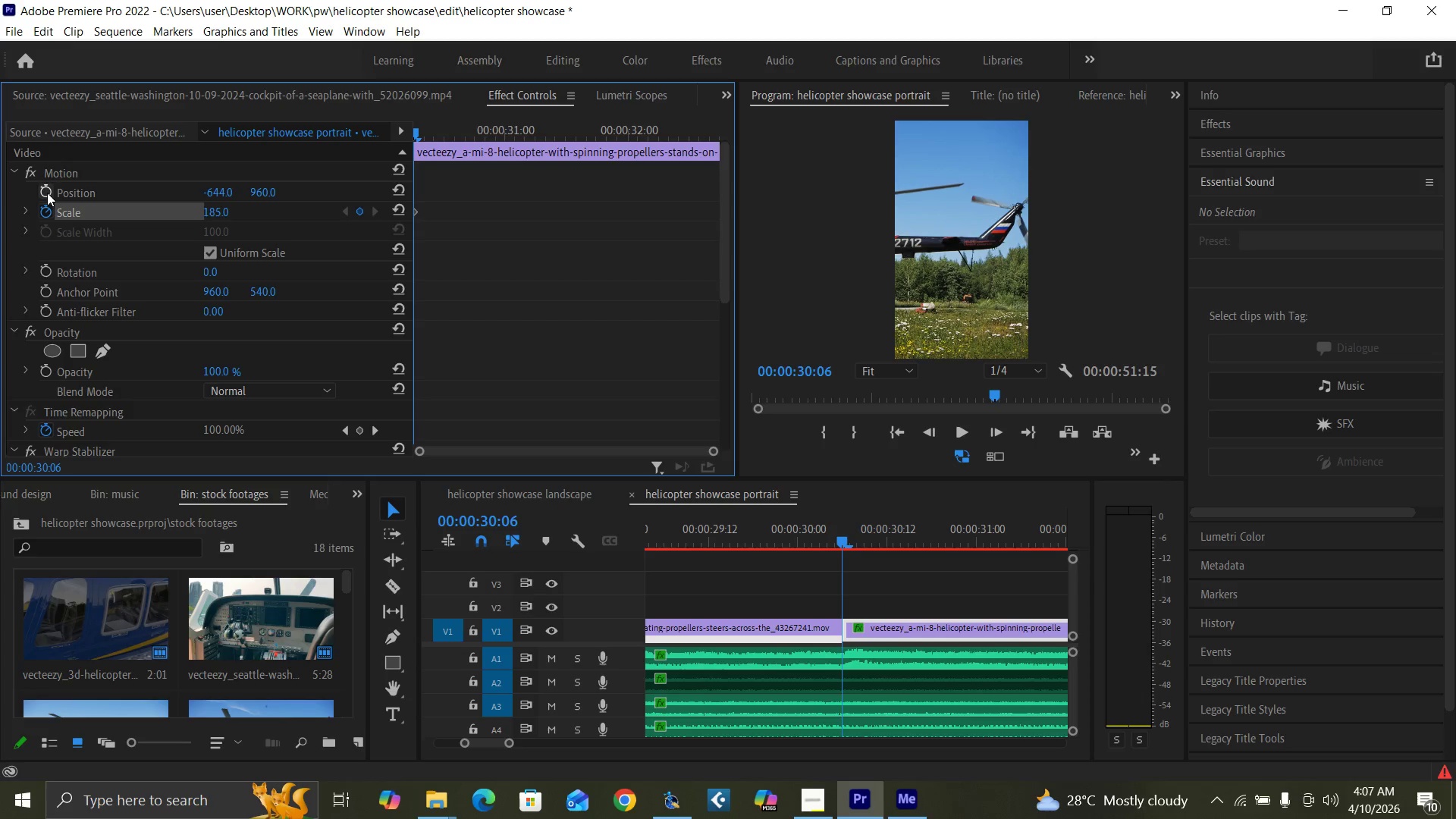 
left_click([47, 190])
 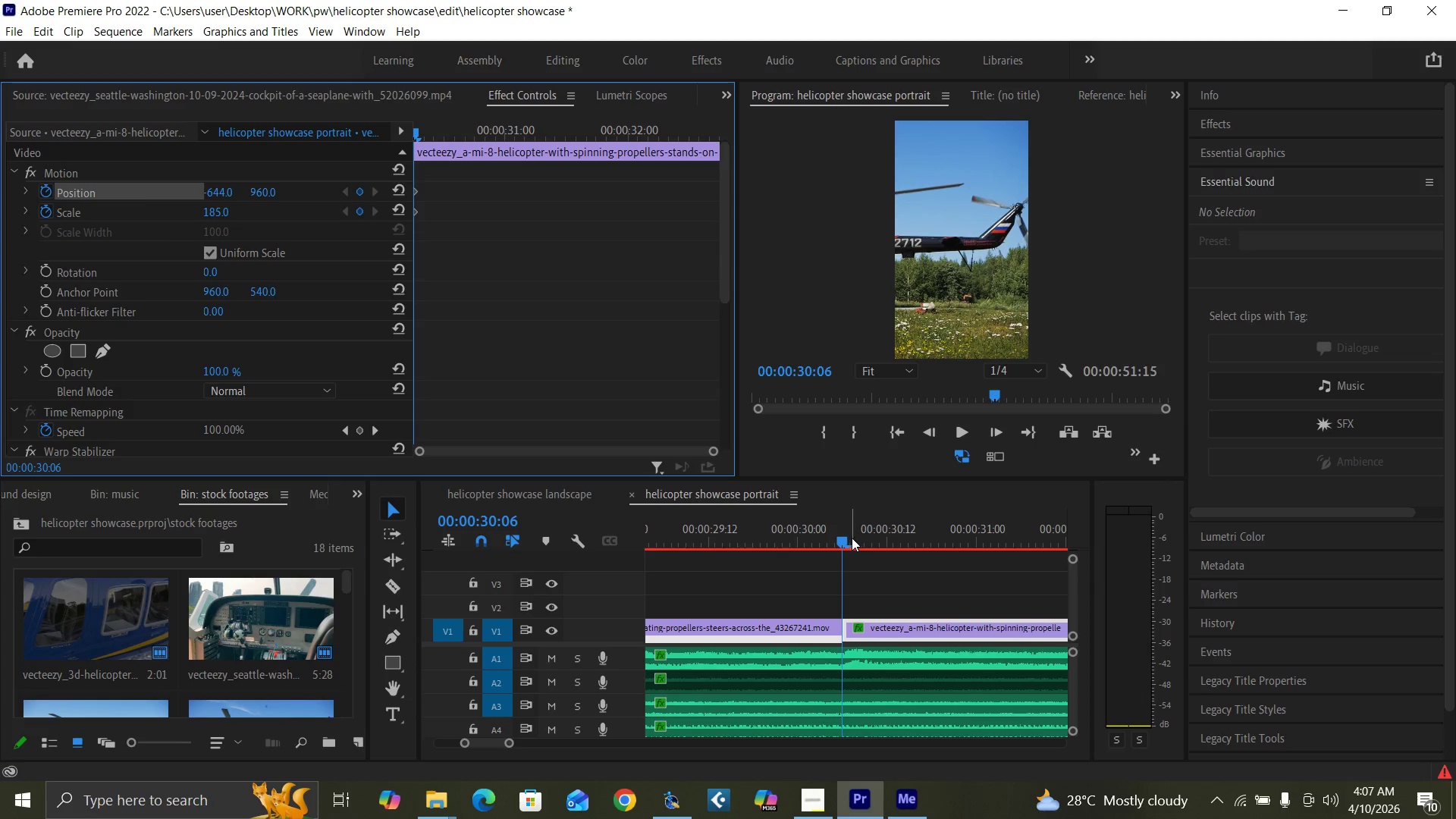 
left_click([845, 539])
 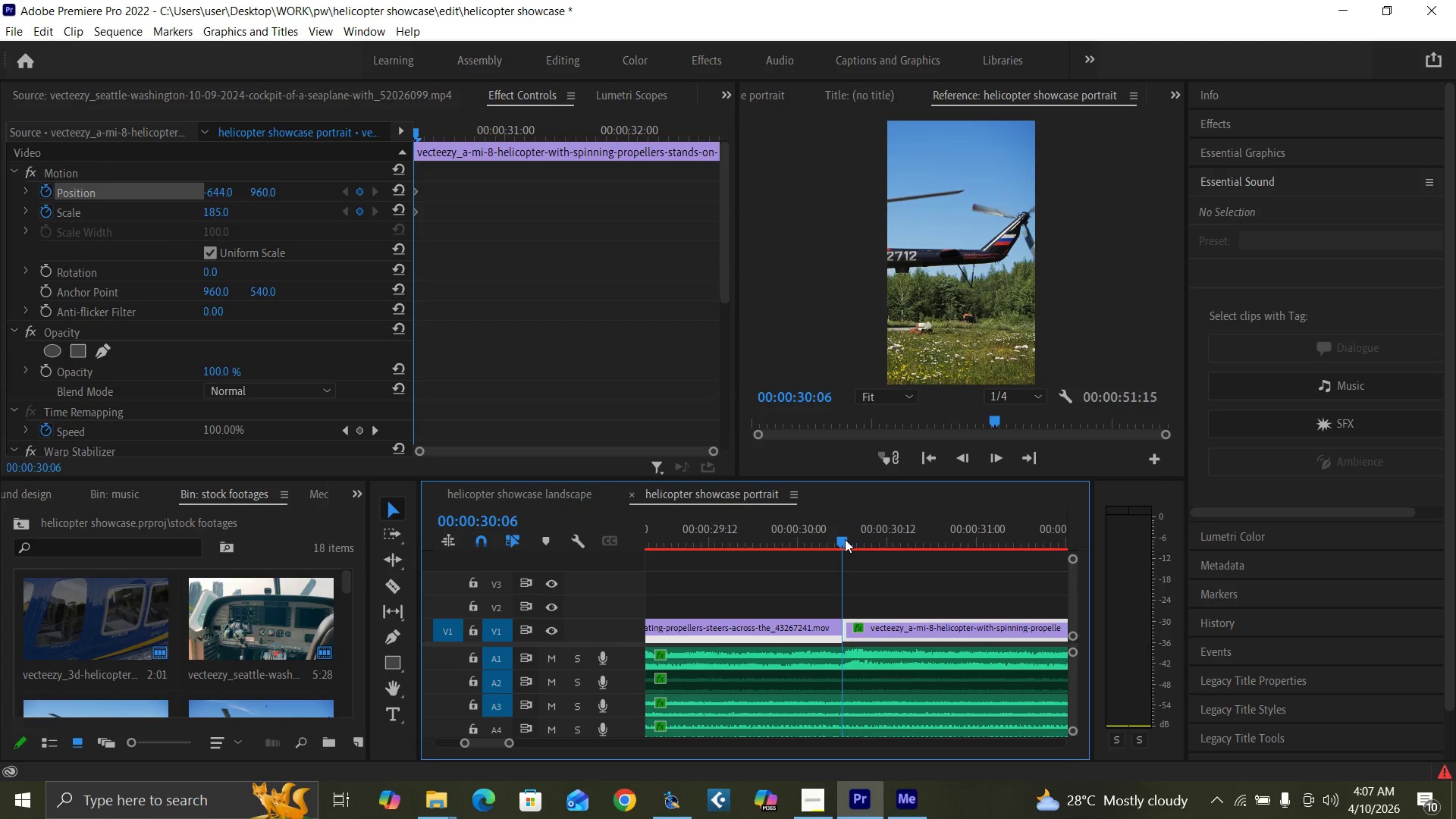 
key(Minus)
 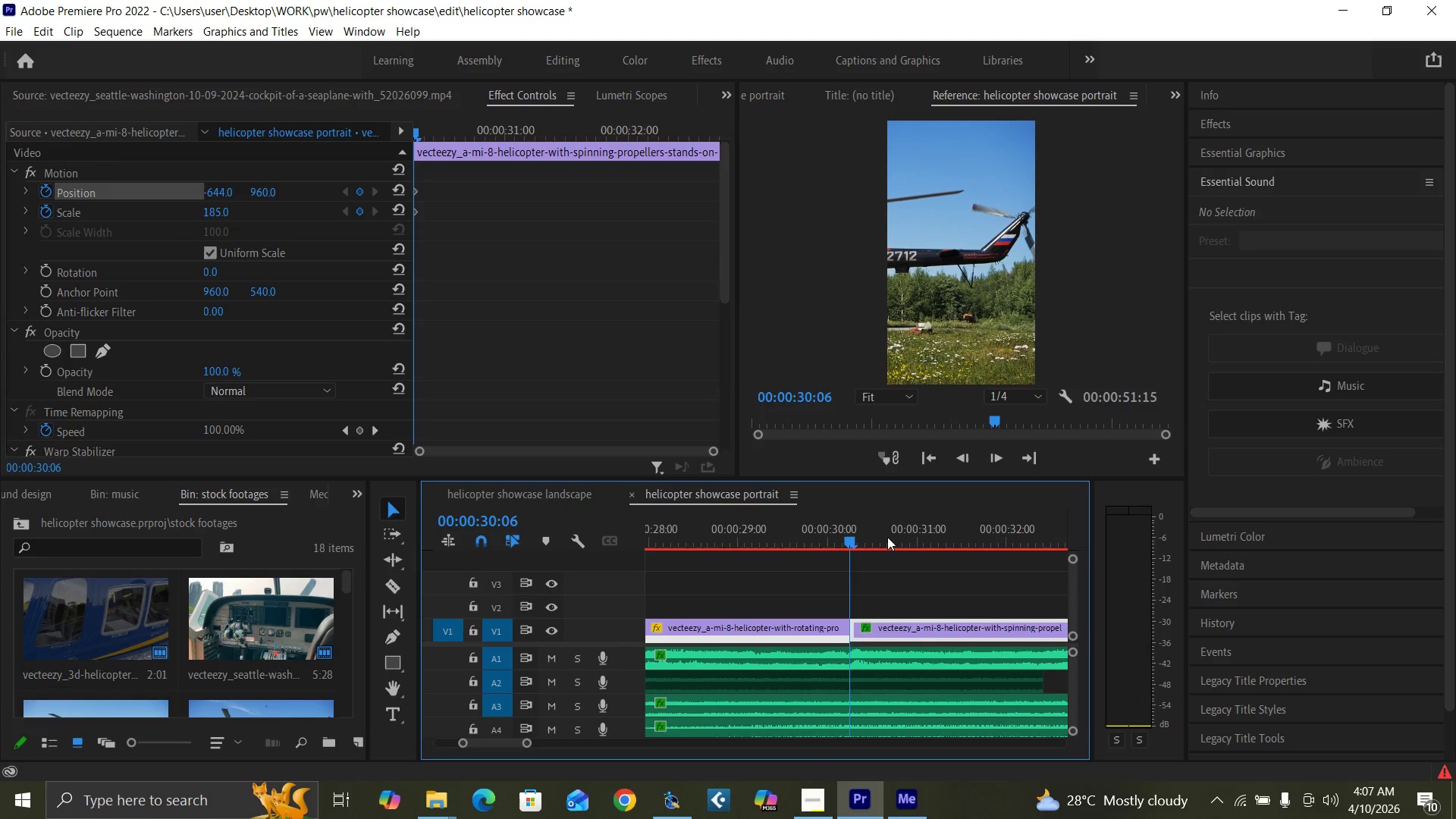 
key(Minus)
 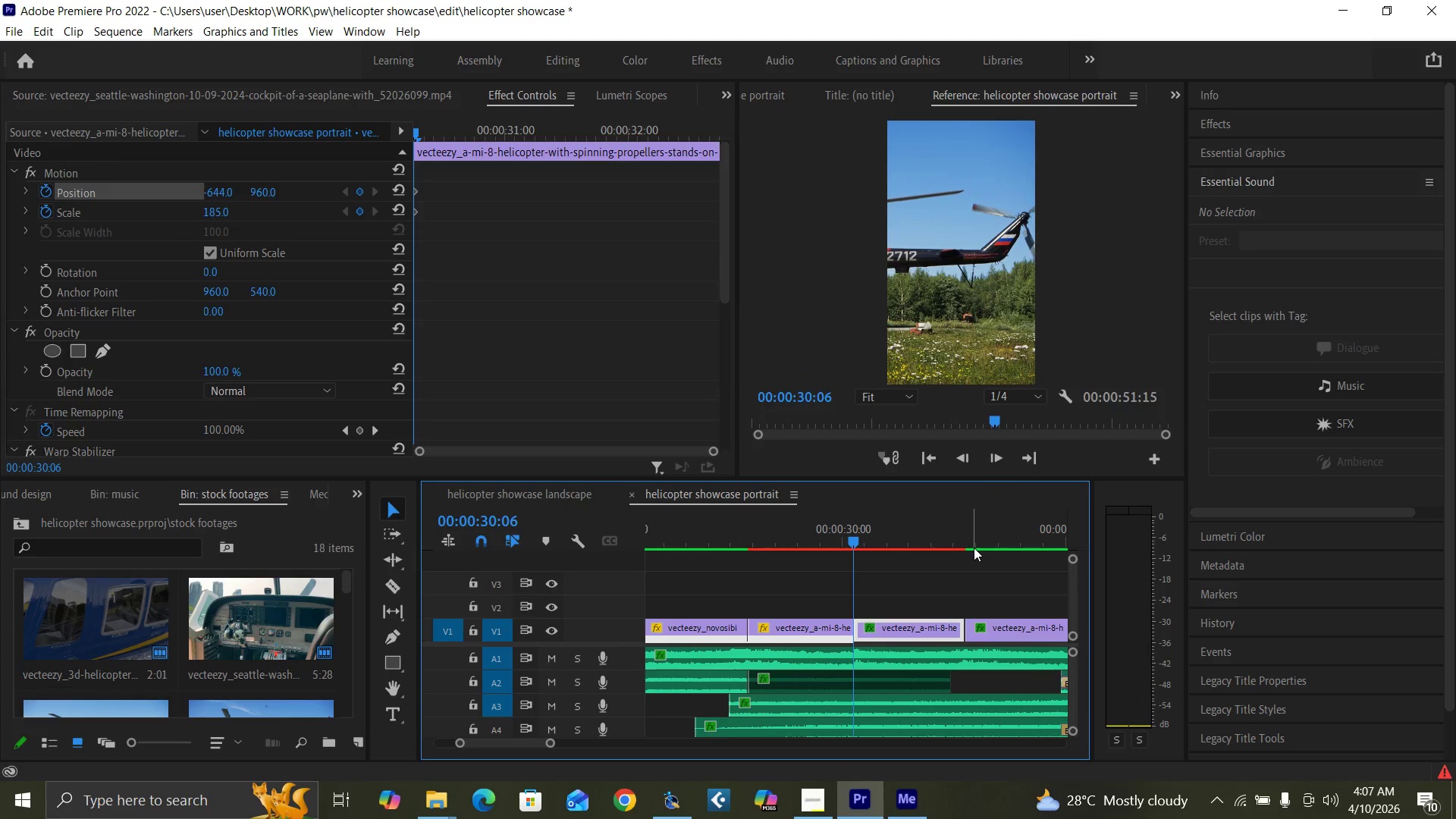 
left_click([966, 544])
 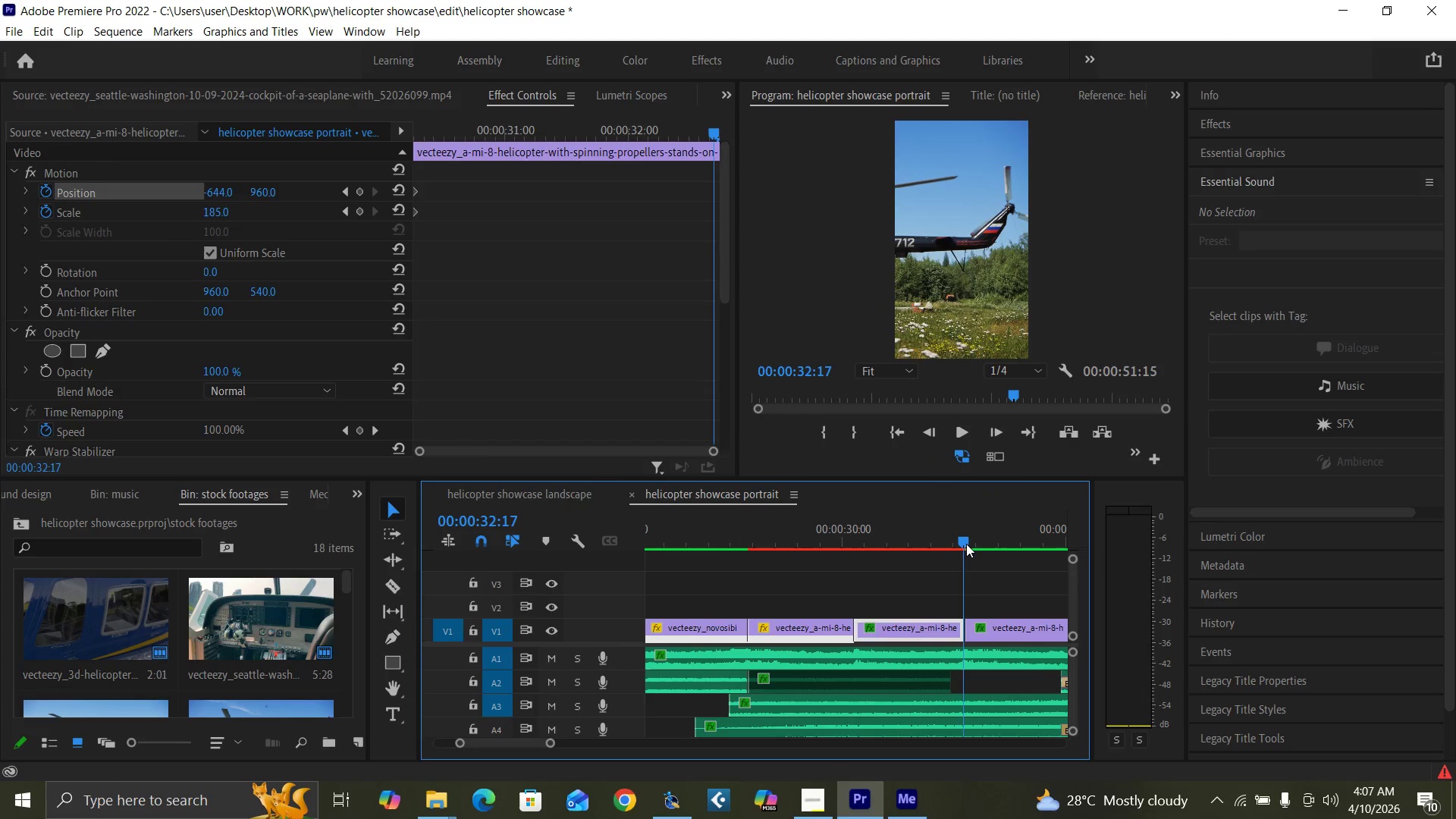 
key(Equal)
 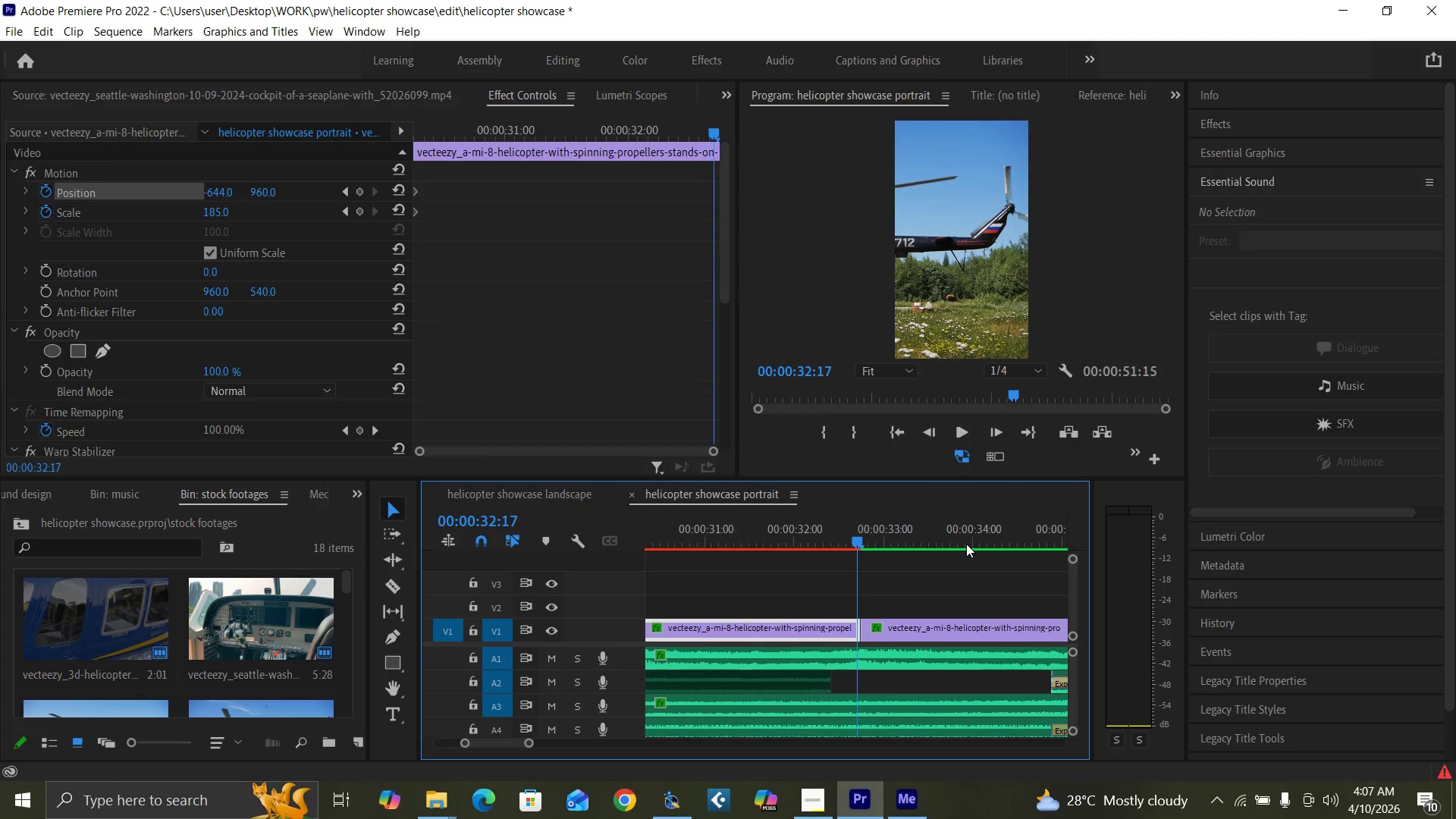 
key(Equal)
 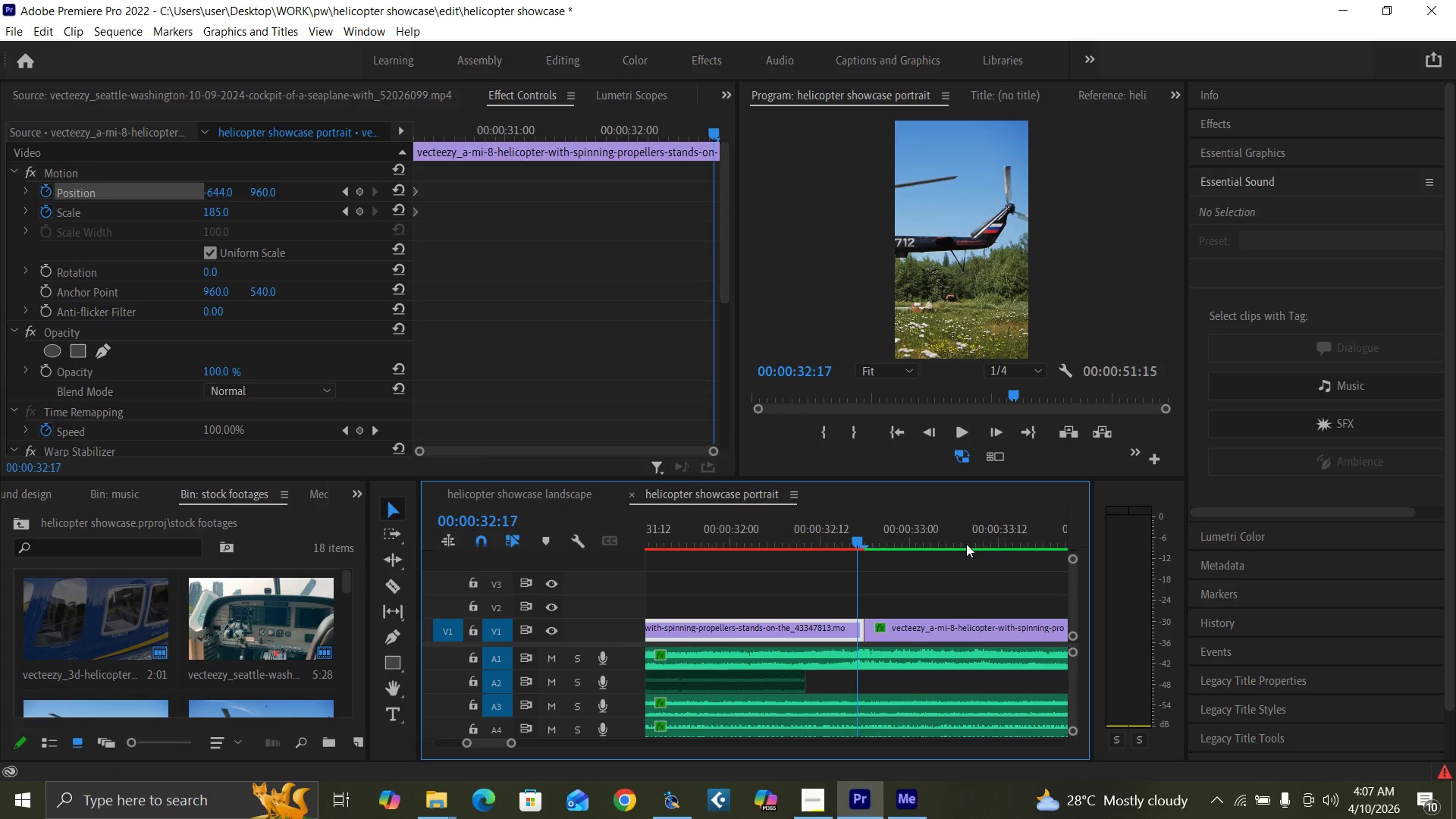 
key(Equal)
 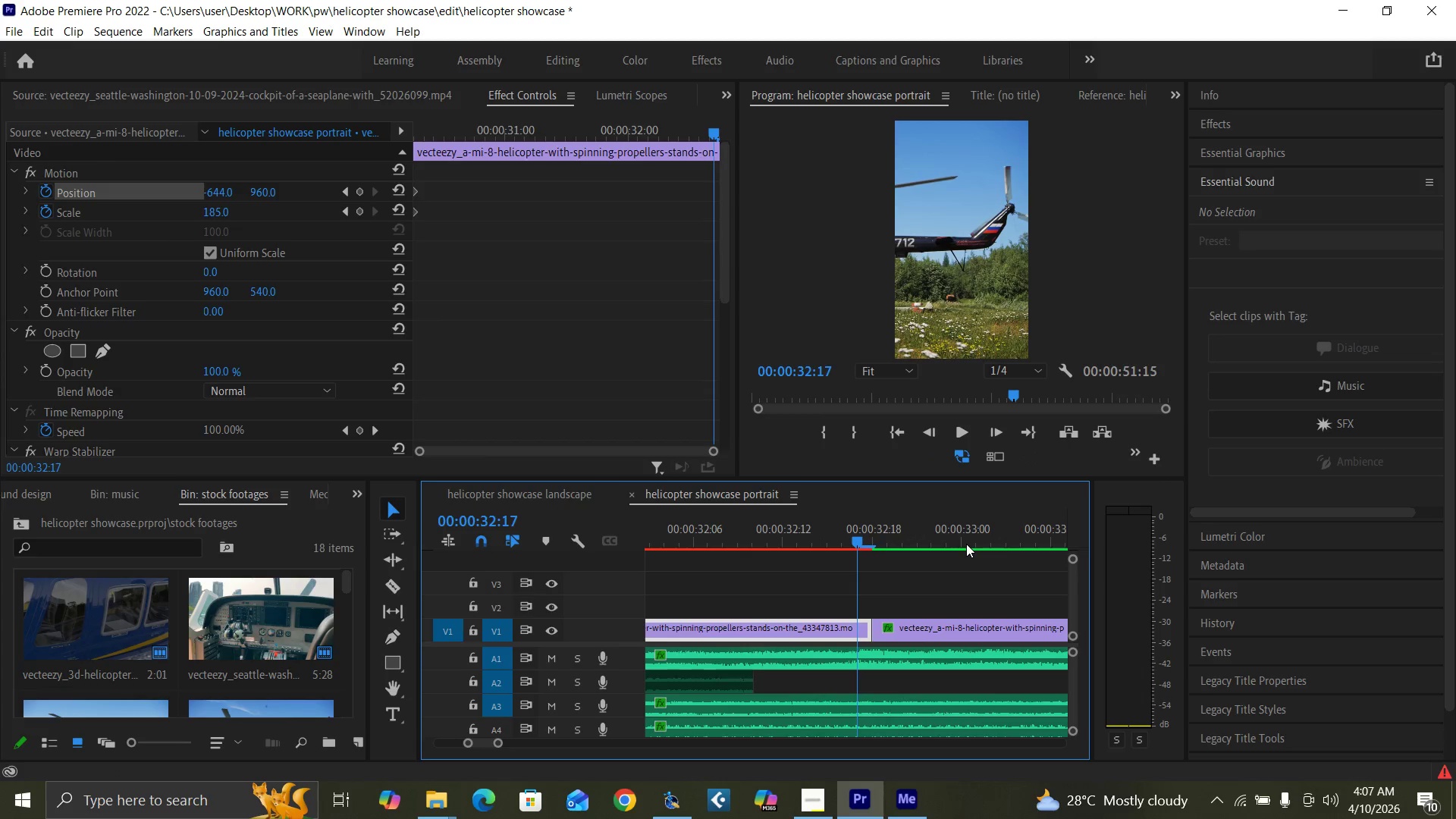 
key(ArrowRight)
 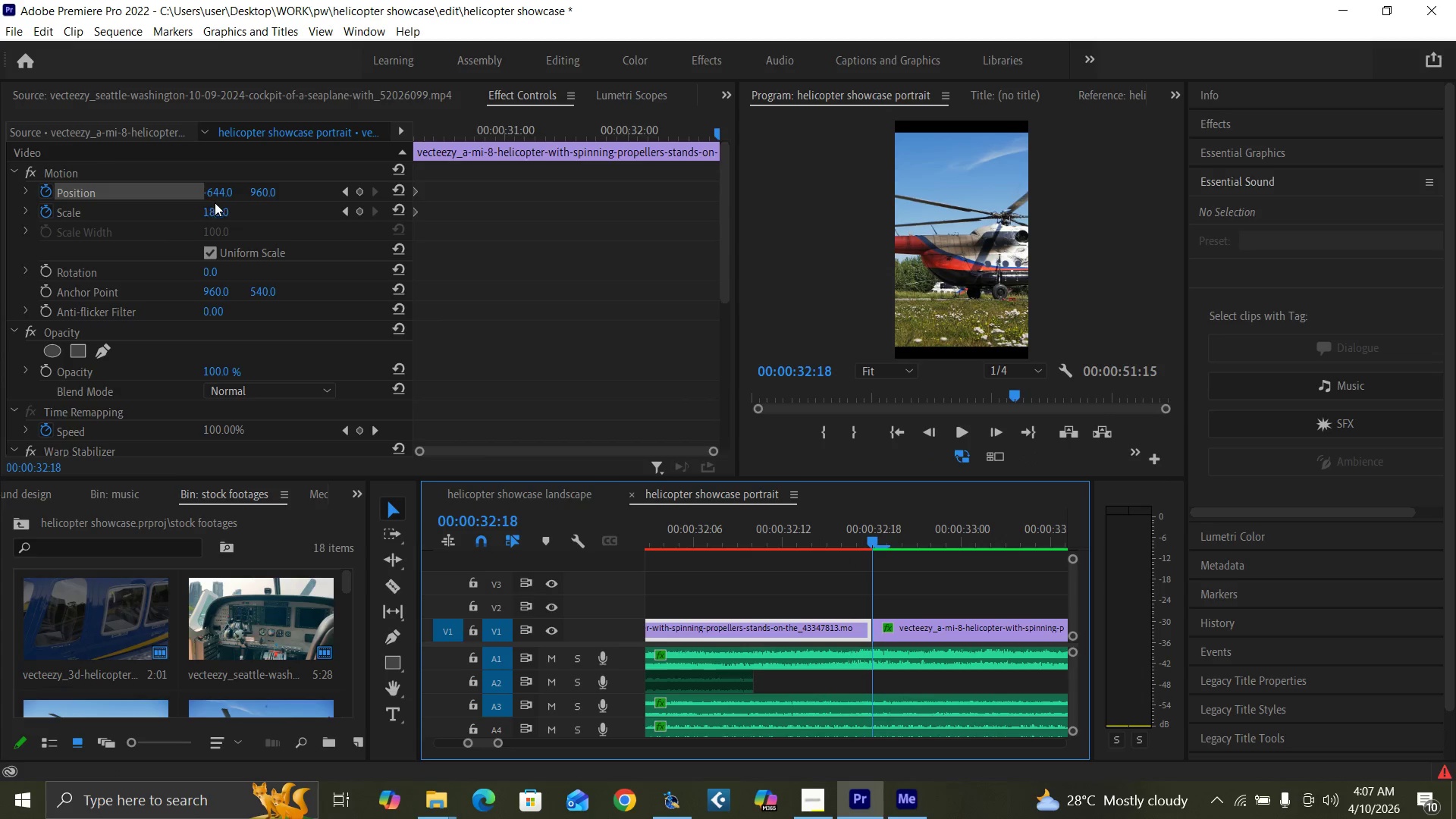 
key(ArrowLeft)
 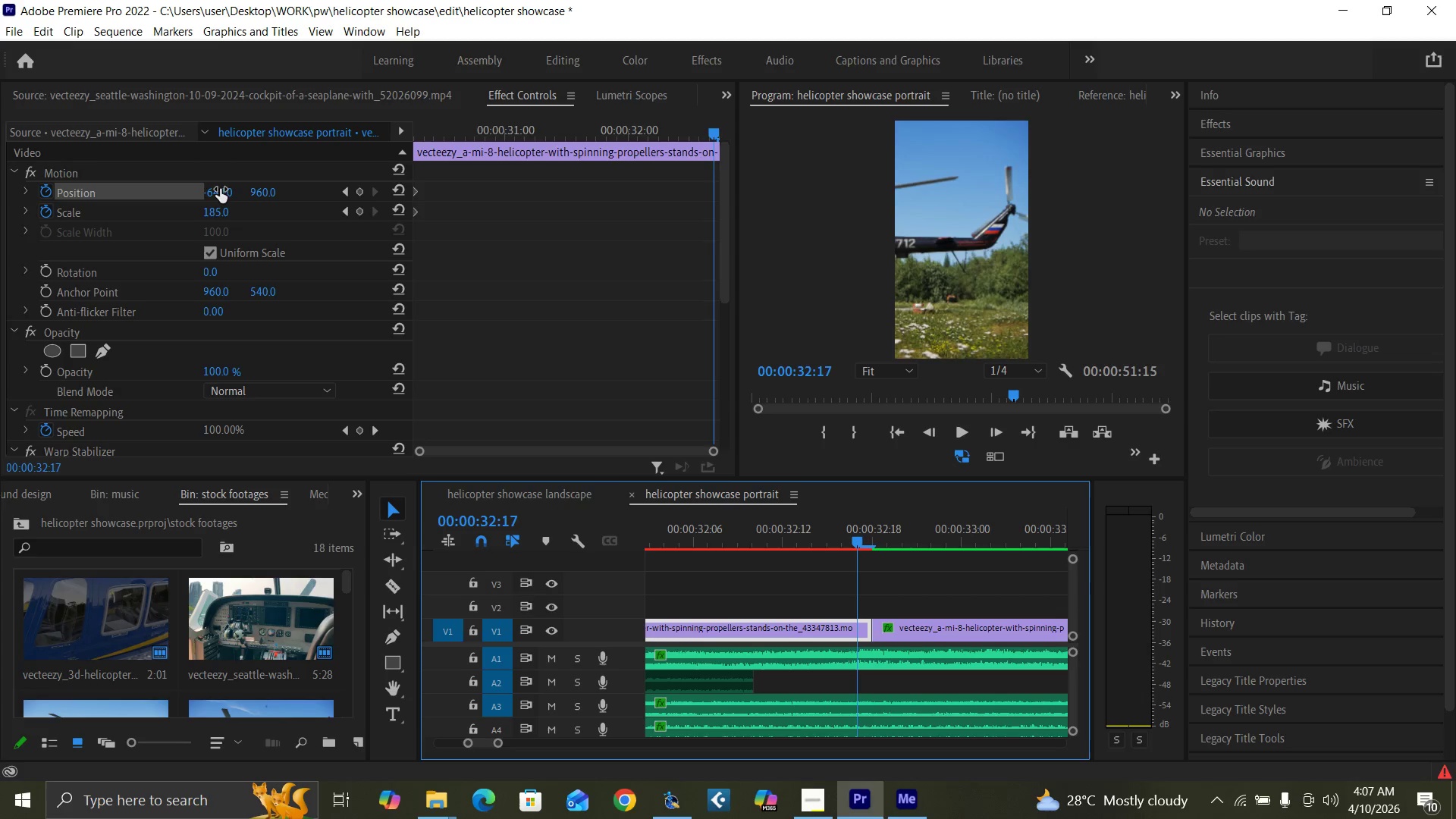 
left_click_drag(start_coordinate=[212, 191], to_coordinate=[134, 215])
 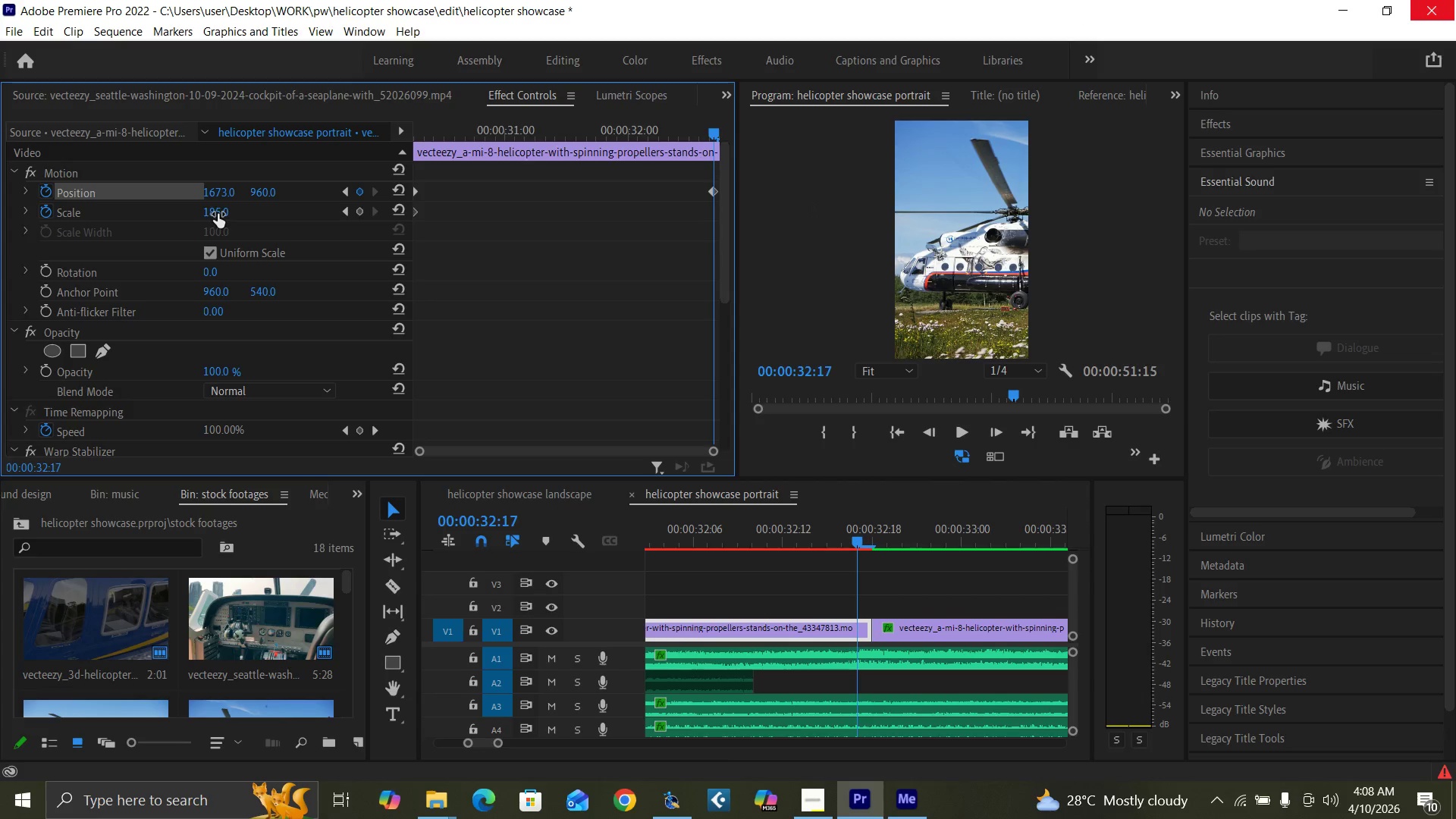 
left_click([218, 214])
 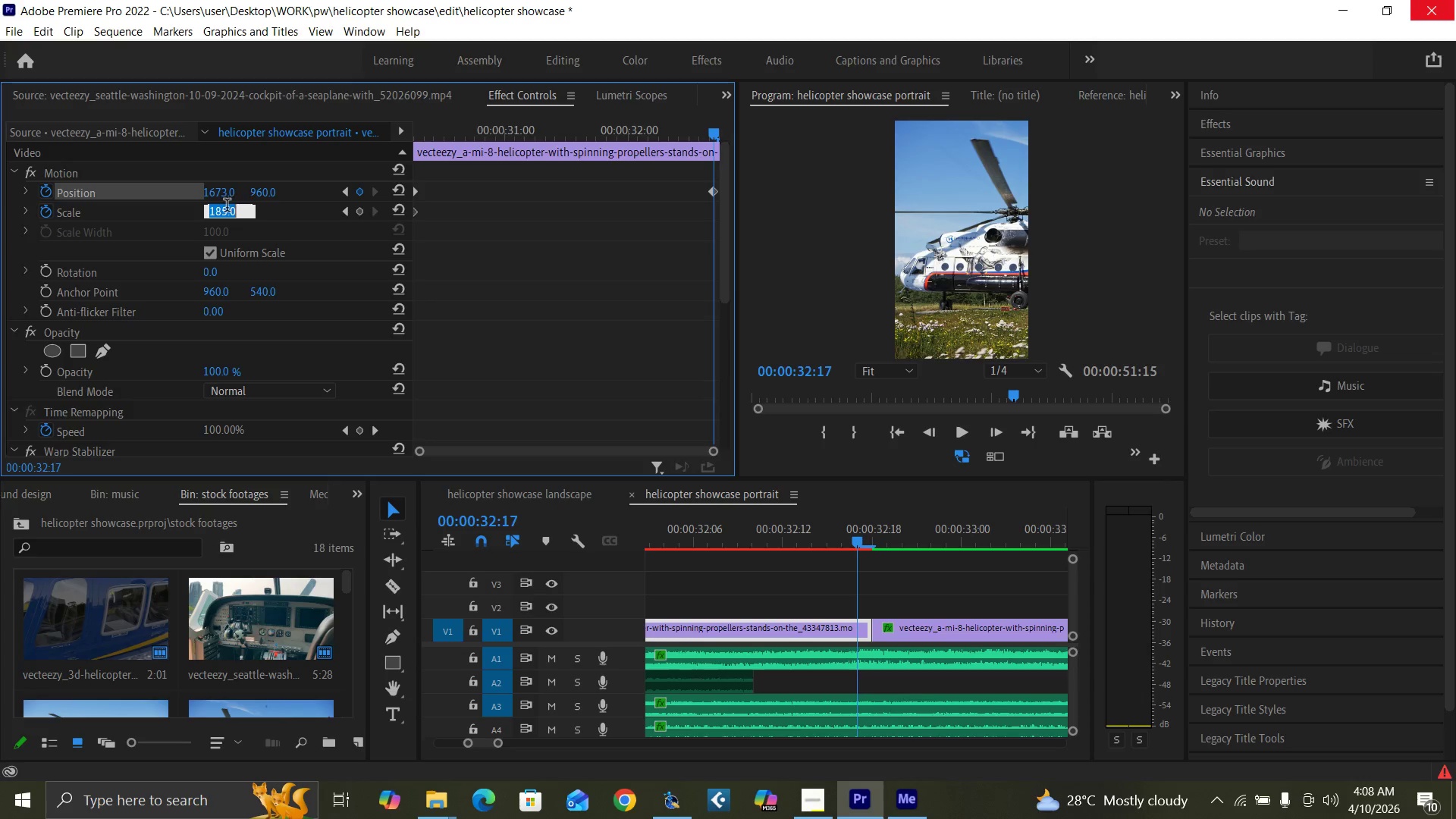 
type(190)
 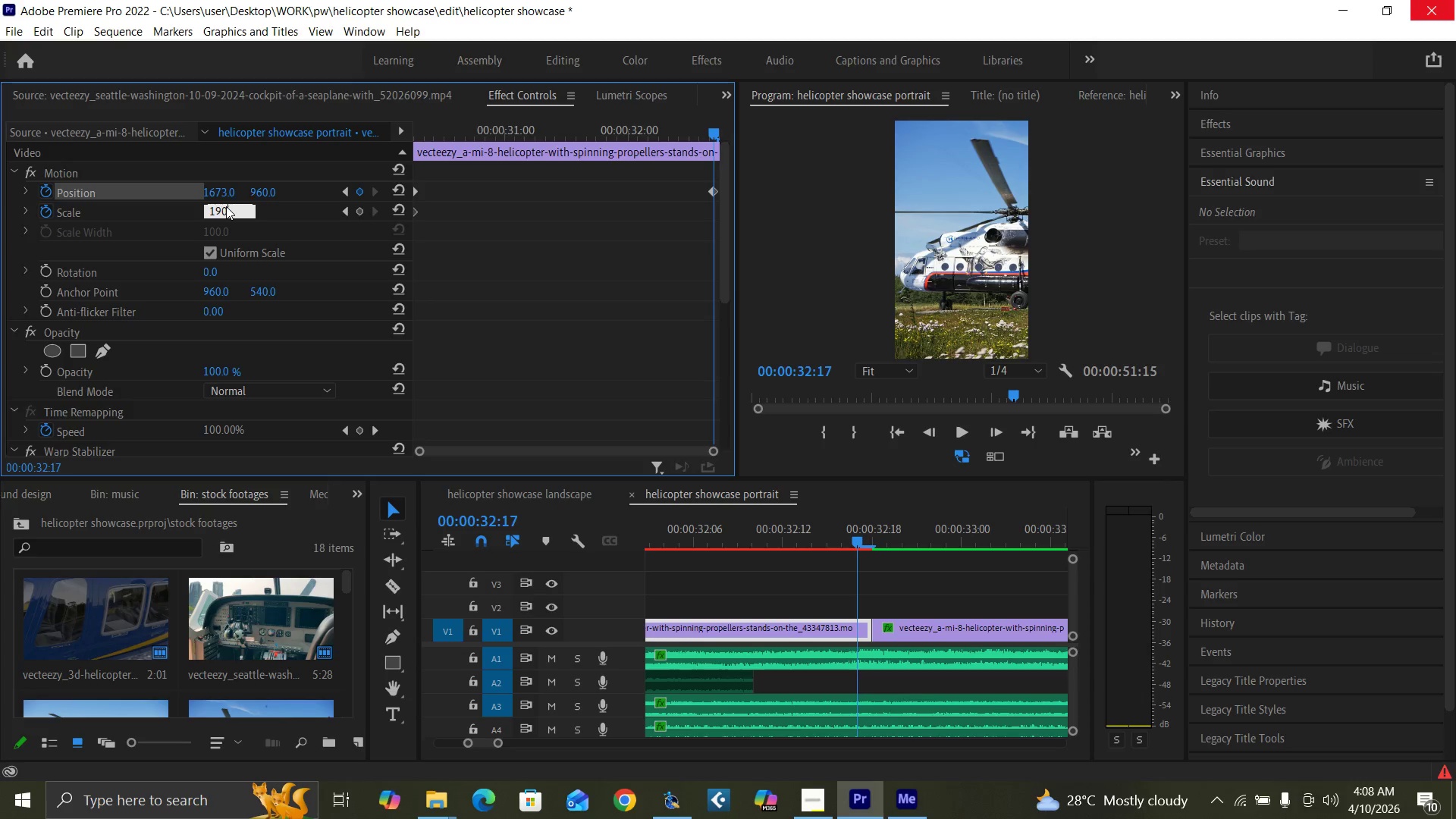 
key(Enter)
 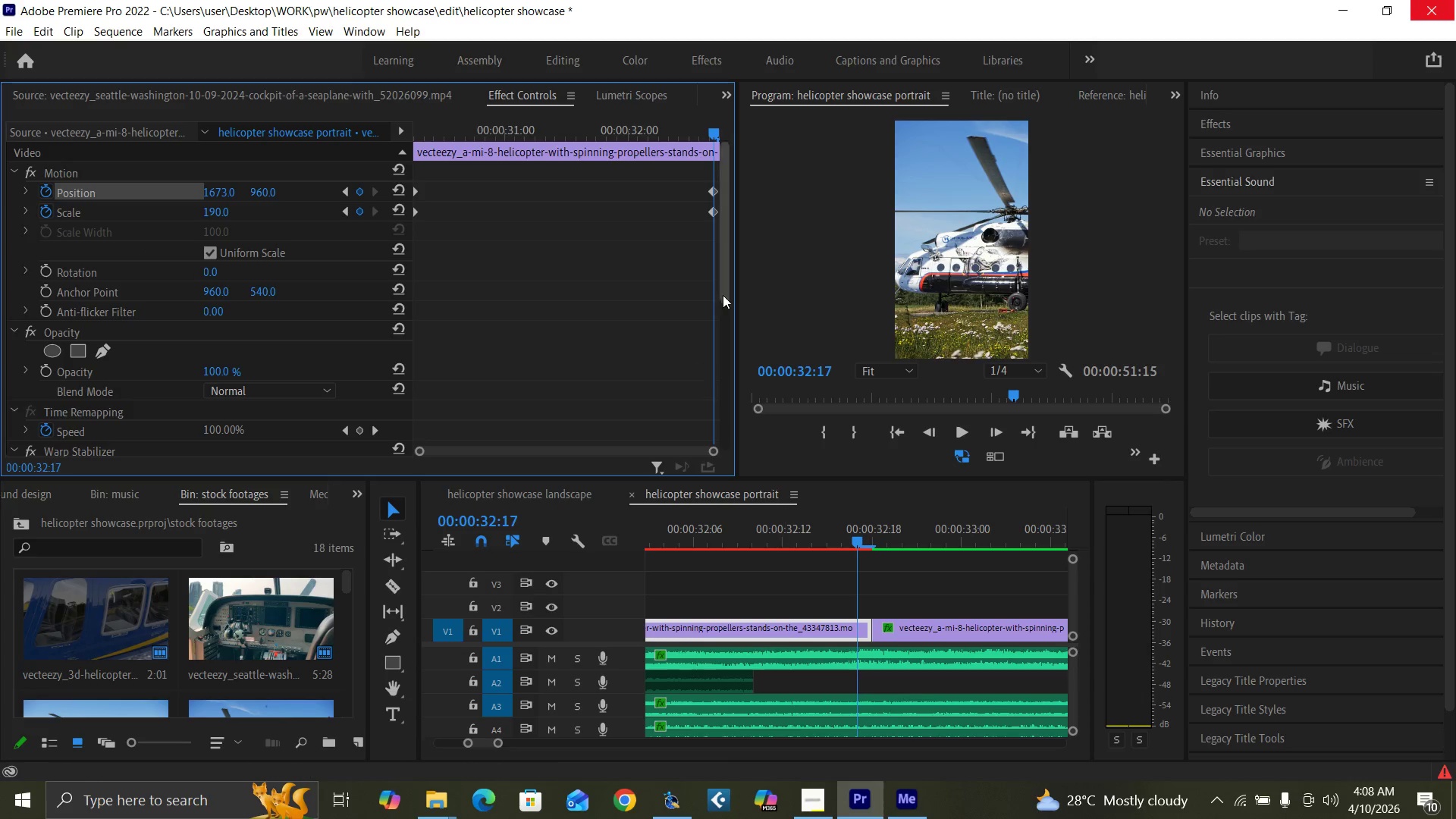 
left_click_drag(start_coordinate=[711, 214], to_coordinate=[736, 219])
 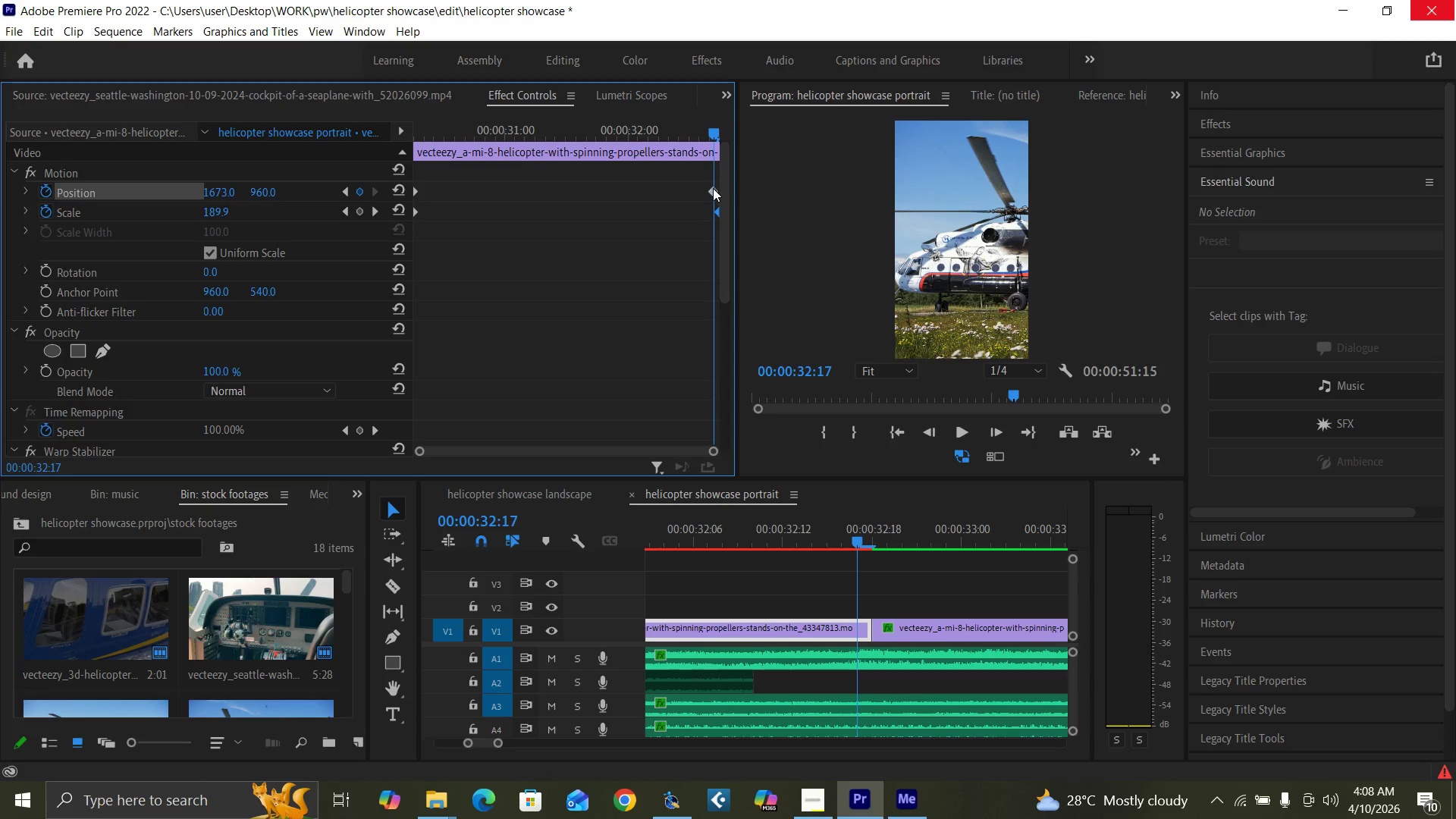 
left_click_drag(start_coordinate=[712, 187], to_coordinate=[743, 208])
 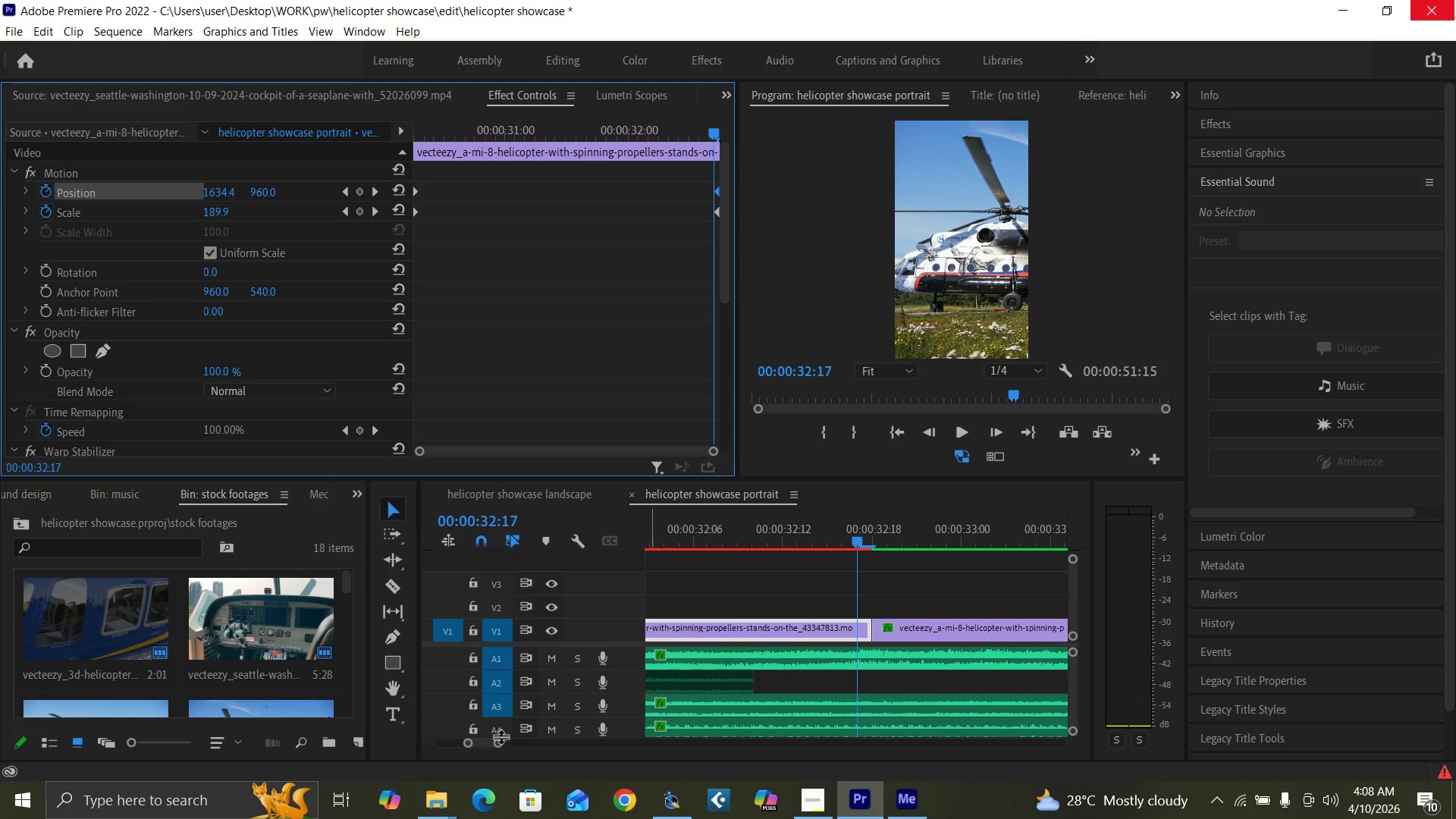 
left_click_drag(start_coordinate=[498, 742], to_coordinate=[532, 746])
 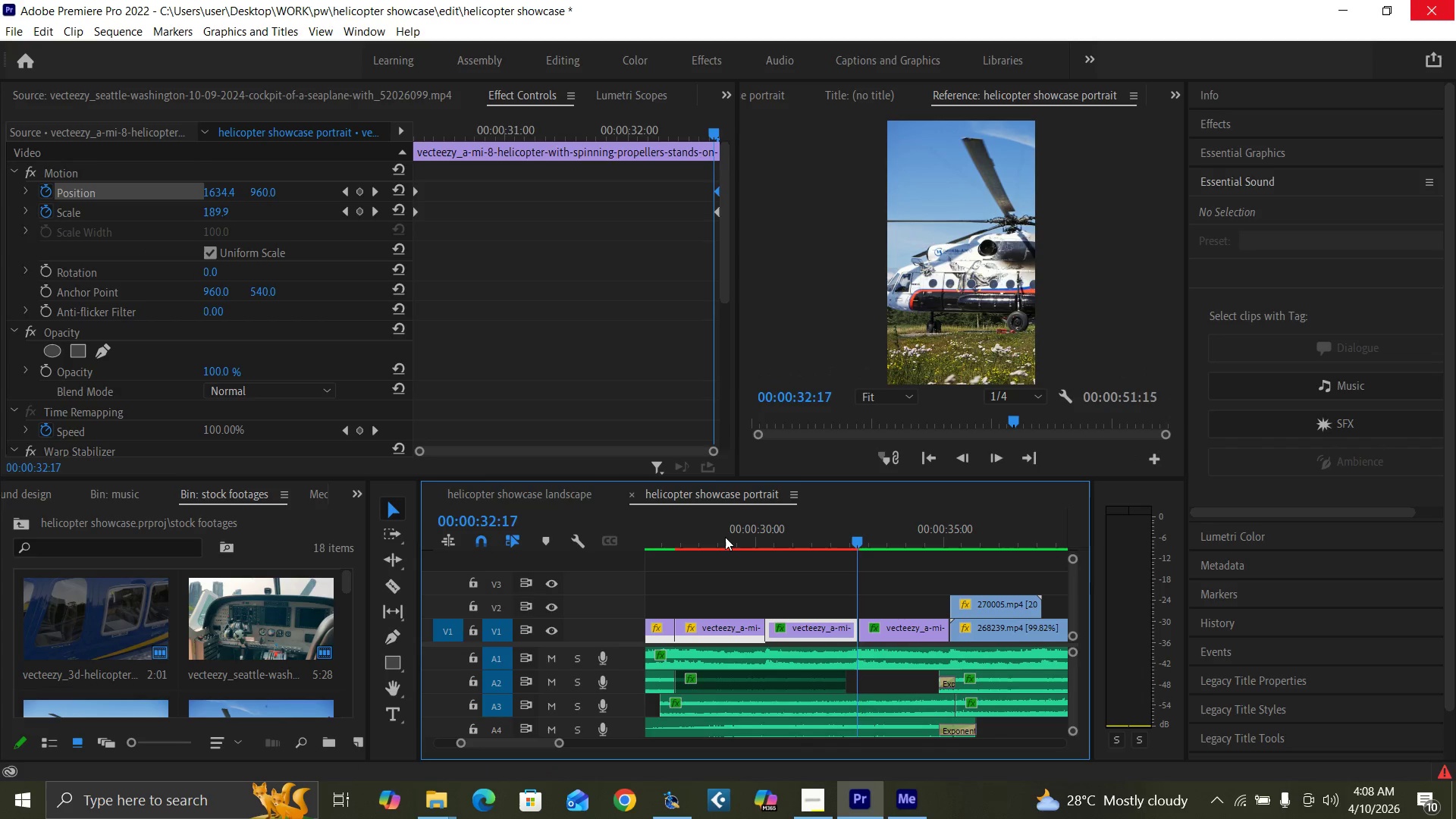 
left_click([712, 537])
 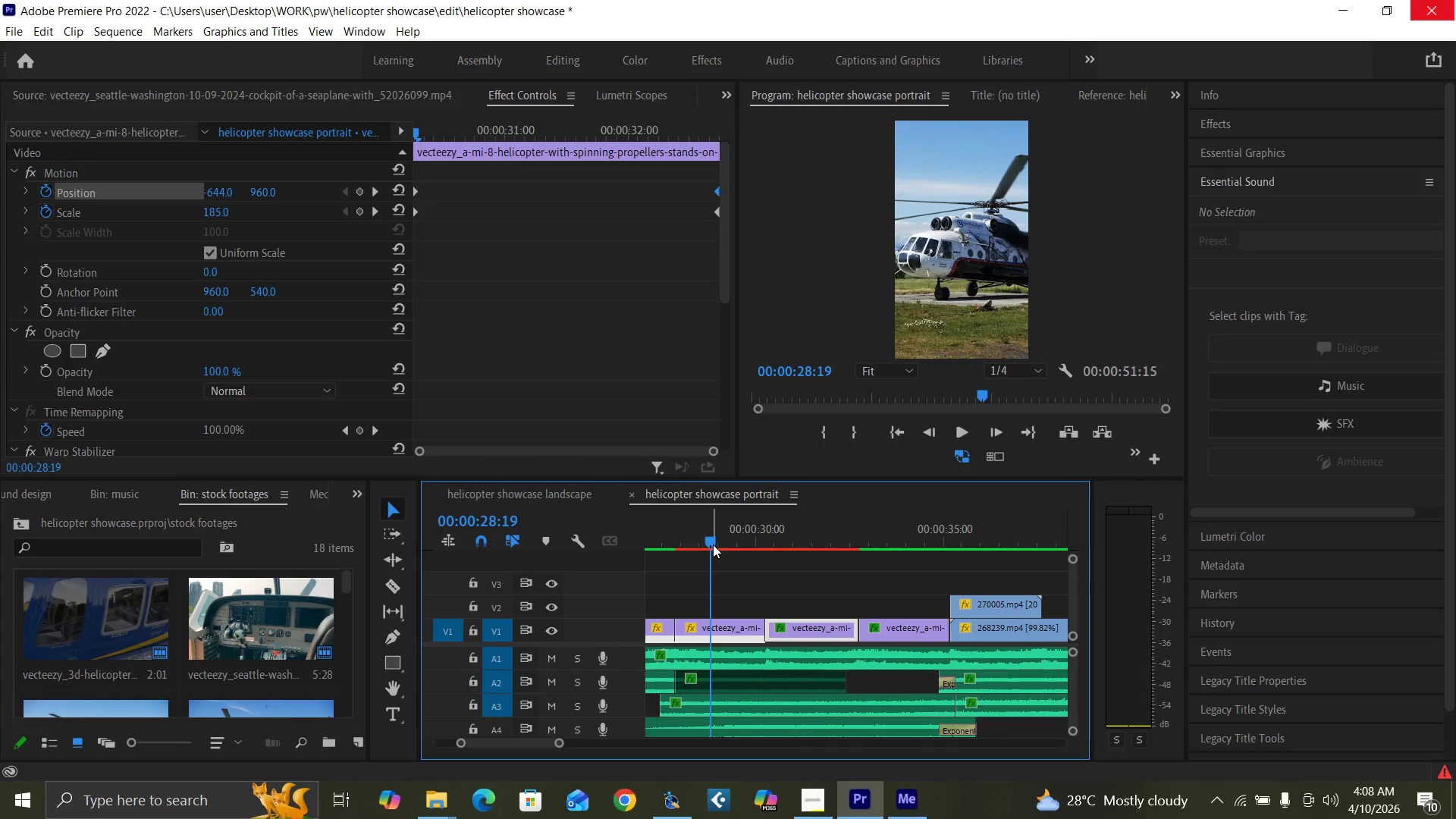 
key(Space)
 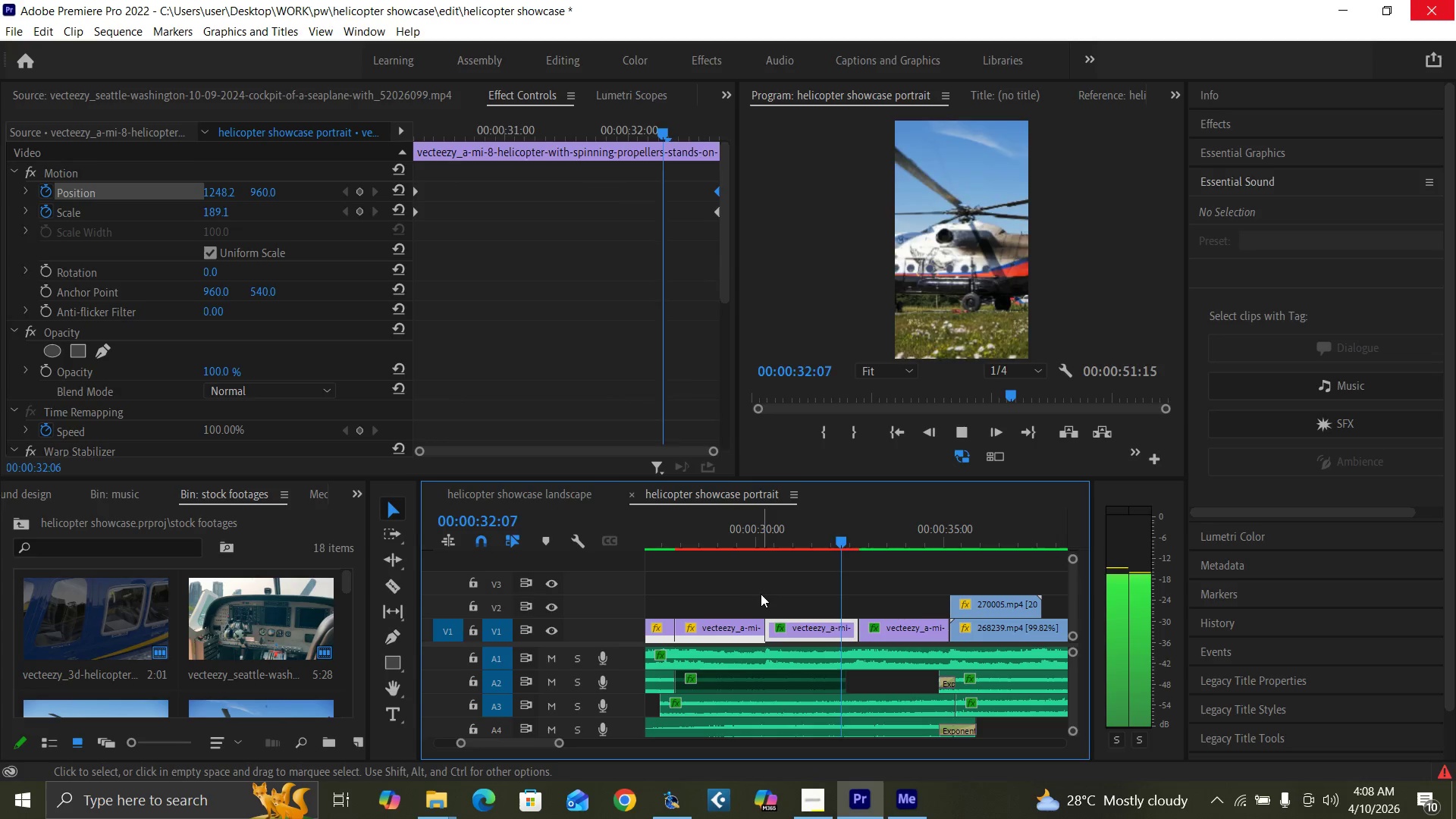 
key(Space)
 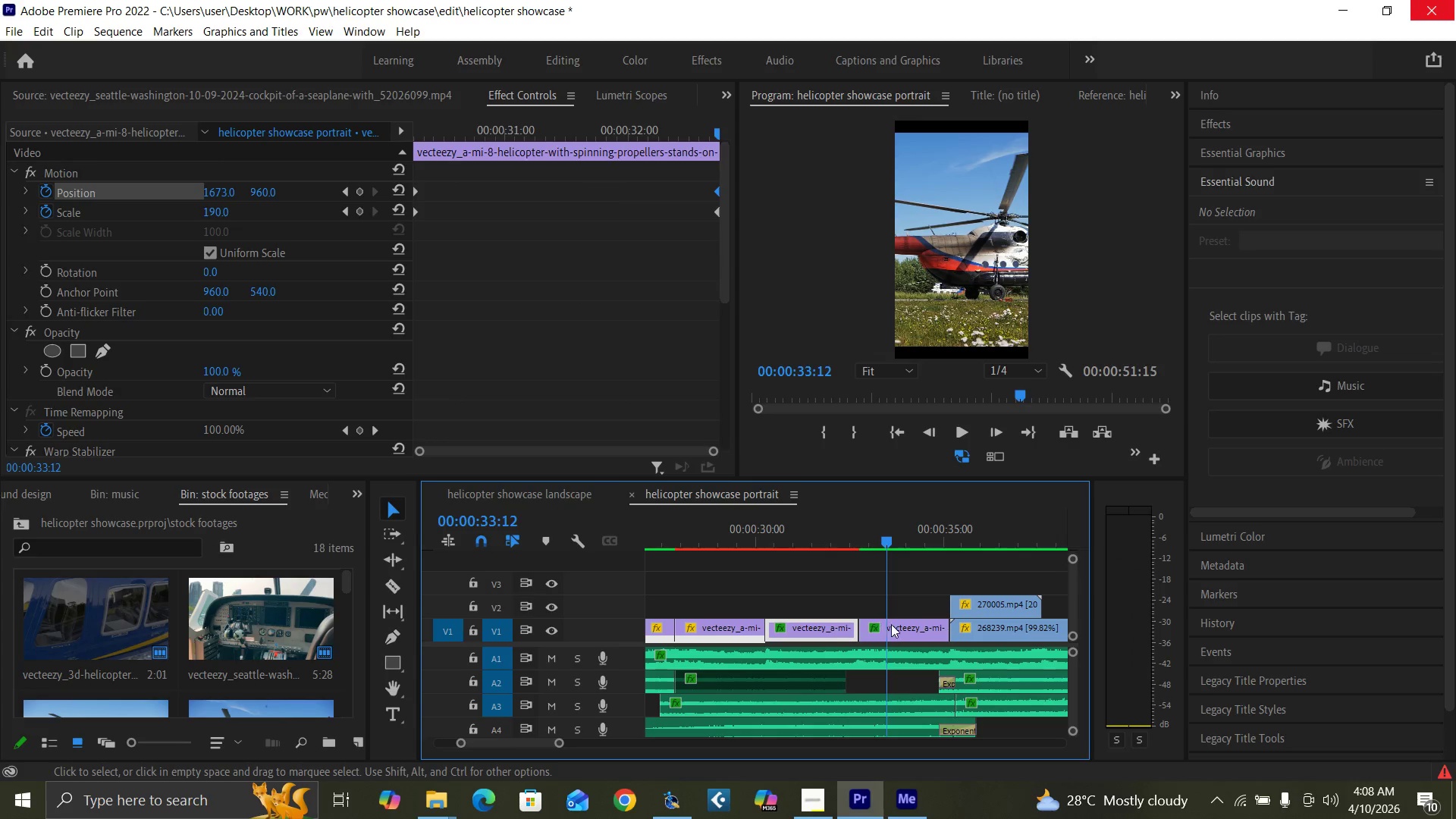 
left_click([895, 626])
 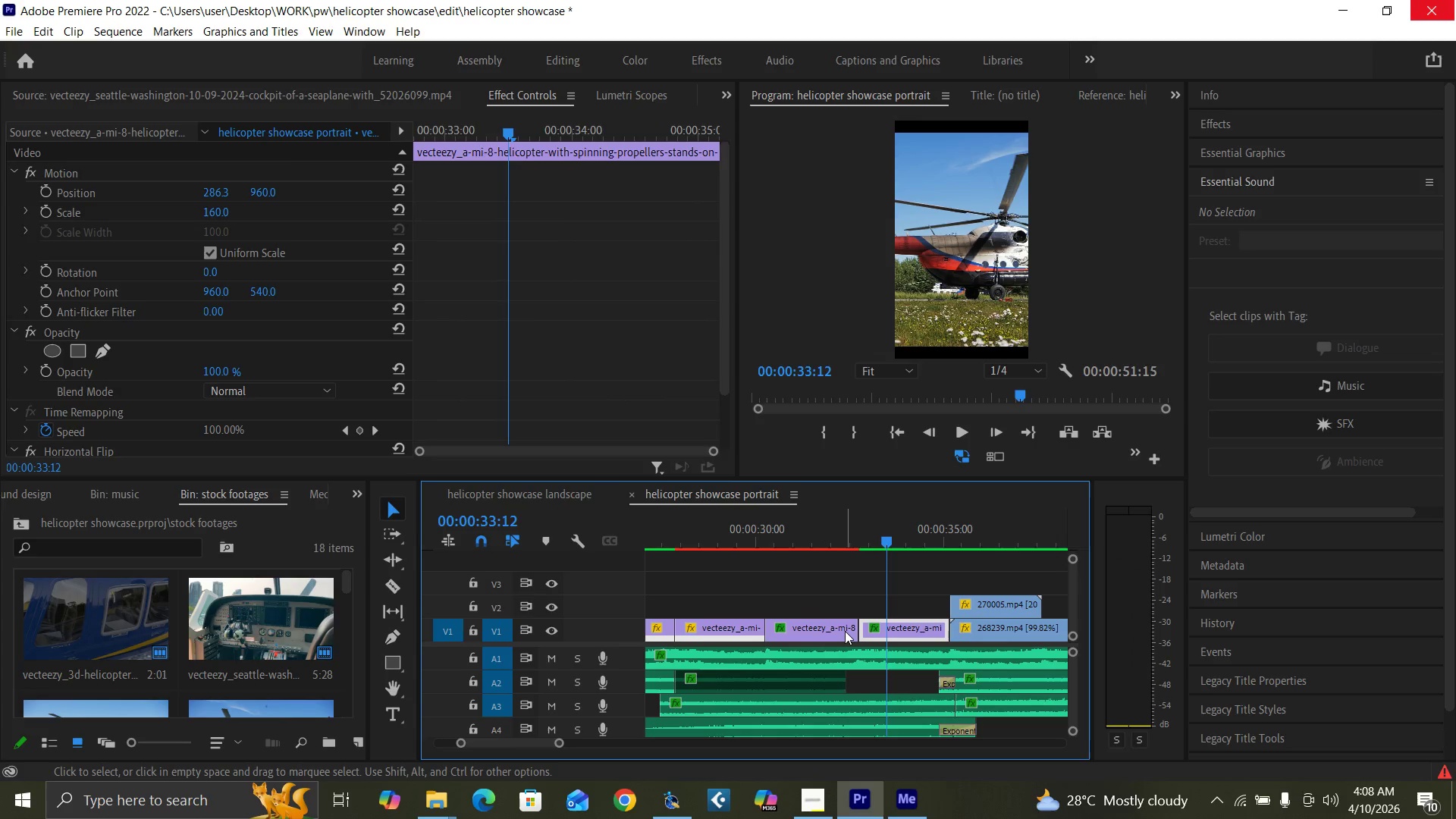 
left_click([845, 631])
 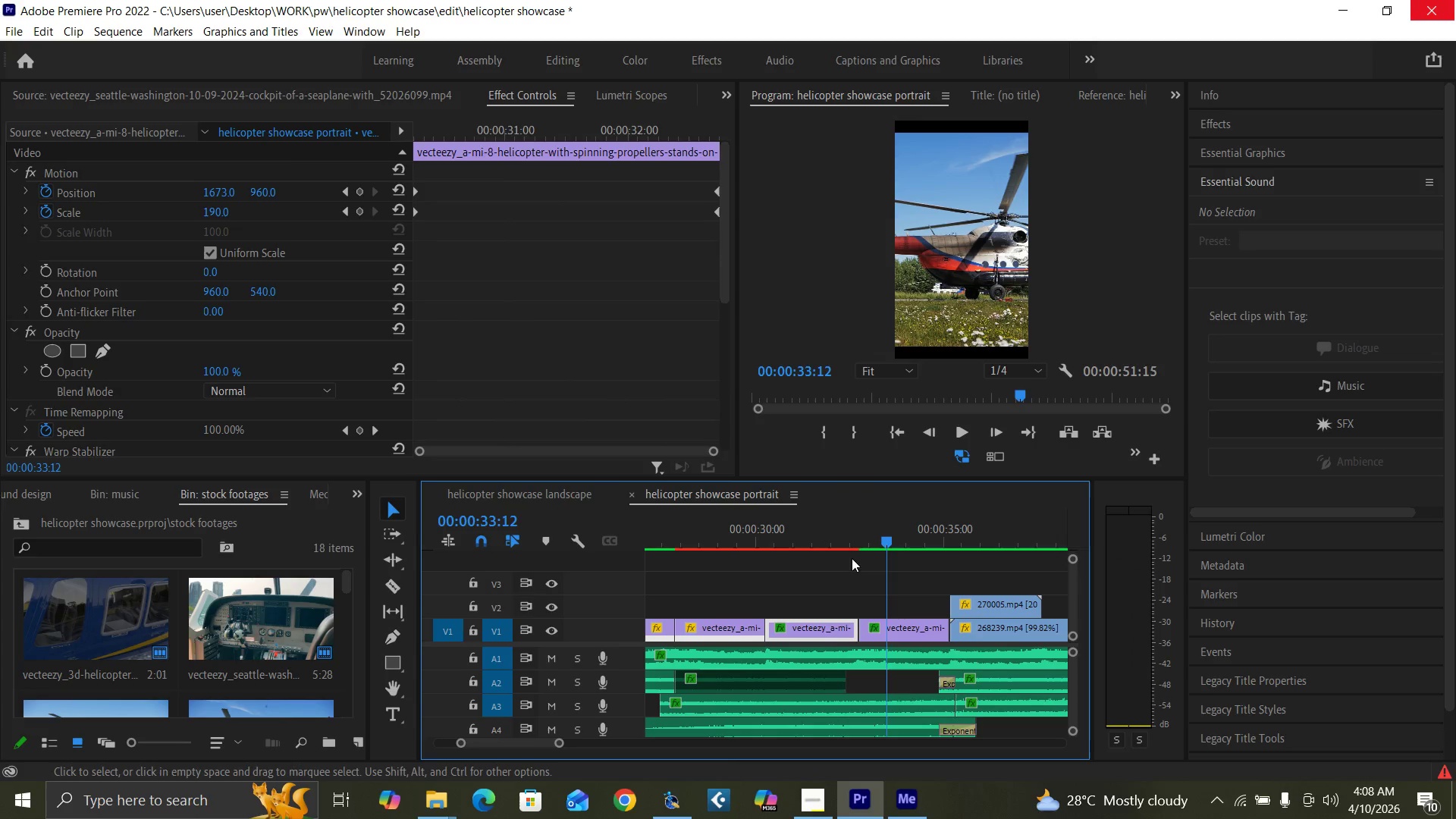 
left_click_drag(start_coordinate=[857, 539], to_coordinate=[858, 543])
 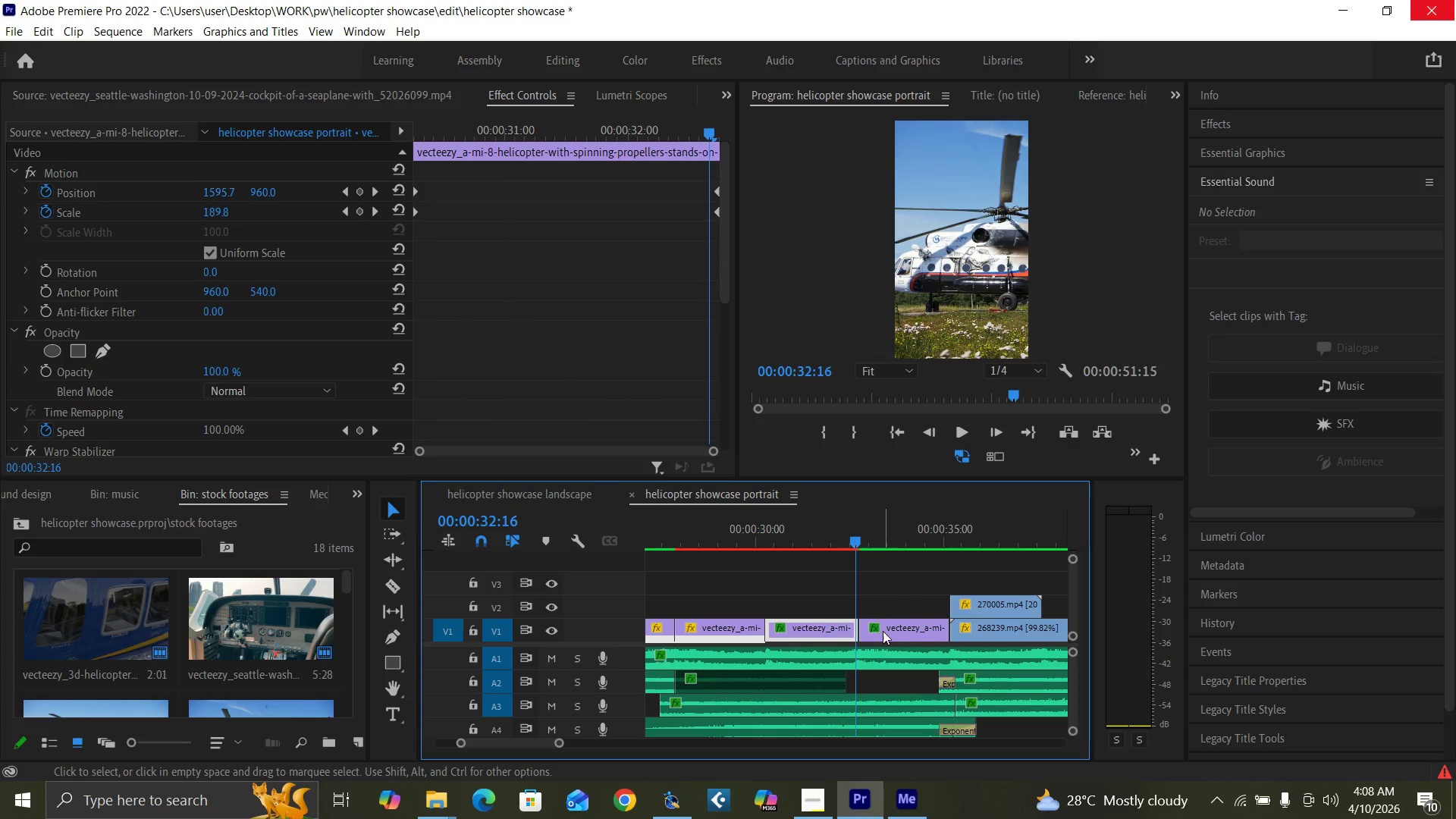 
left_click([883, 631])
 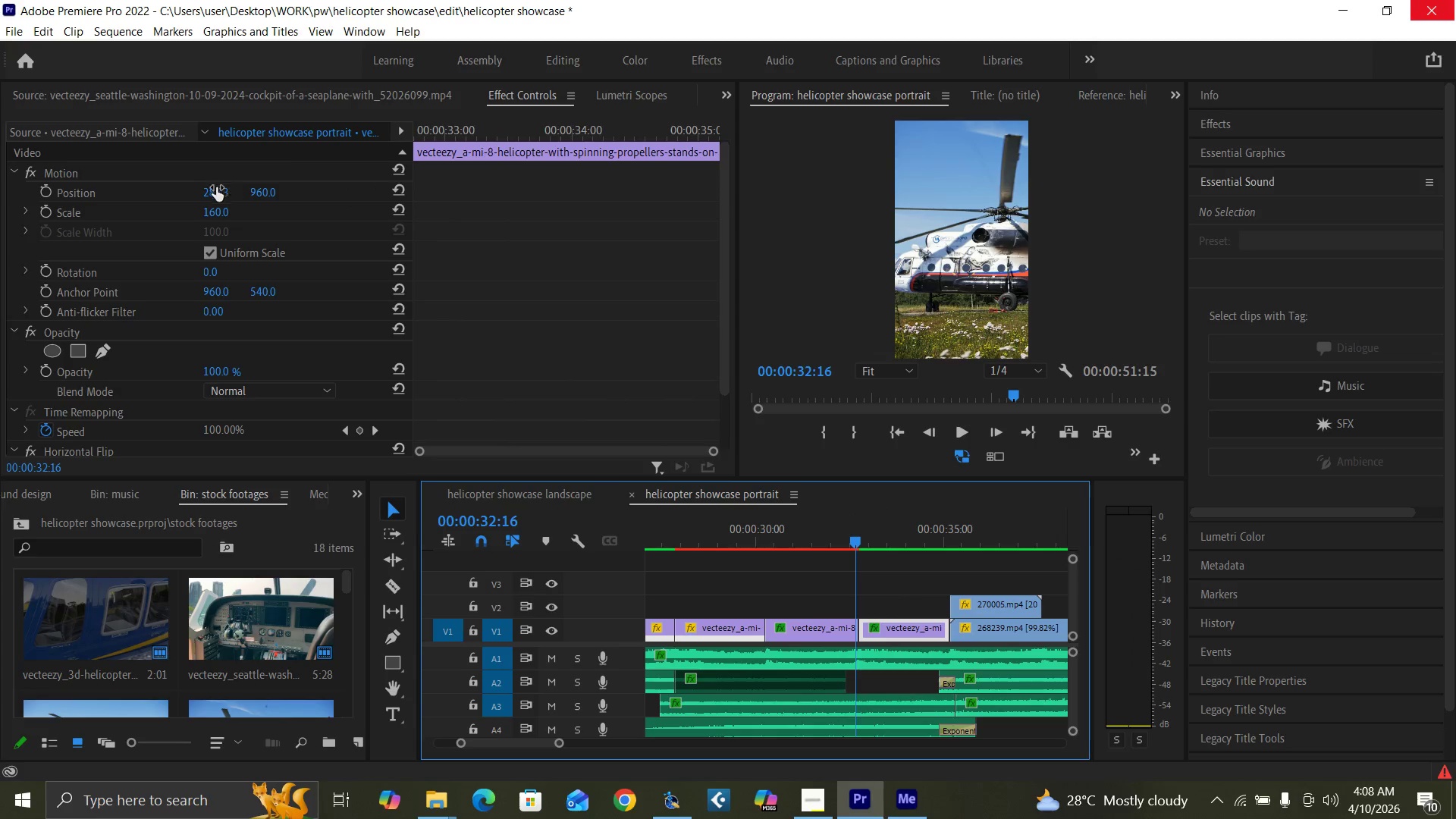 
left_click([215, 206])
 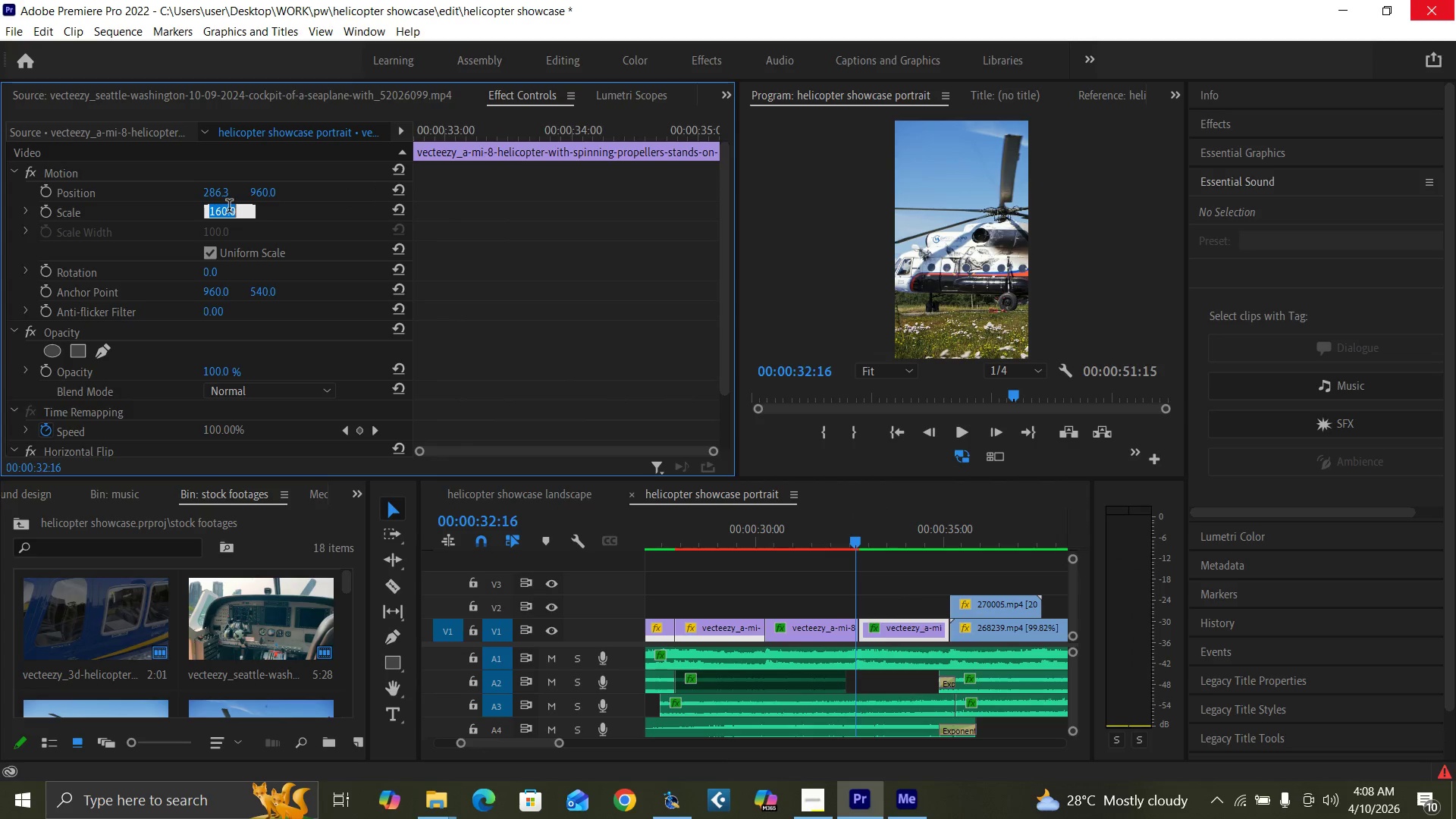 
key(1)
 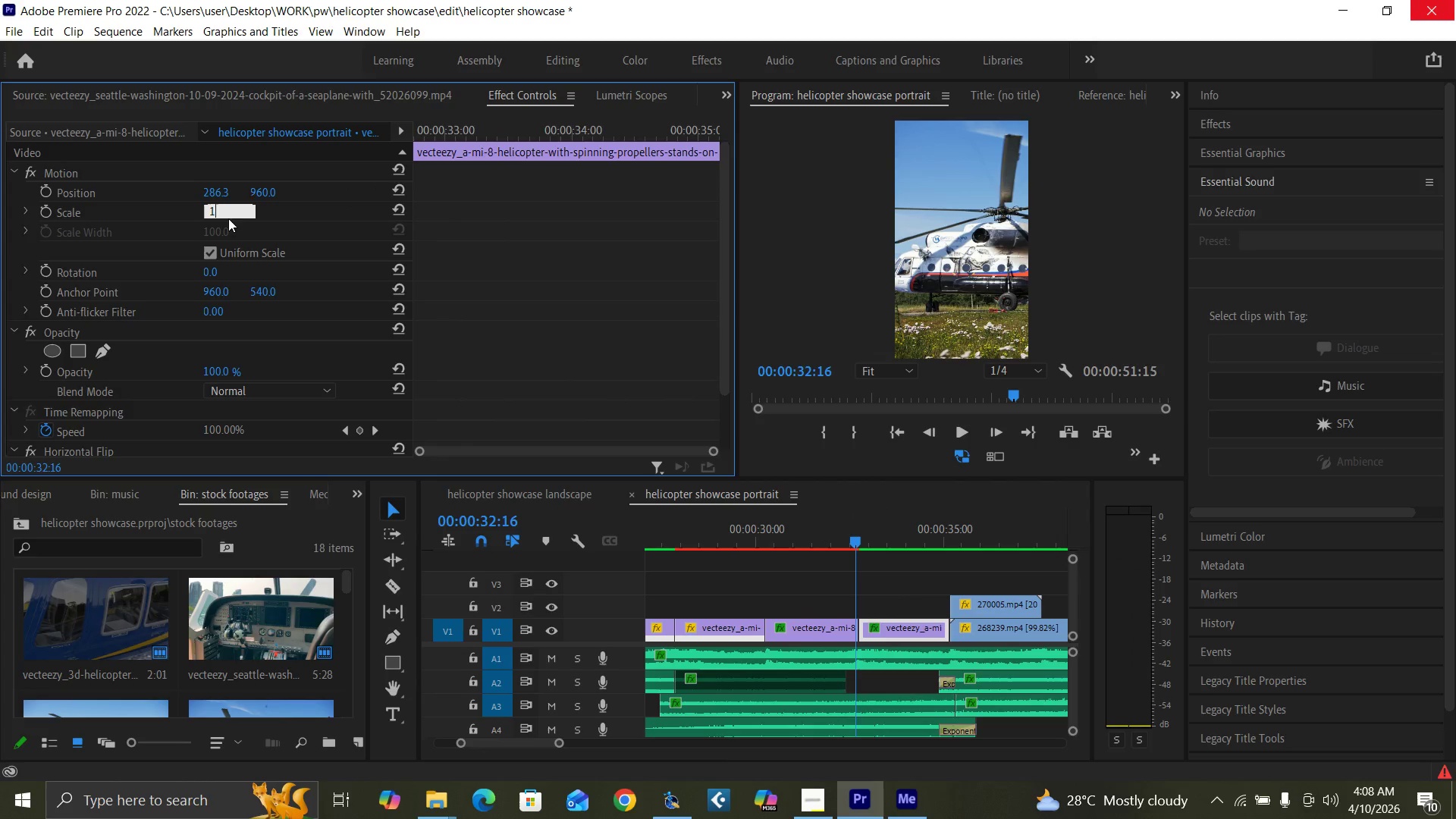 
type(90)
 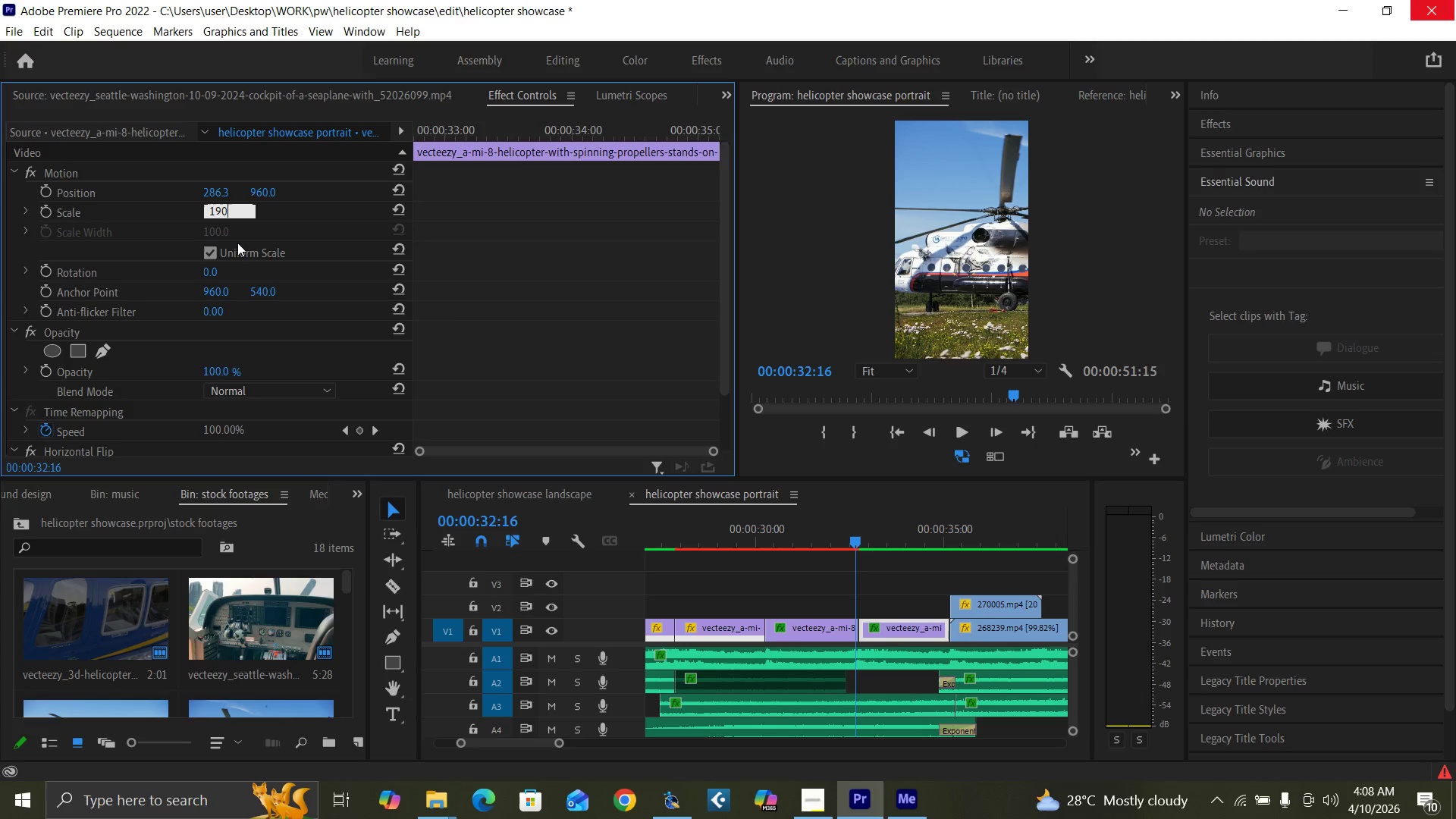 
key(Enter)
 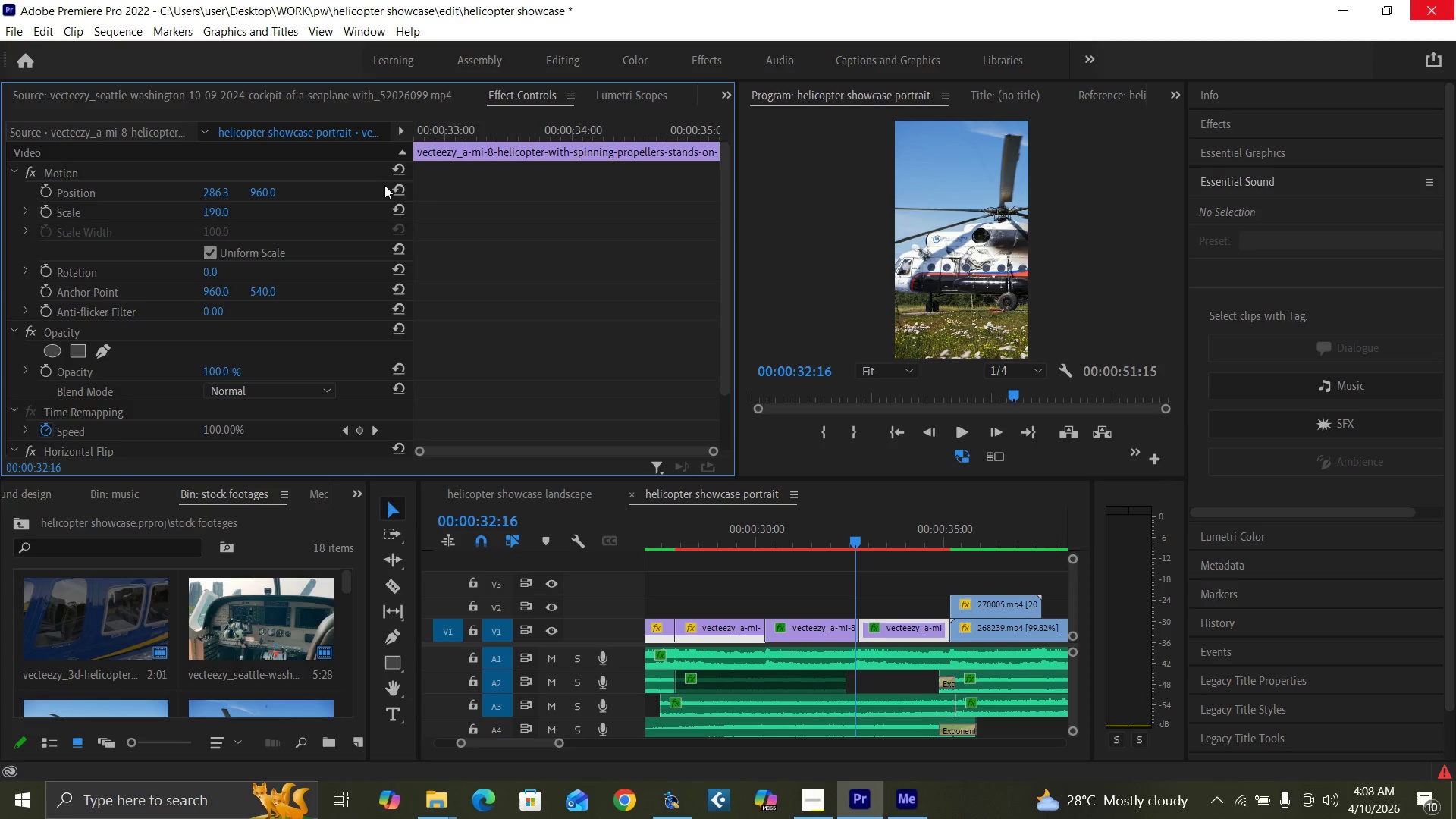 
left_click([395, 187])
 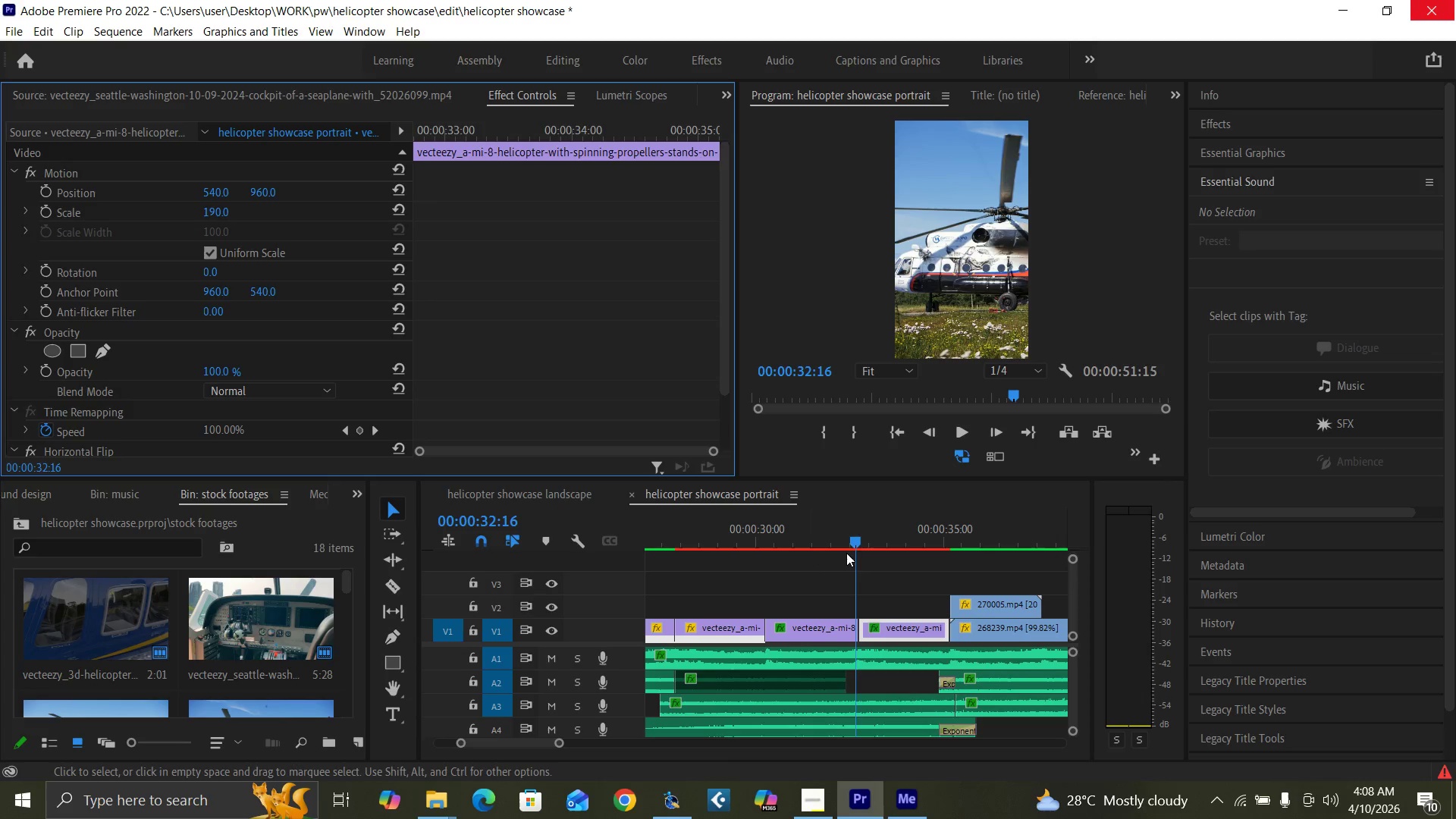 
left_click([846, 534])
 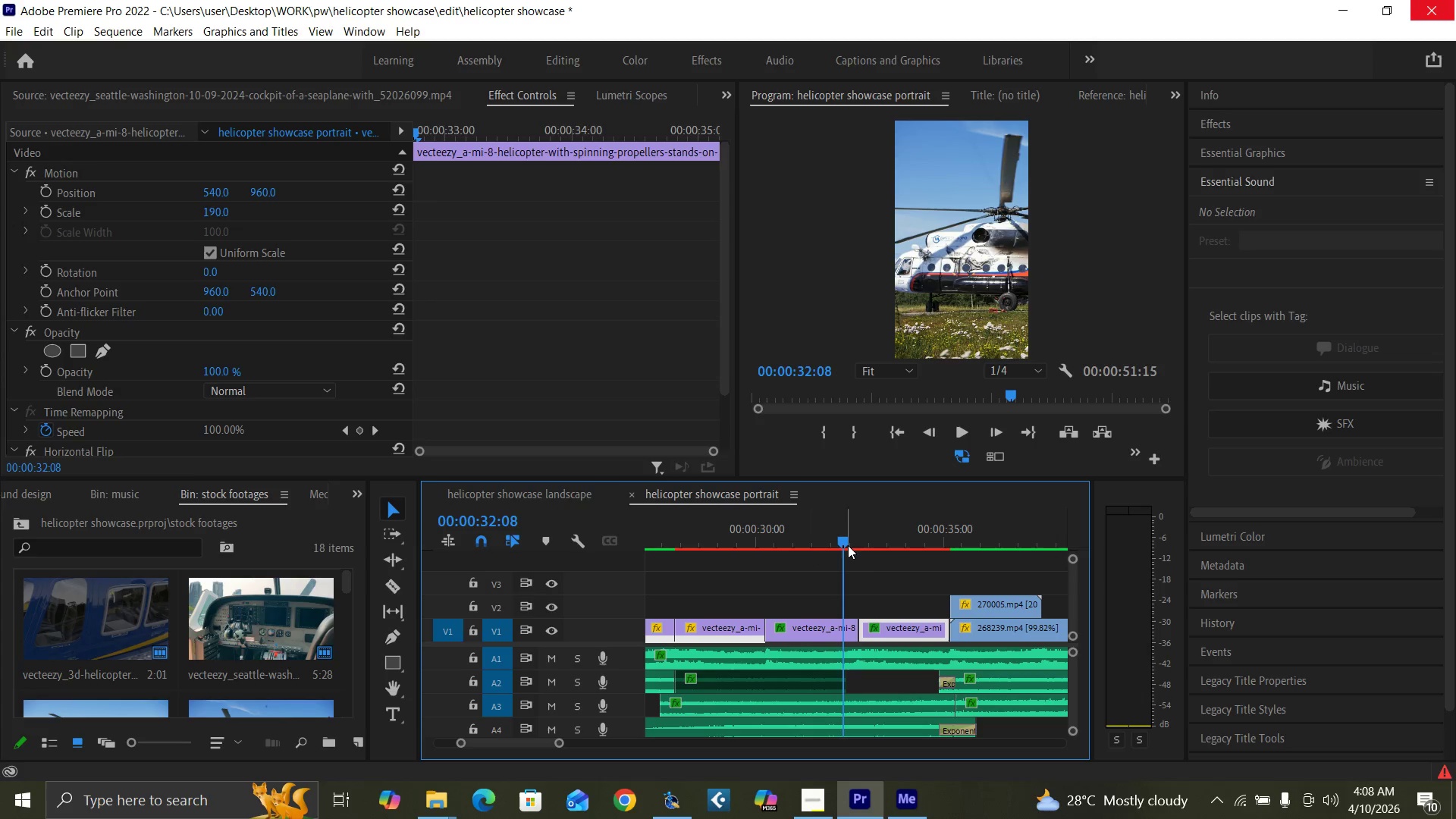 
key(Space)
 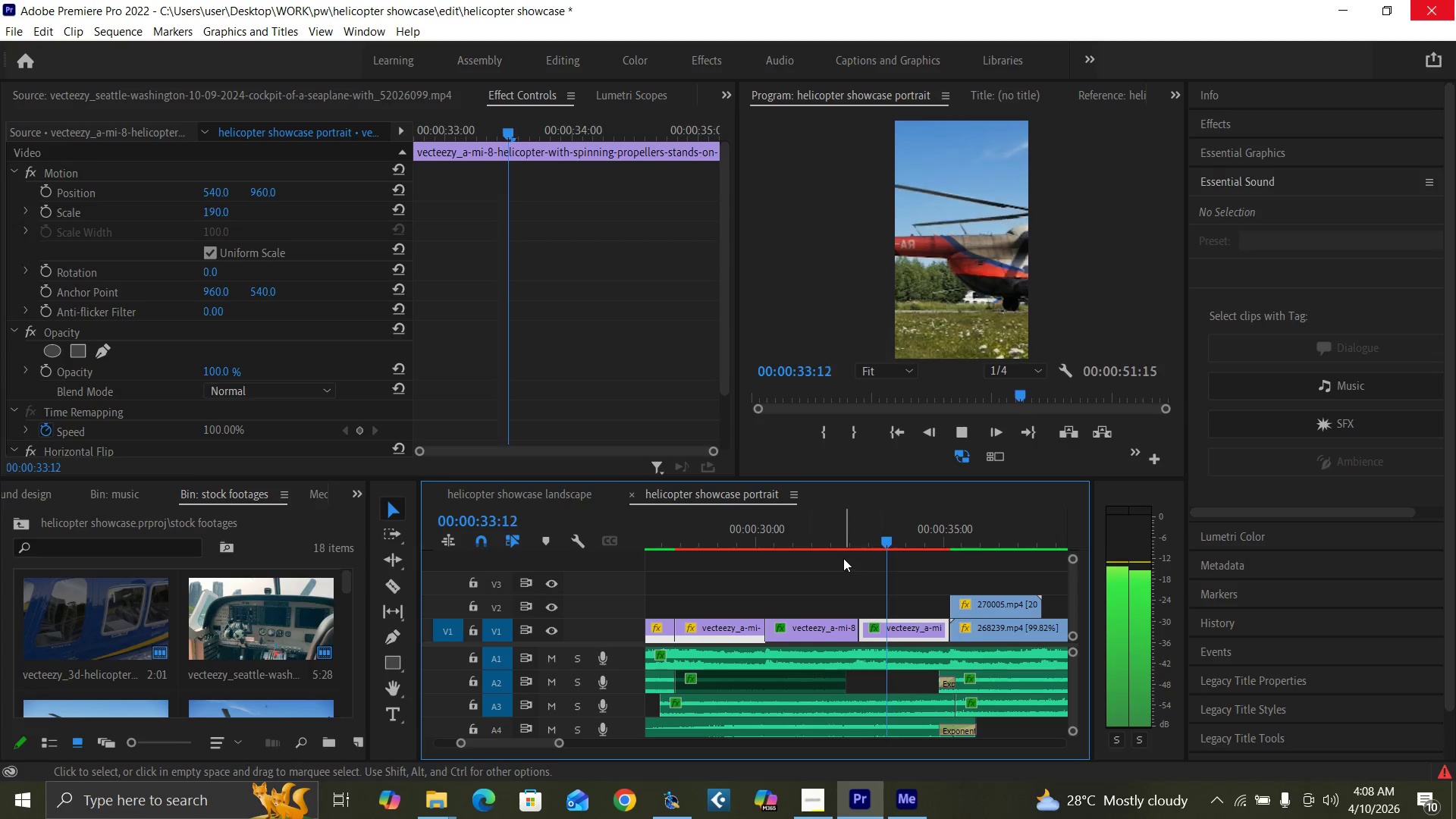 
key(Space)
 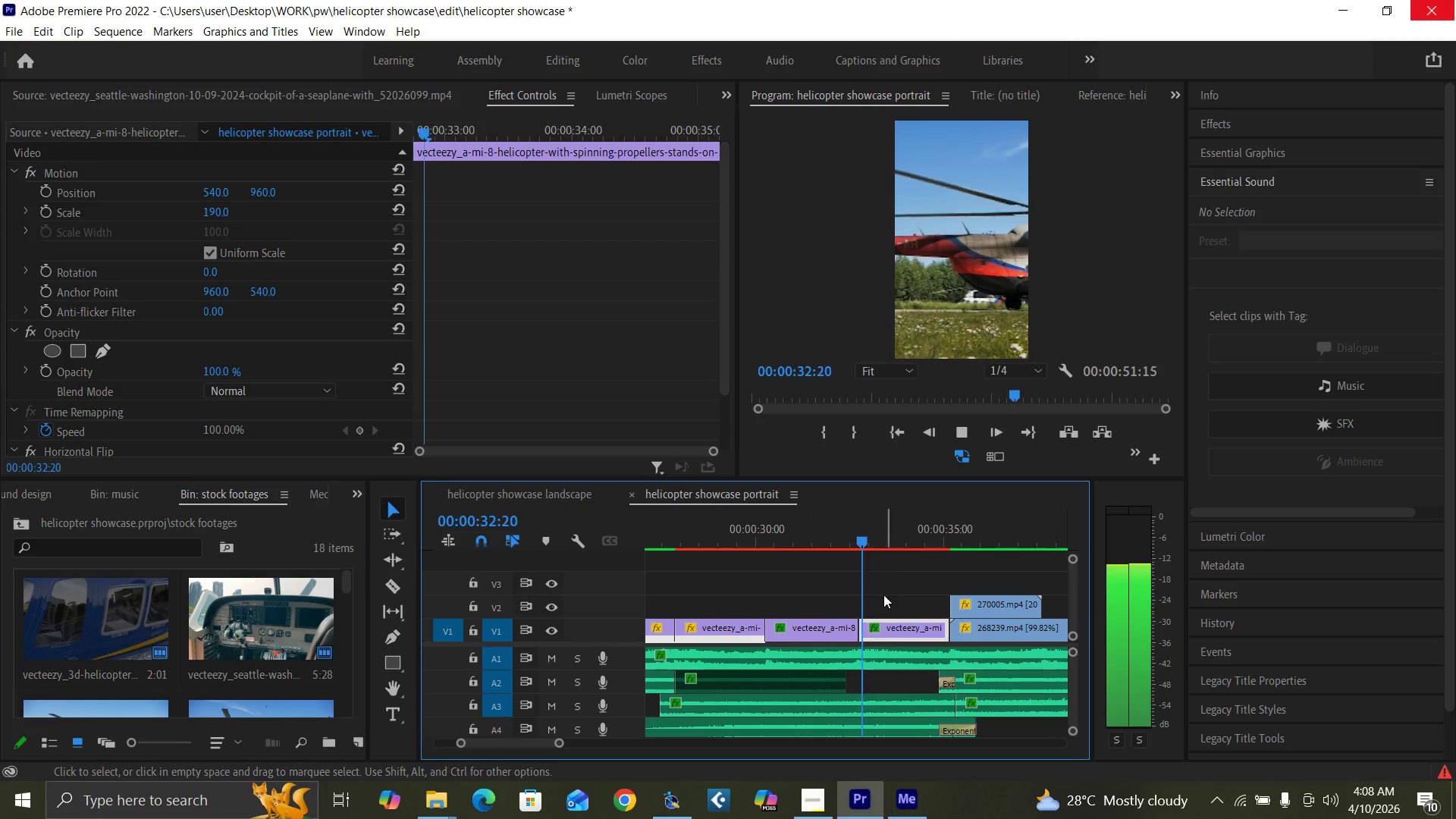 
key(Space)
 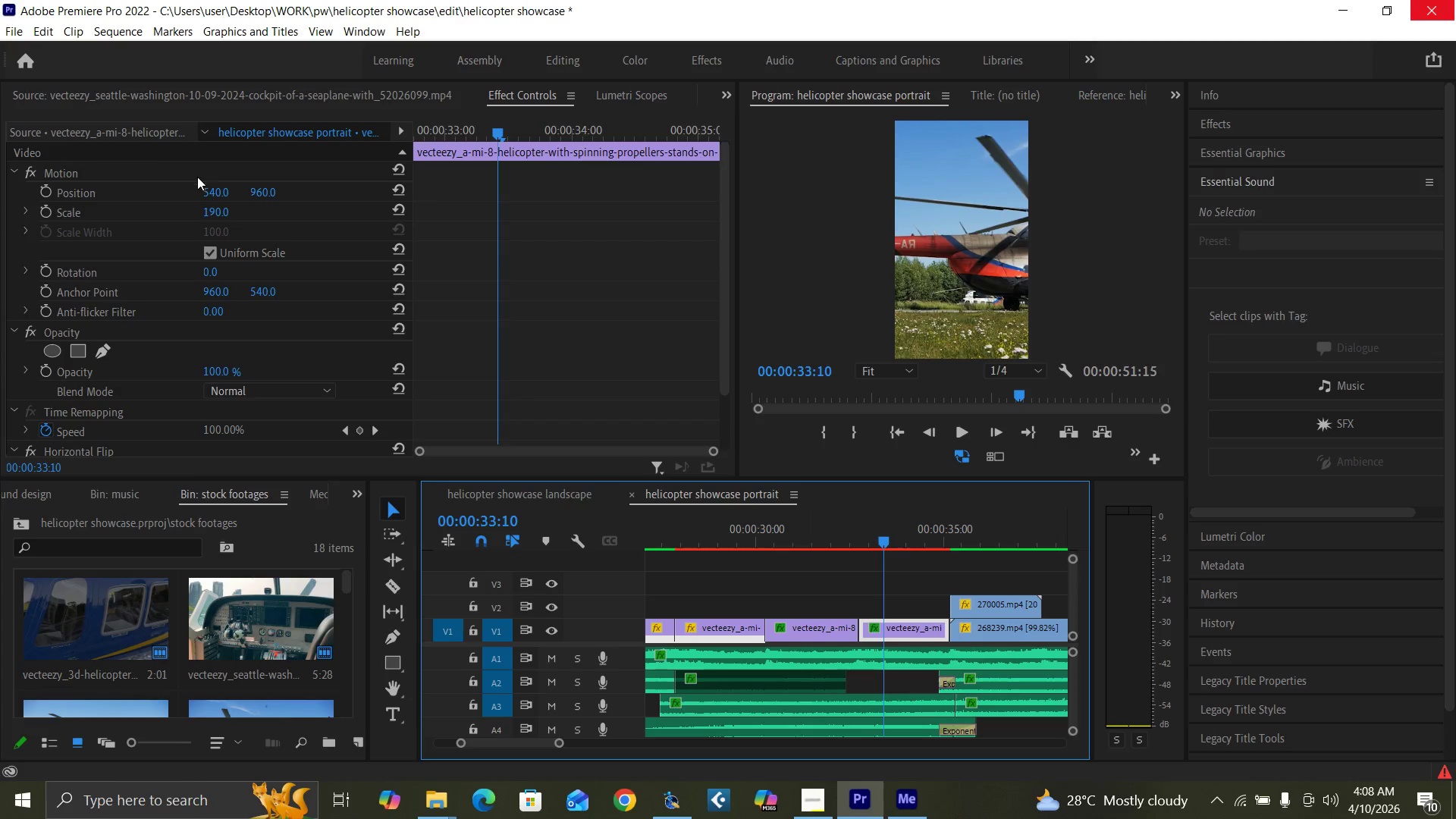 
left_click_drag(start_coordinate=[211, 190], to_coordinate=[652, 168])
 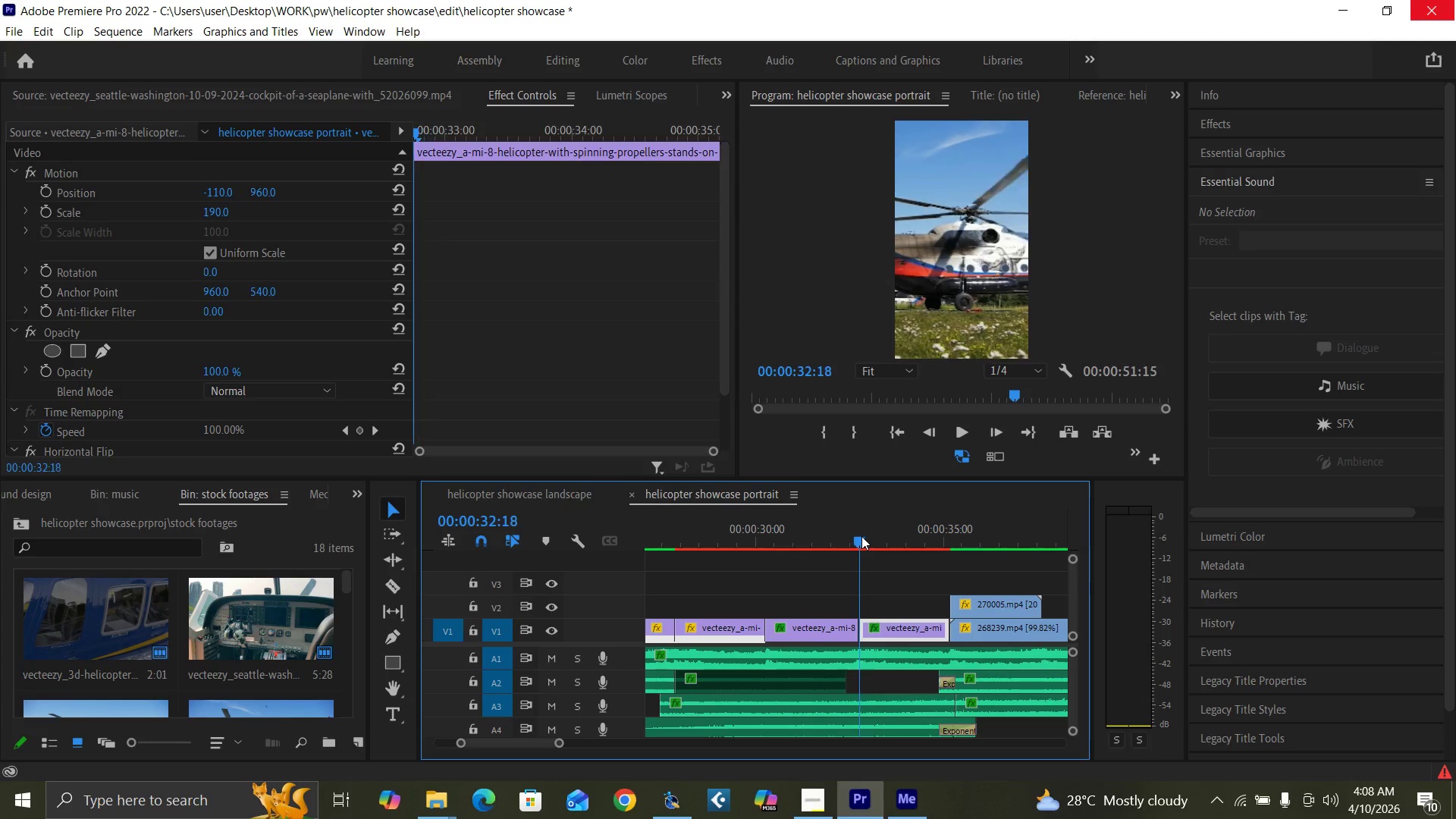 
key(ArrowLeft)
 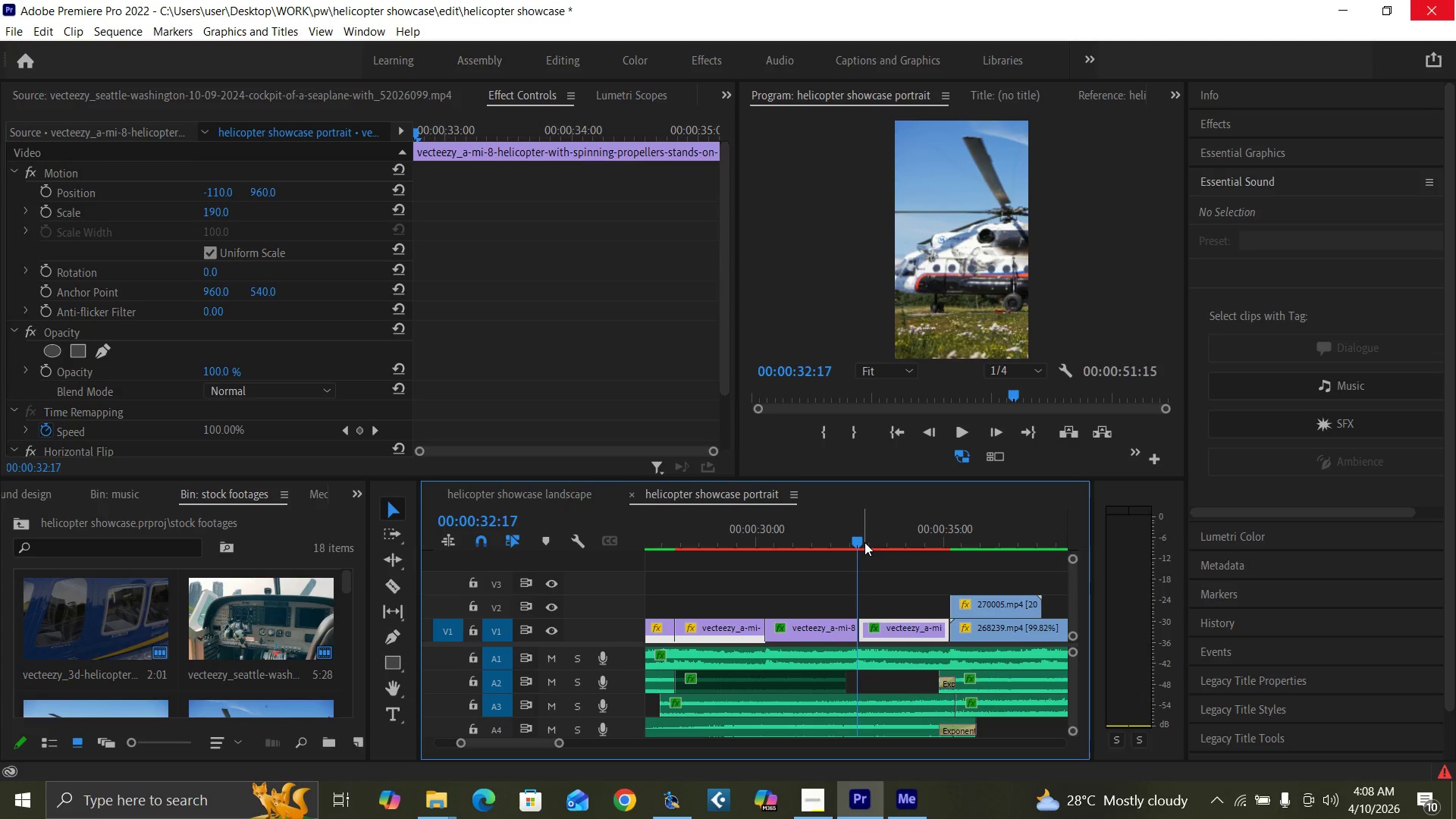 
key(ArrowLeft)
 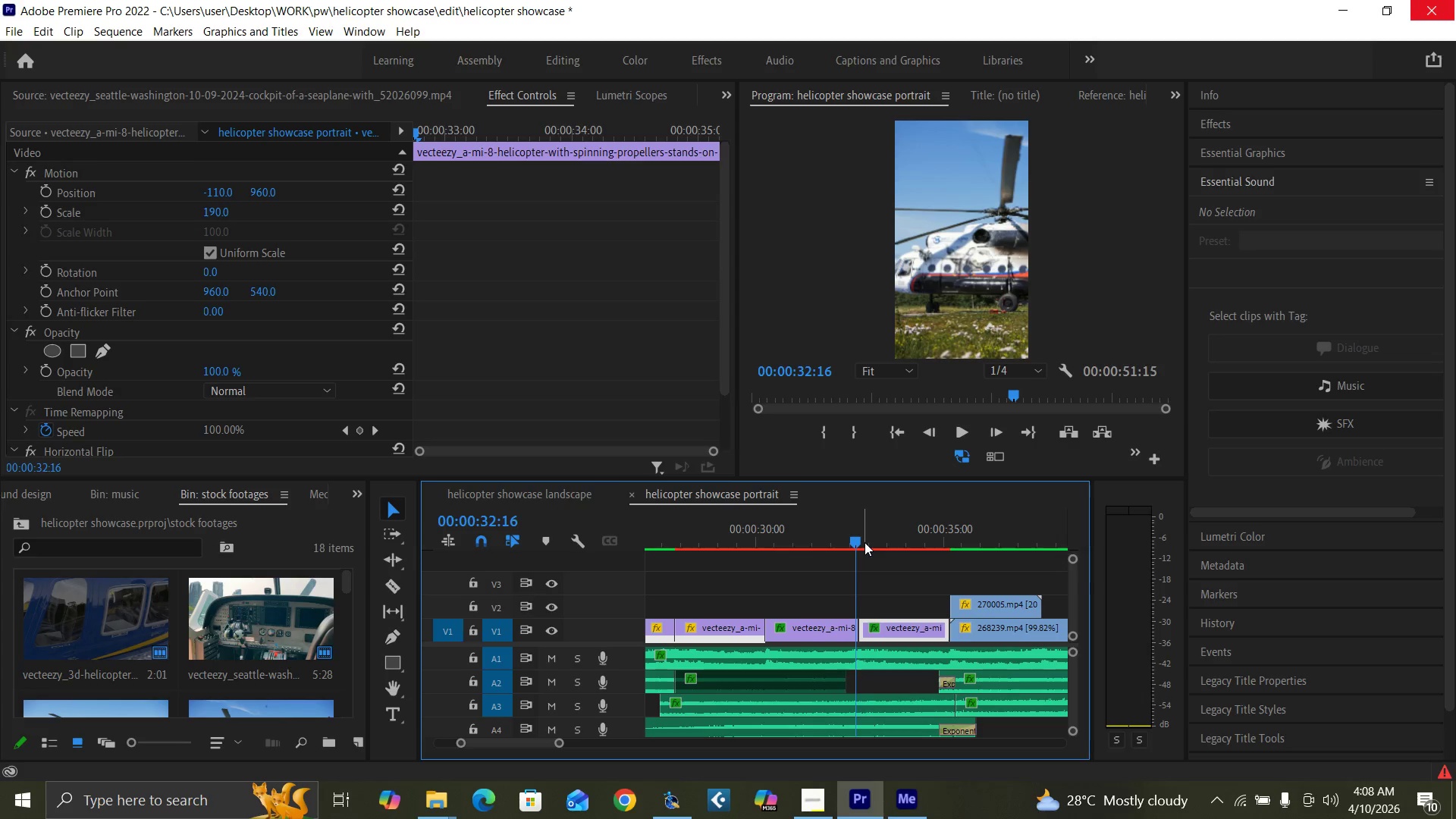 
key(ArrowRight)
 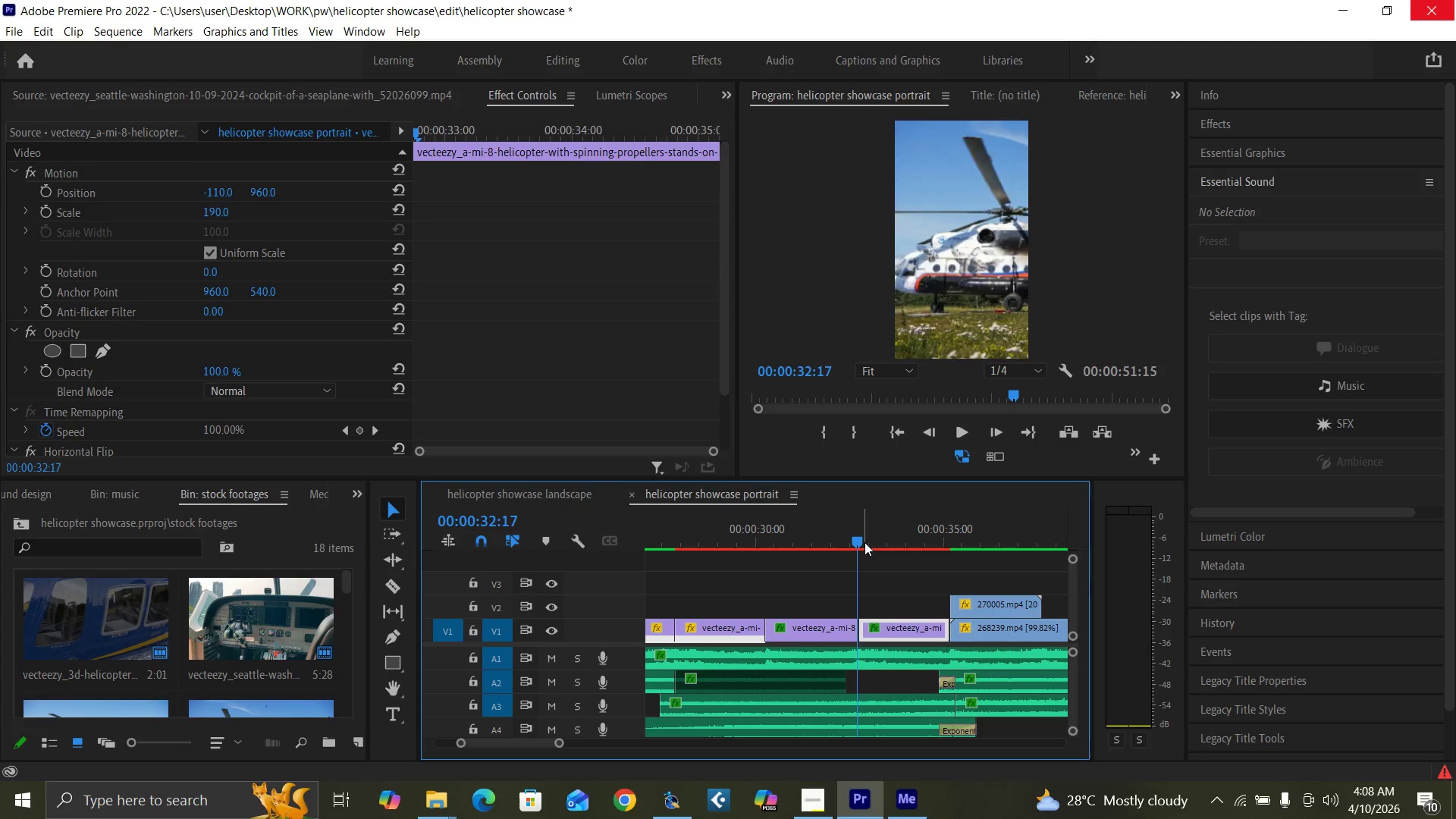 
key(ArrowRight)
 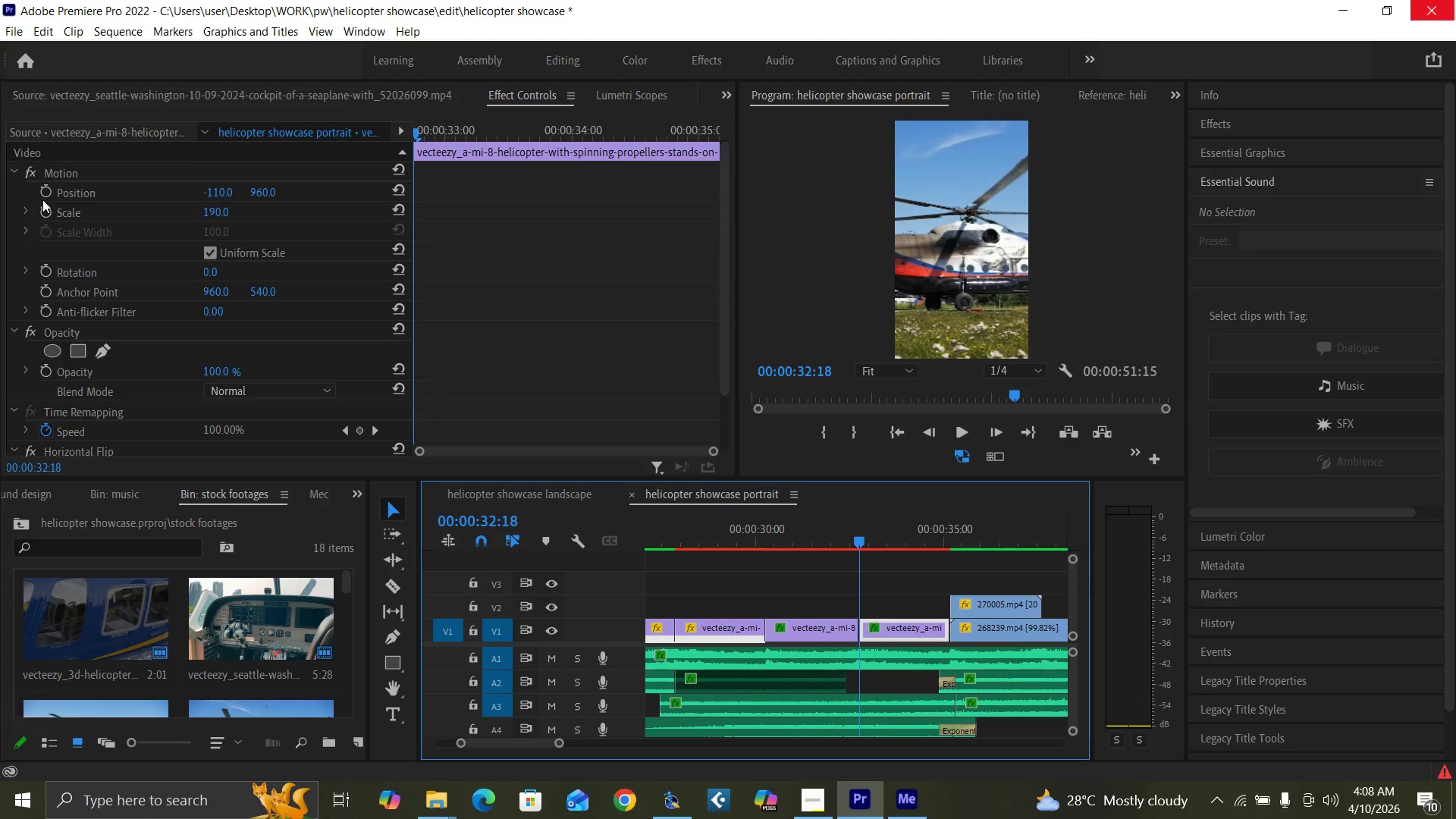 
left_click([42, 189])
 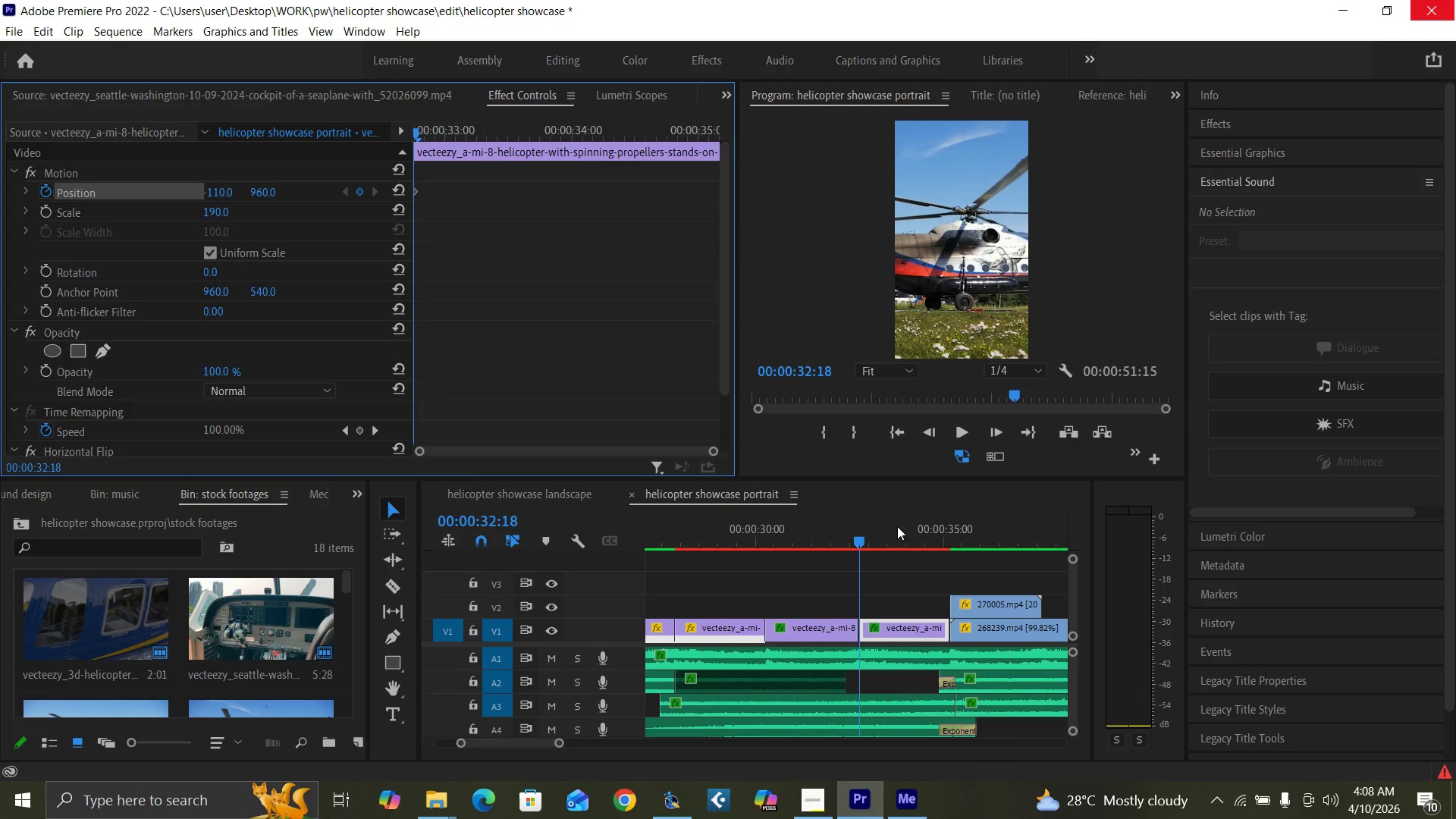 
left_click_drag(start_coordinate=[925, 538], to_coordinate=[949, 547])
 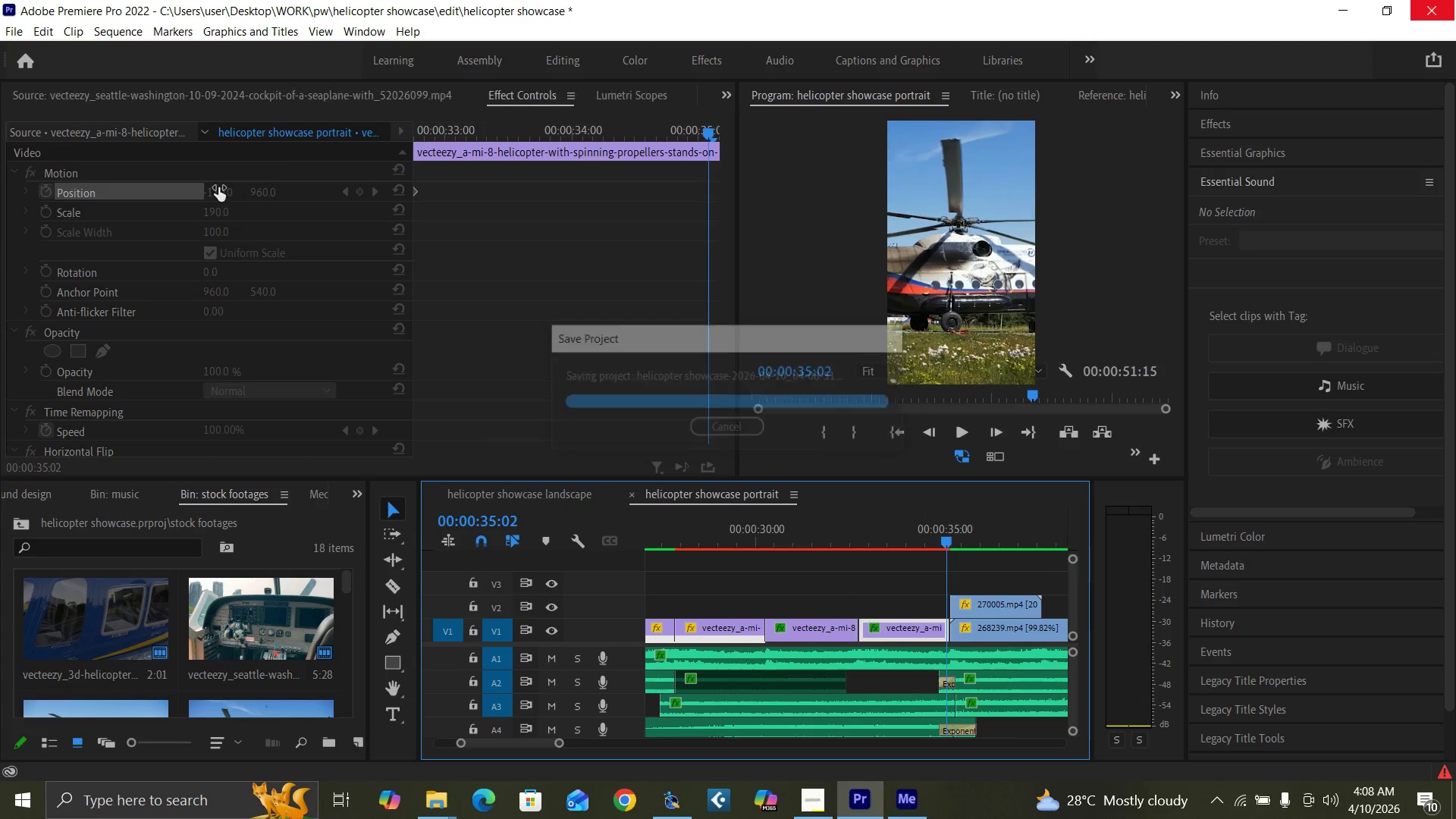 
left_click_drag(start_coordinate=[218, 187], to_coordinate=[66, 256])
 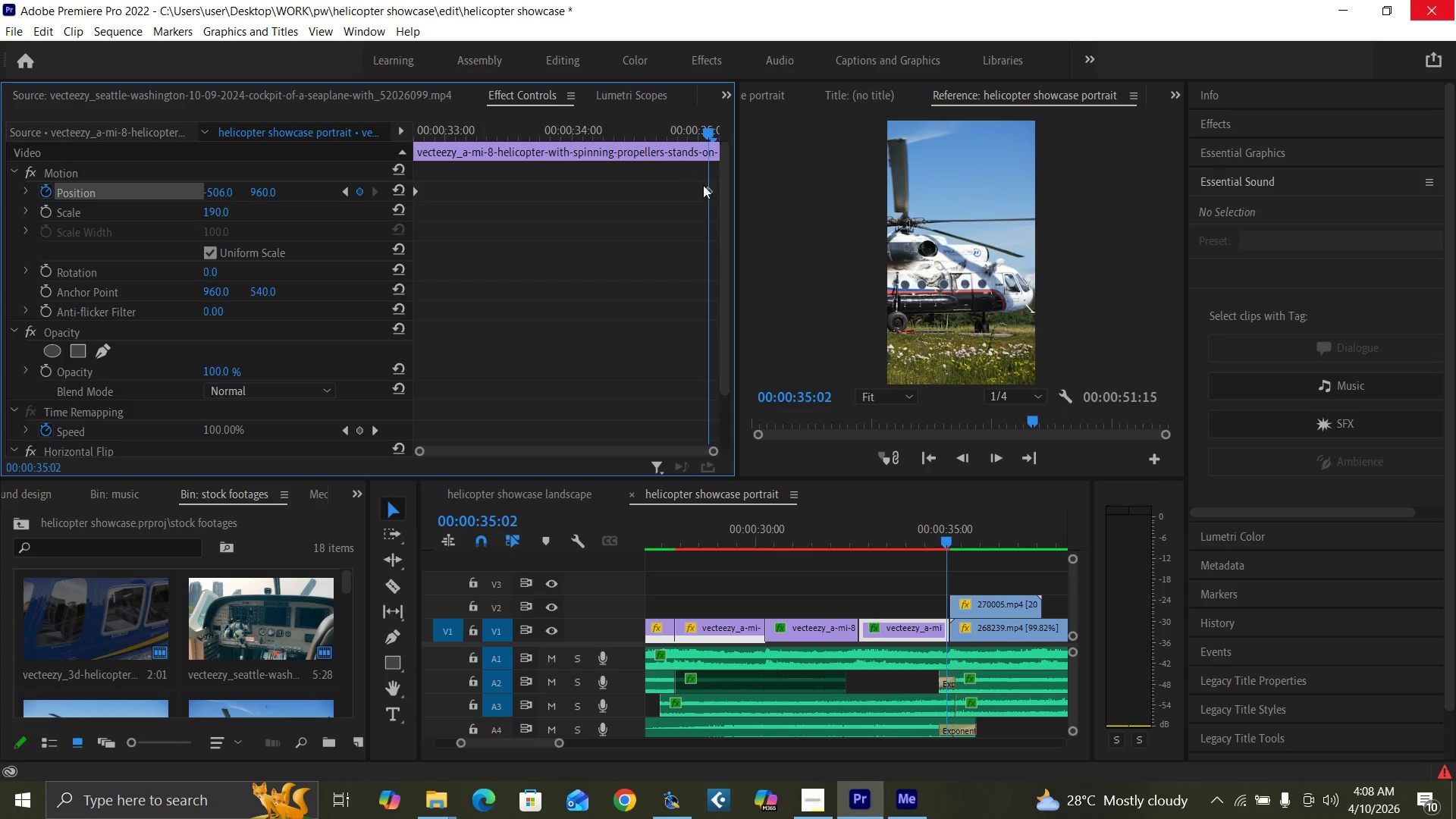 
left_click_drag(start_coordinate=[711, 190], to_coordinate=[738, 203])
 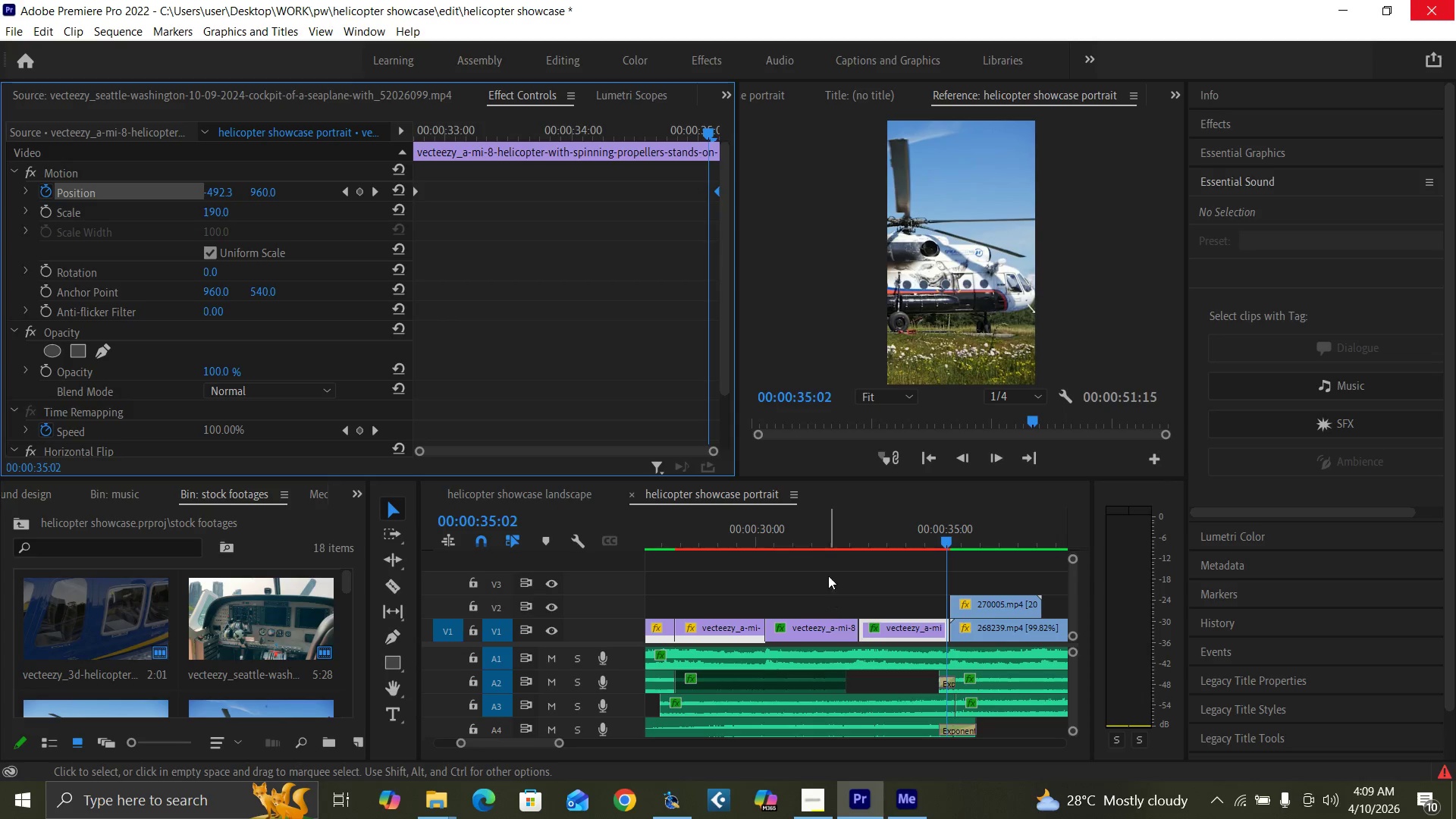 
left_click([830, 542])
 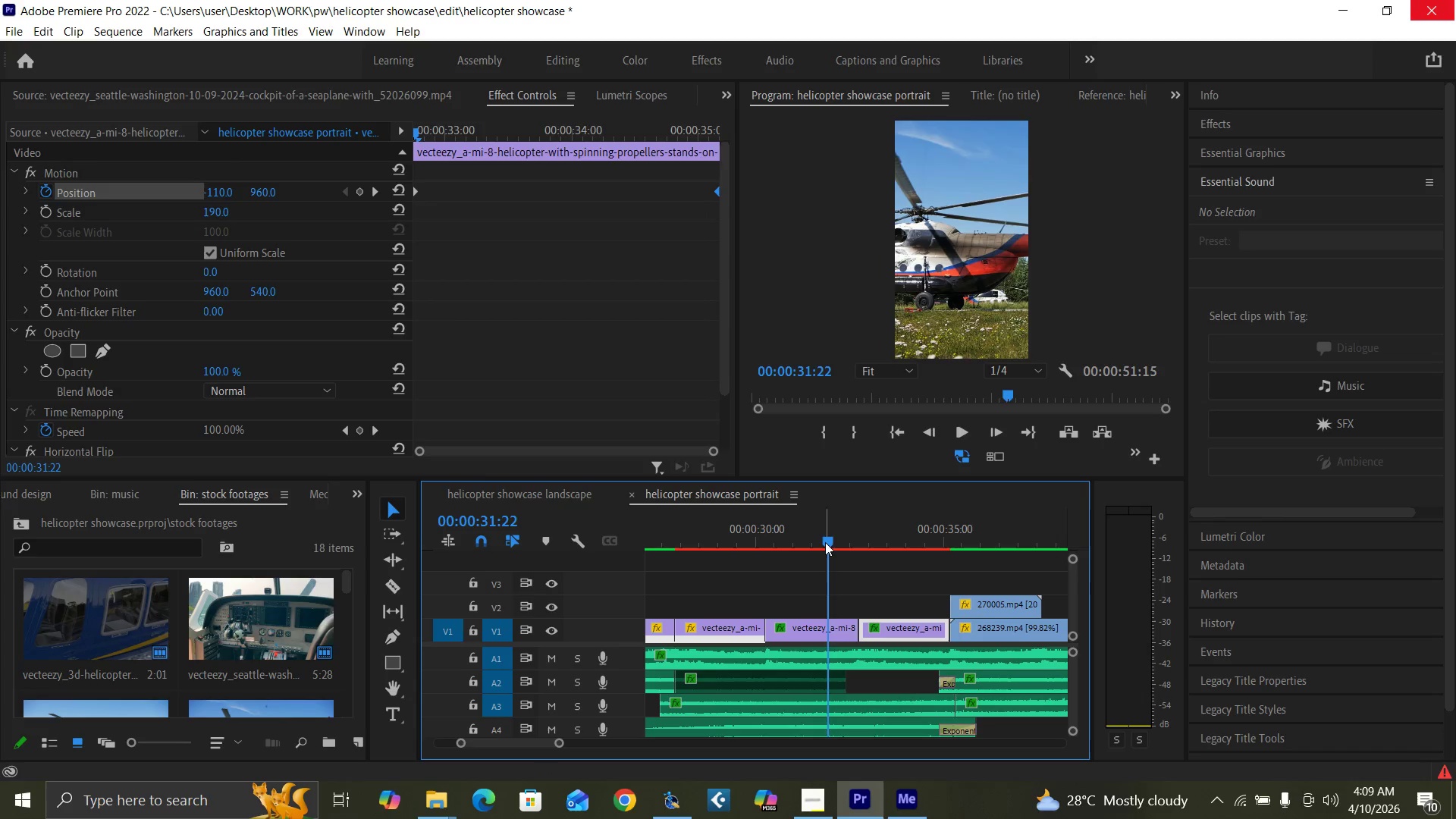 
key(Space)
 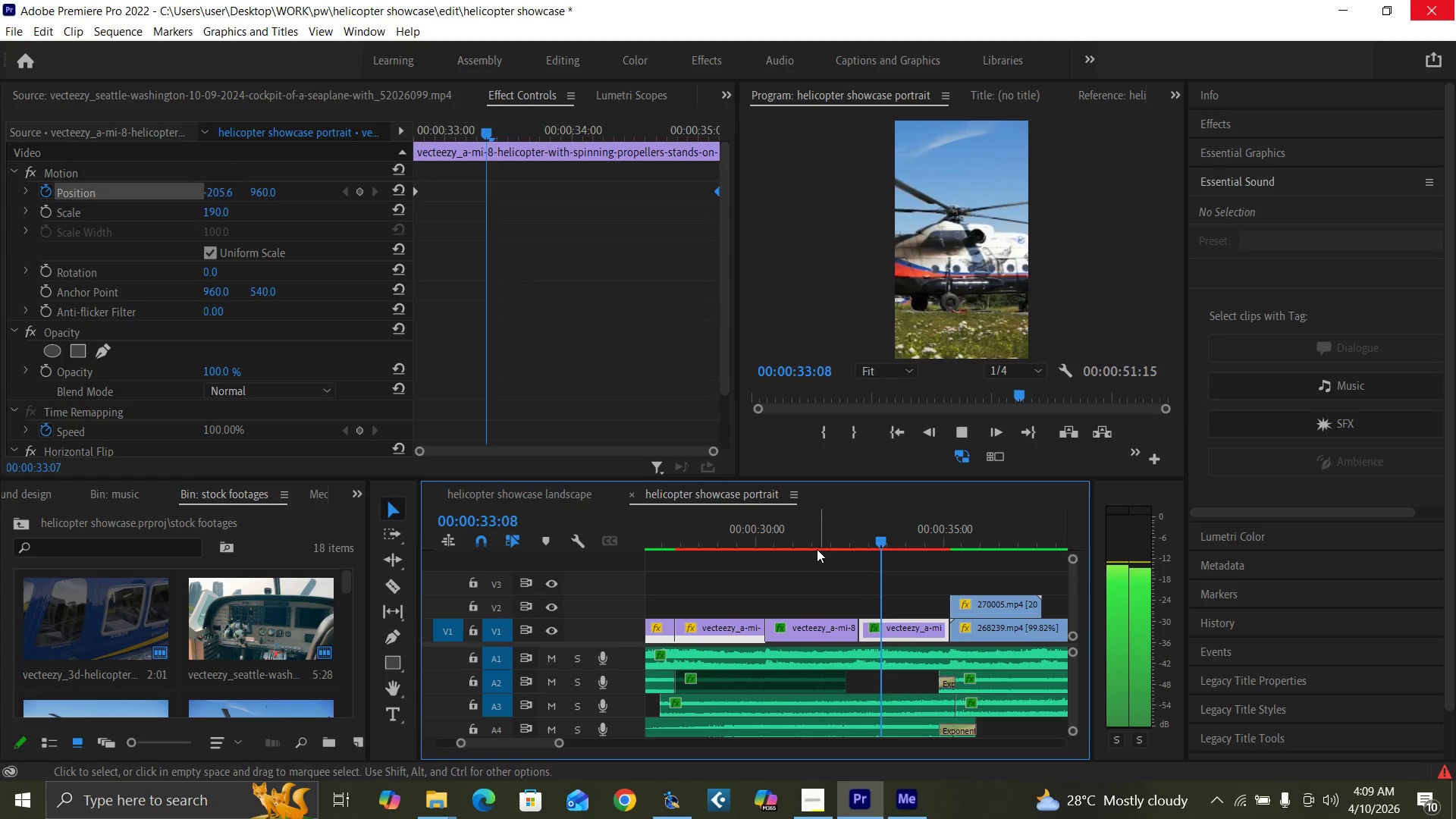 
left_click([795, 537])
 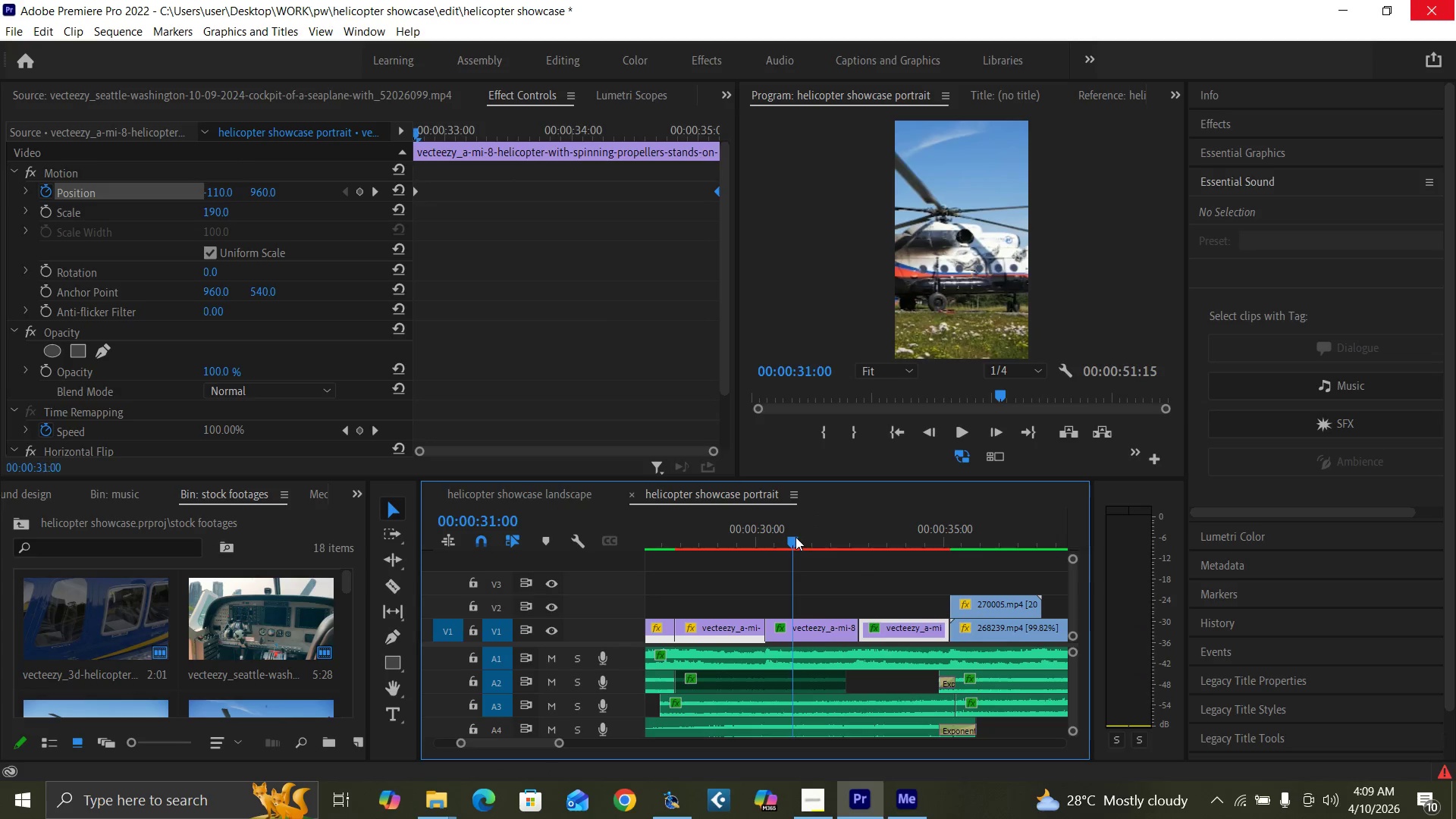 
key(Space)
 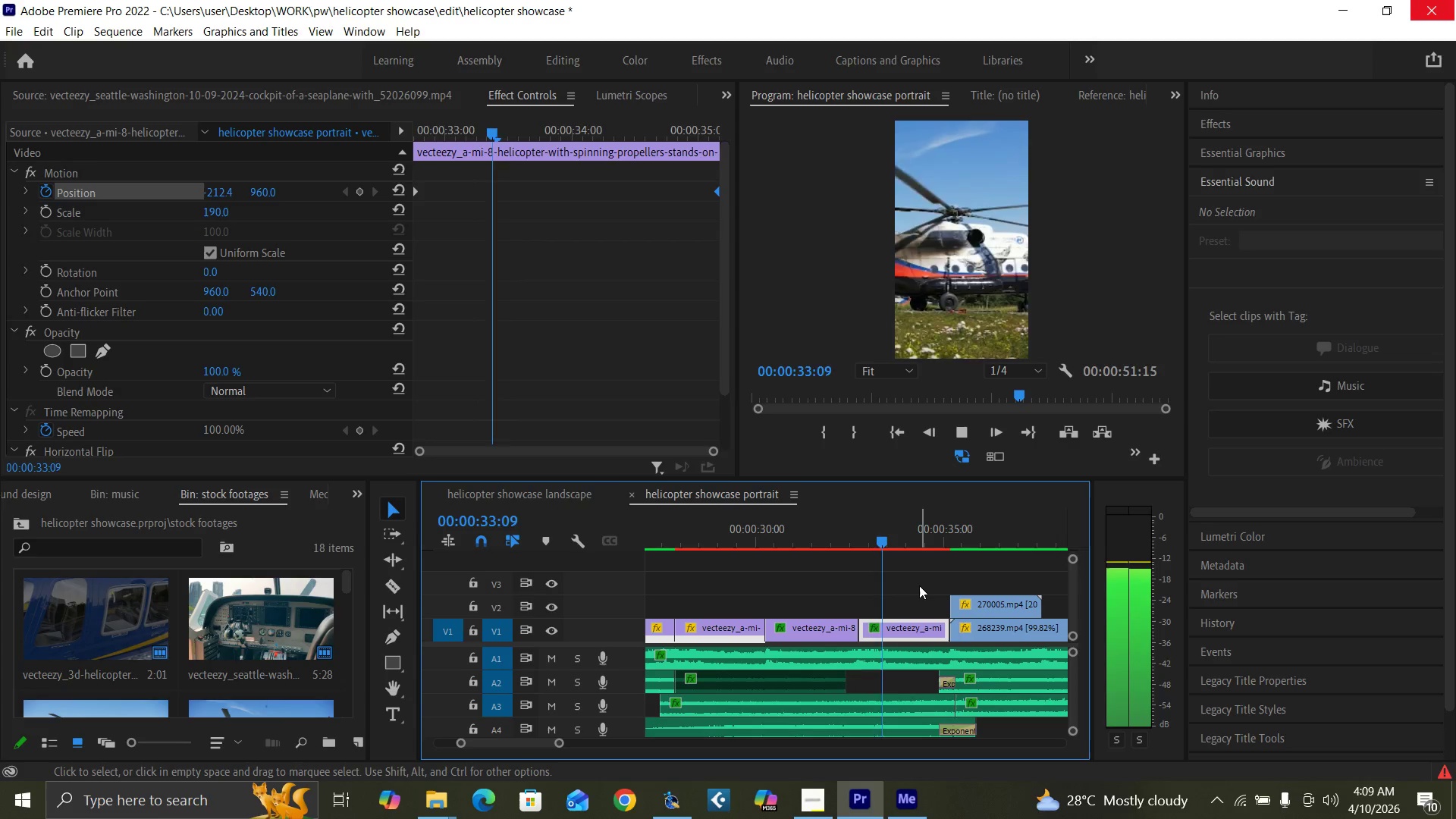 
left_click([753, 539])
 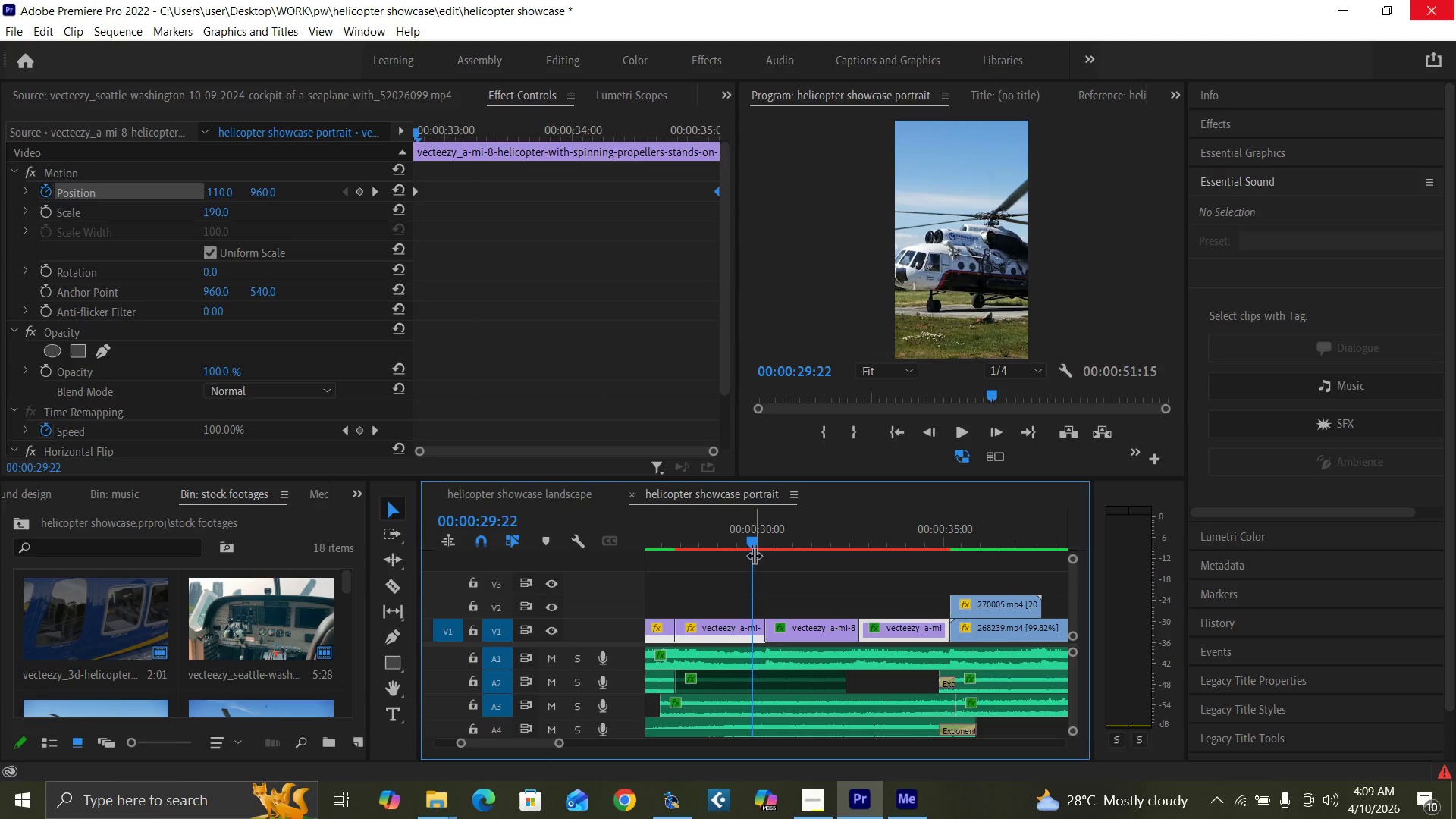 
key(Control+S)
 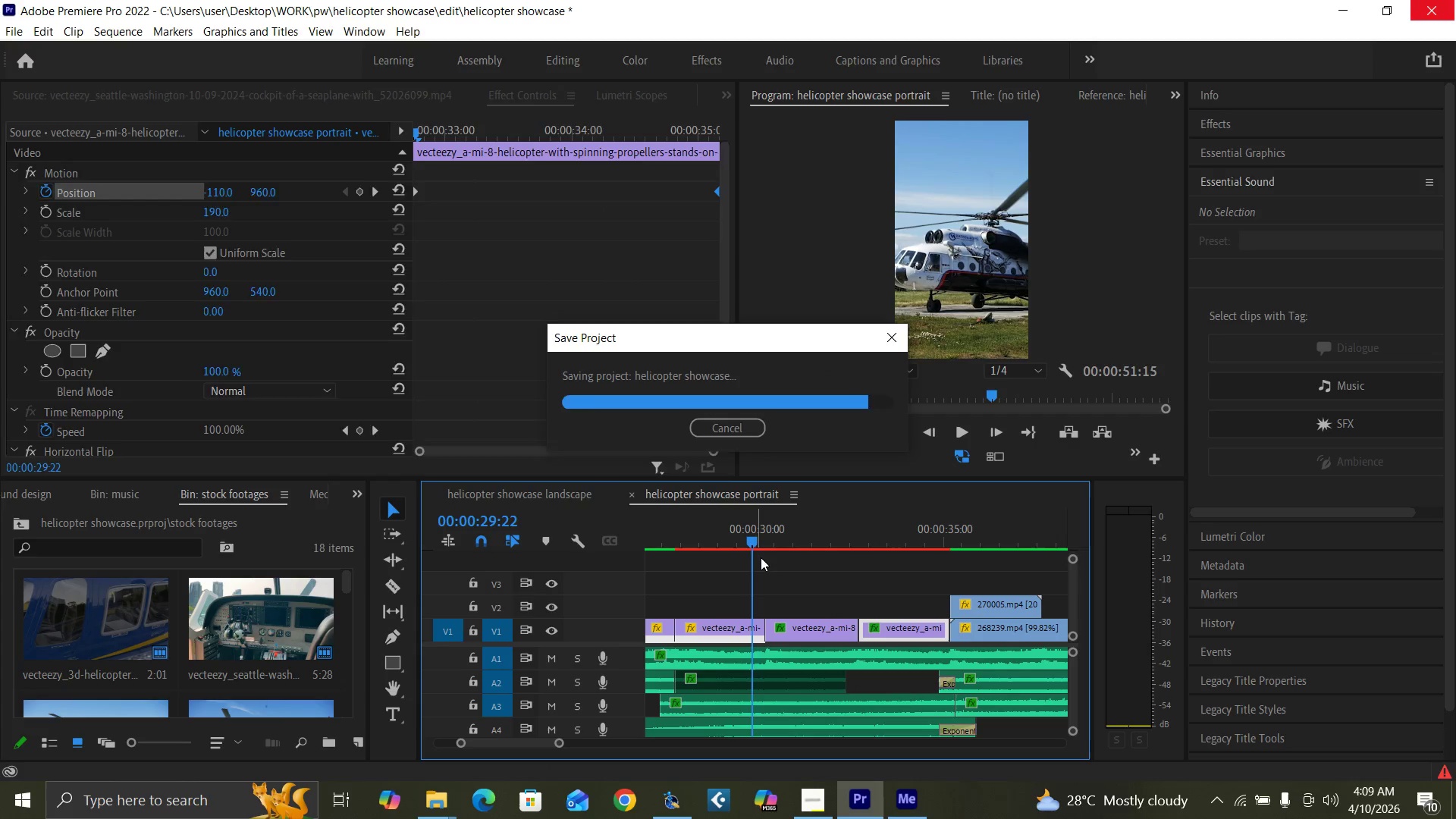 
key(Space)
 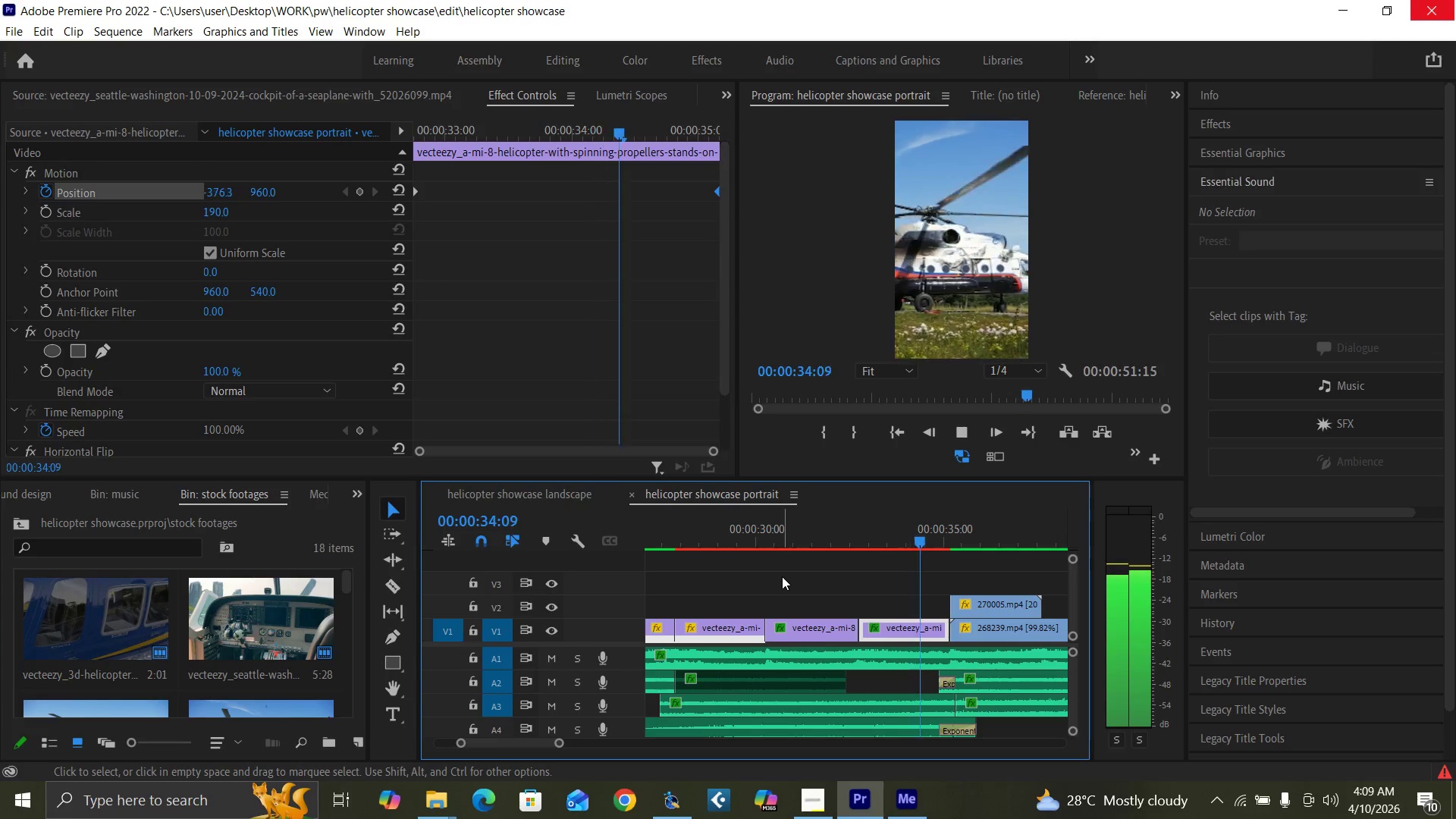 
wait(6.69)
 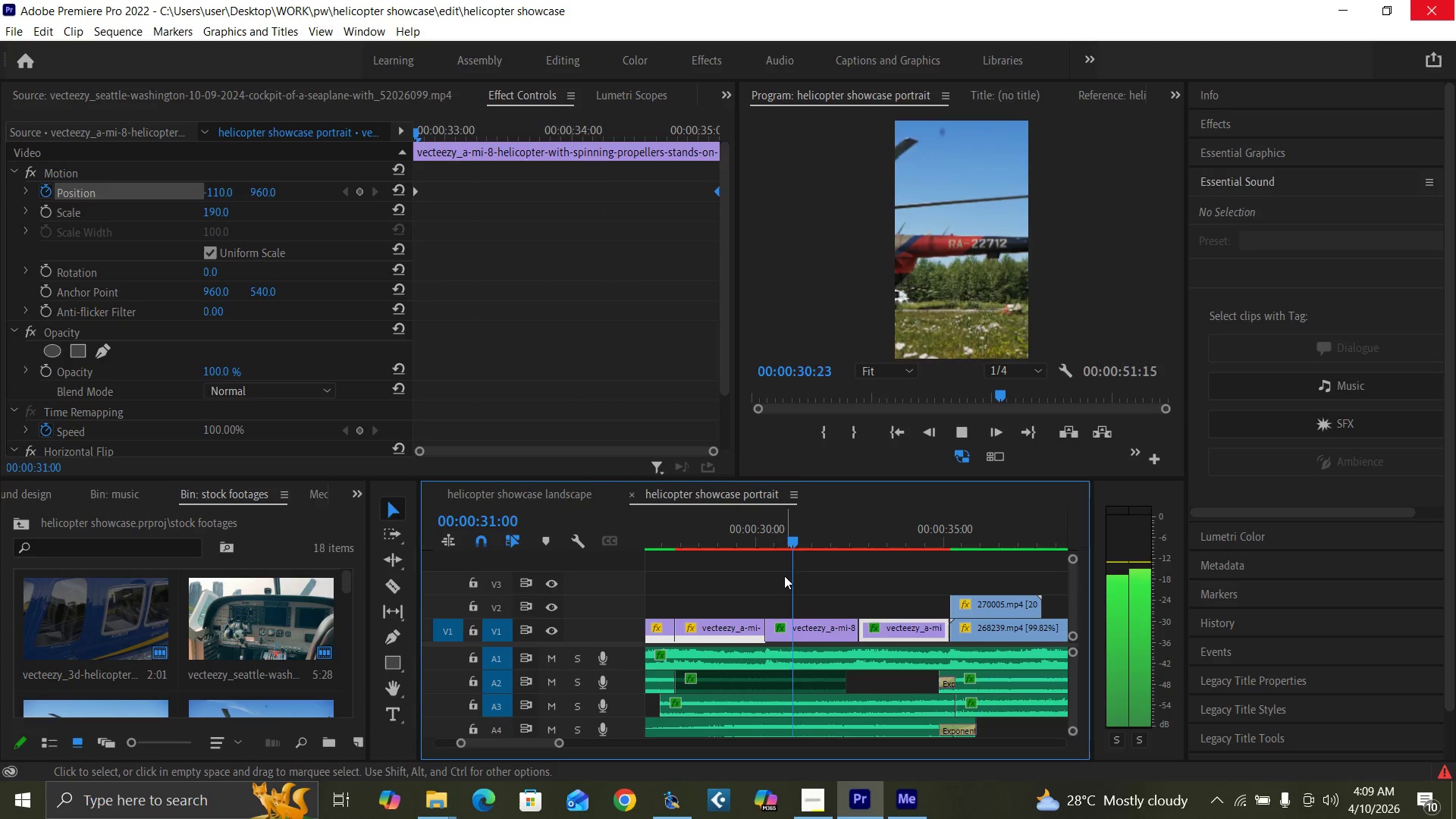 
key(Space)
 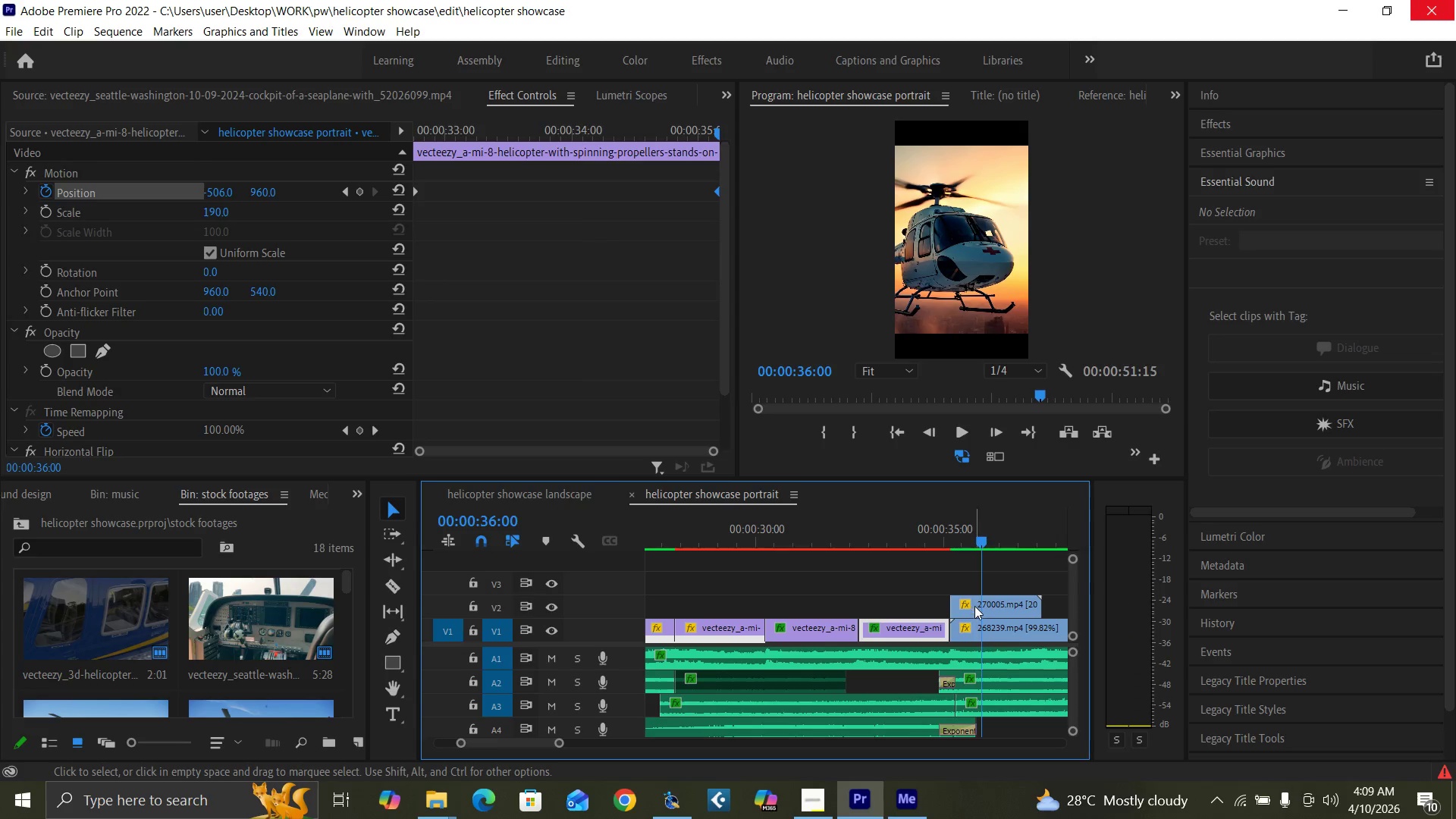 
left_click([975, 607])
 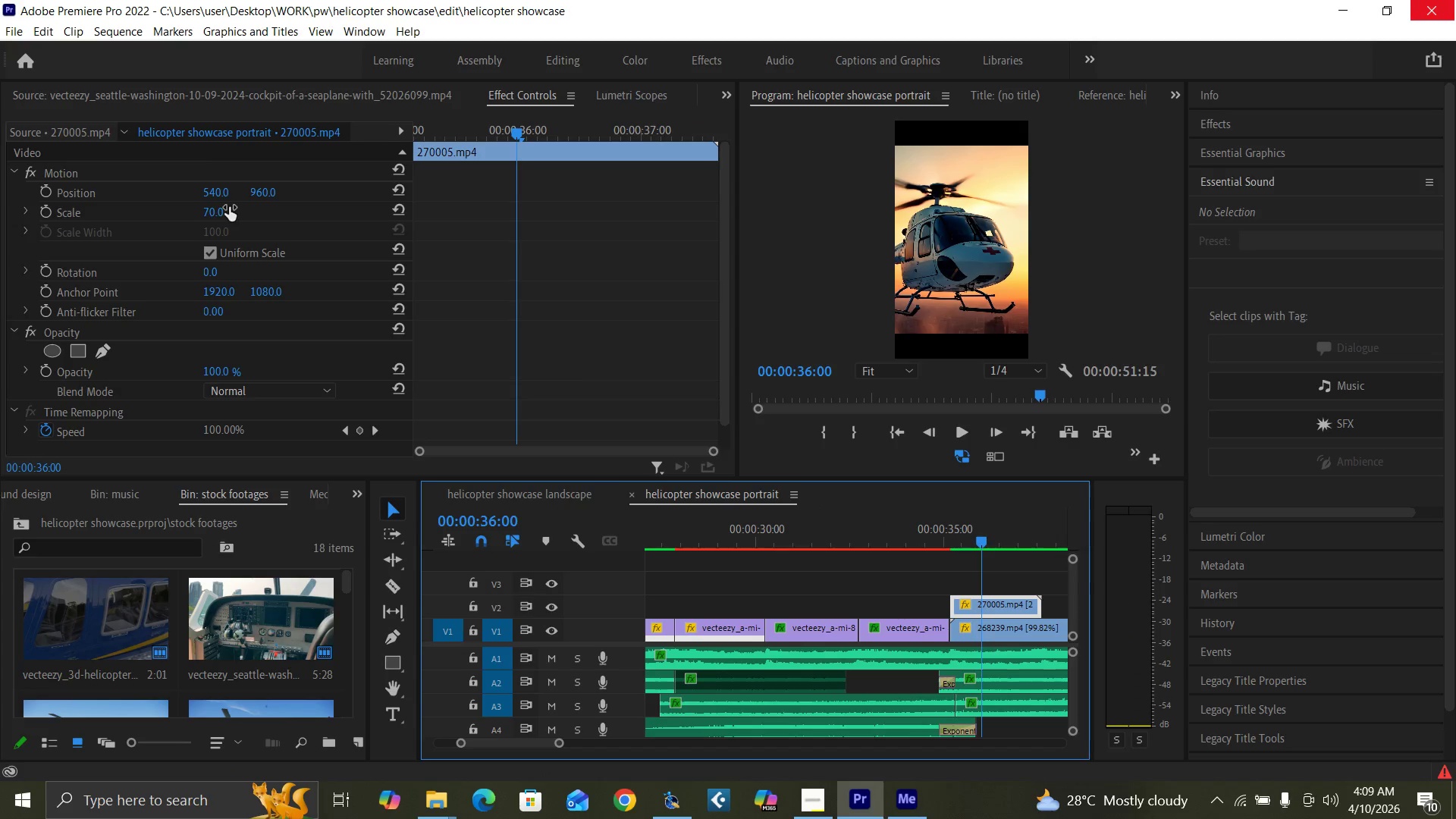 
left_click([212, 209])
 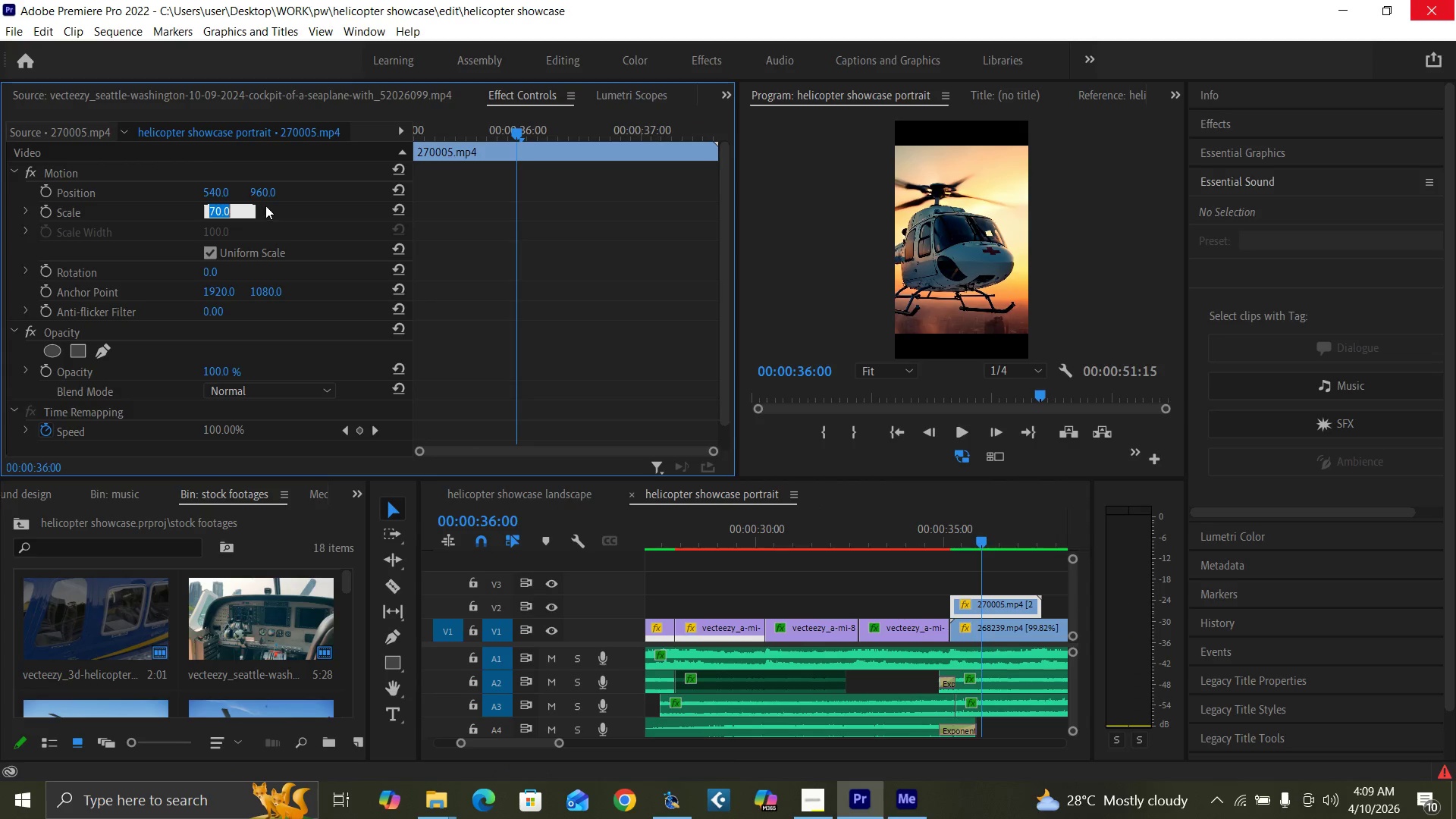 
type(100)
 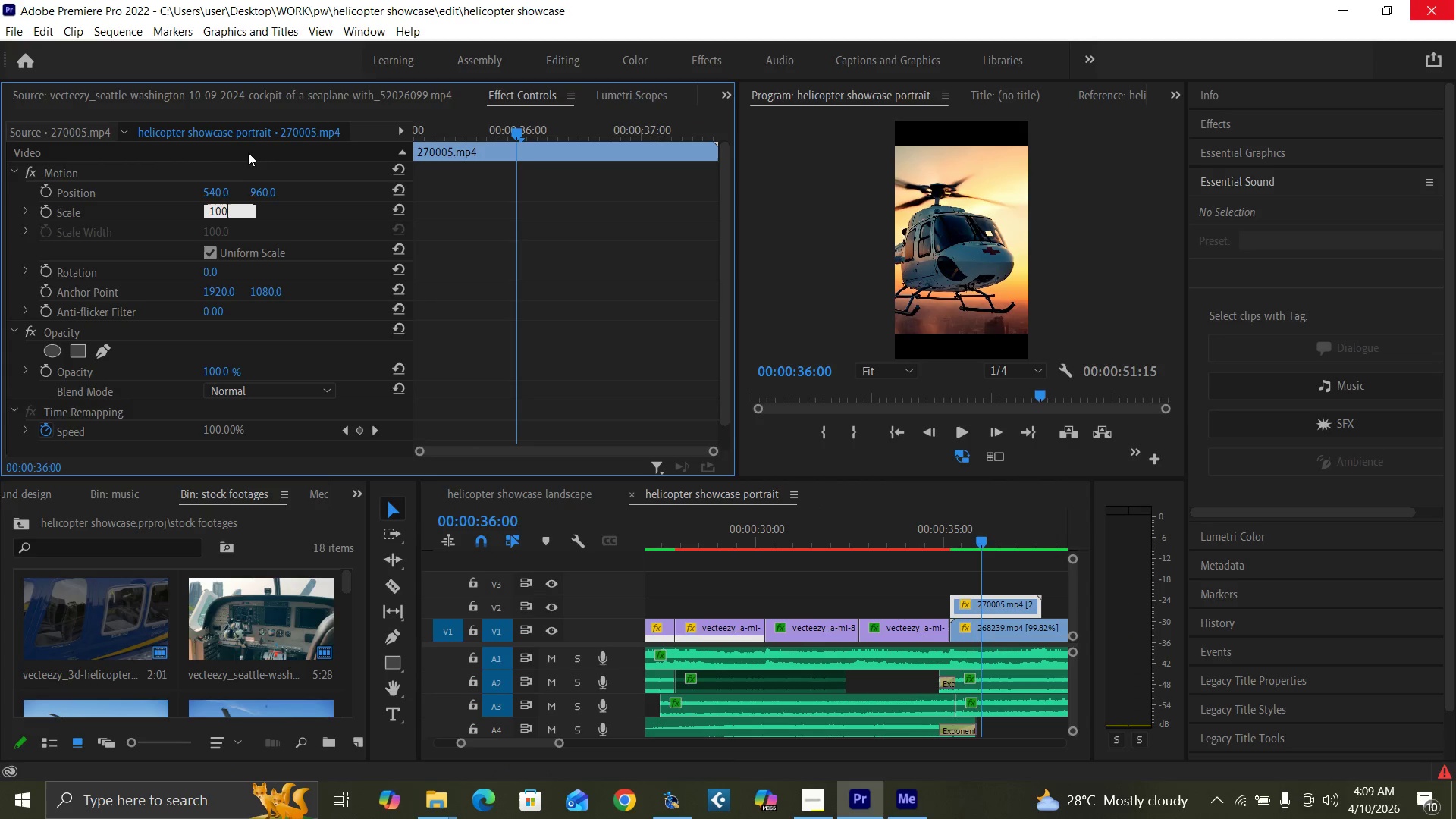 
key(Enter)
 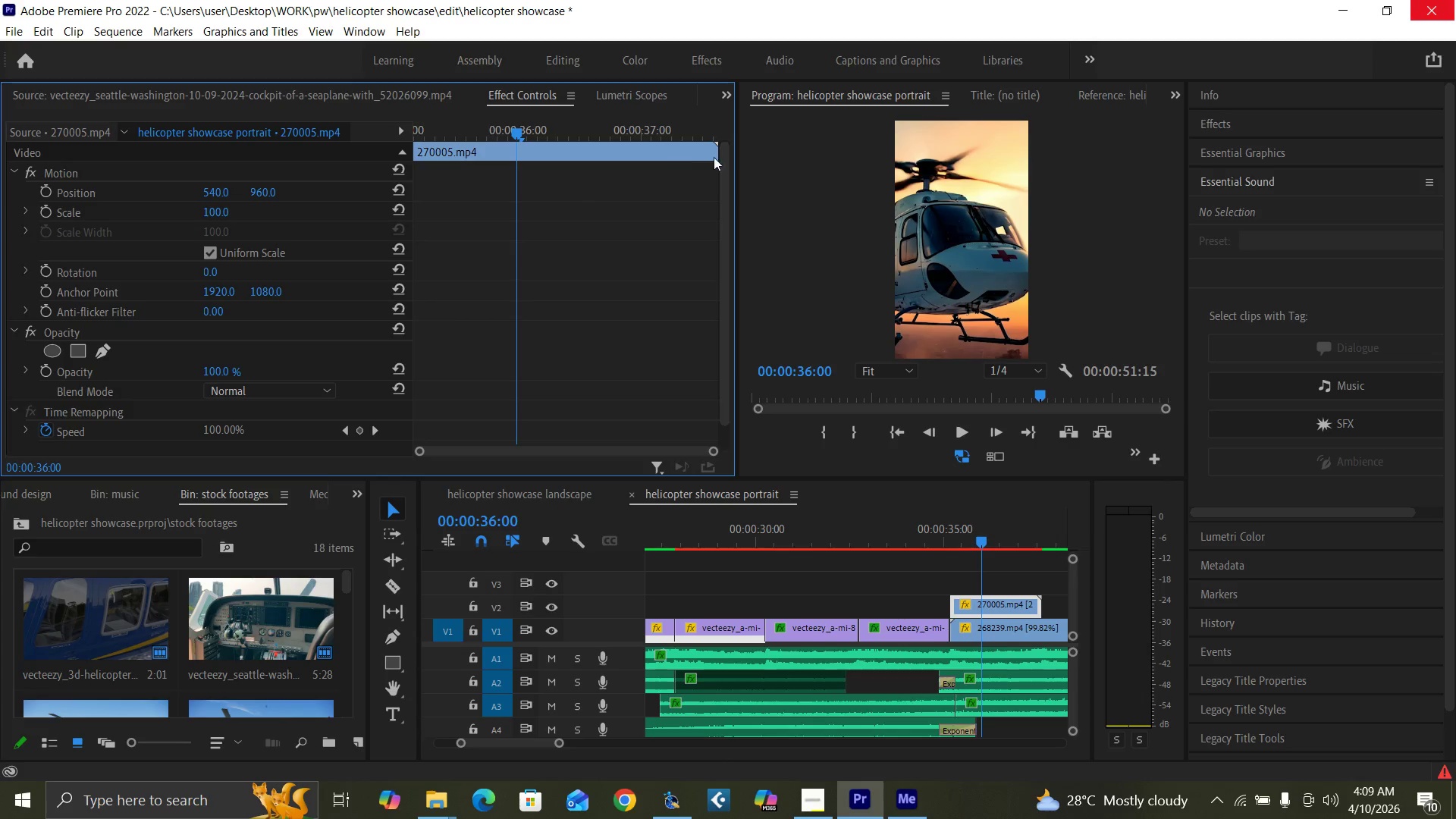 
wait(5.86)
 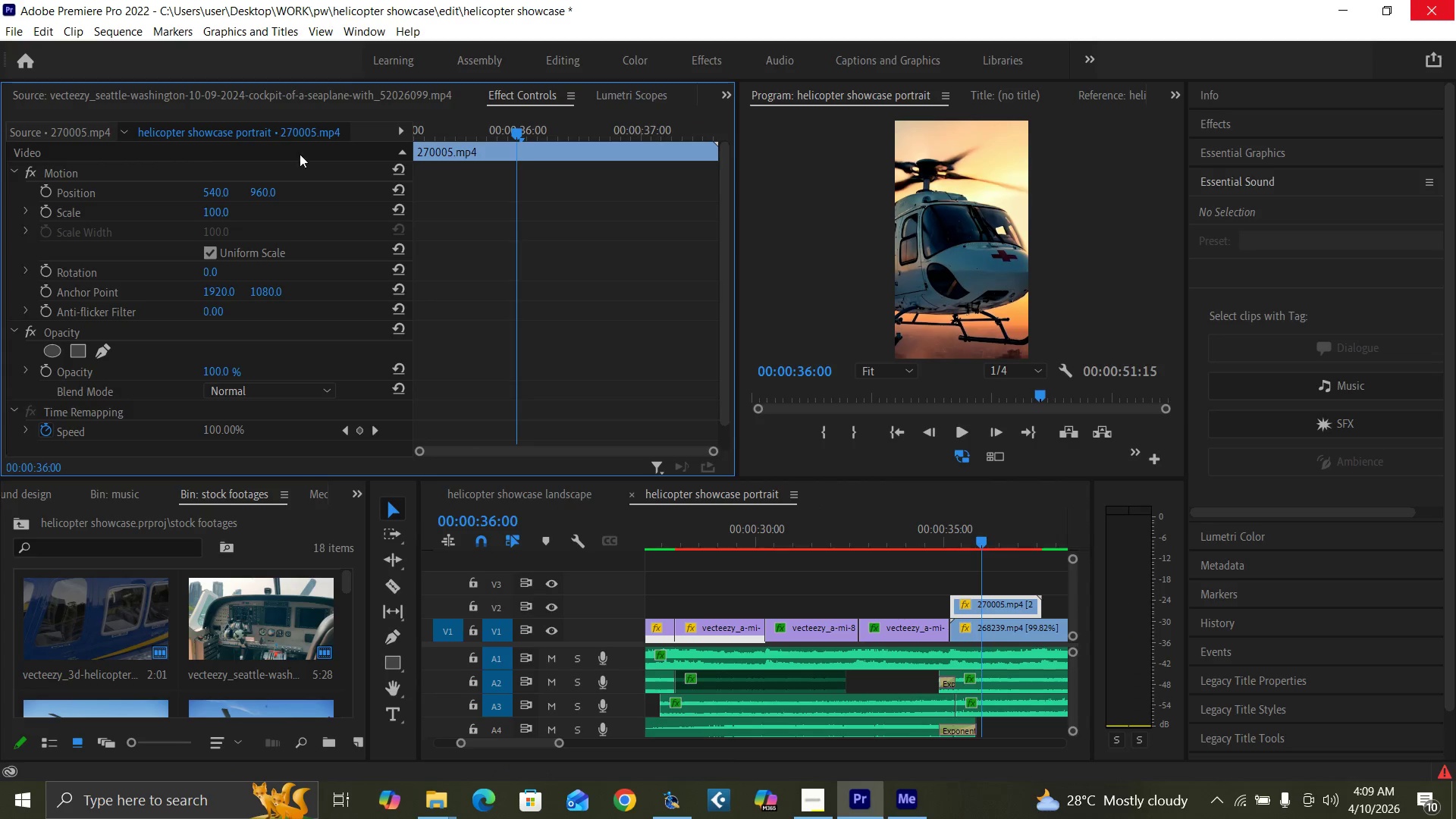 
key(Space)
 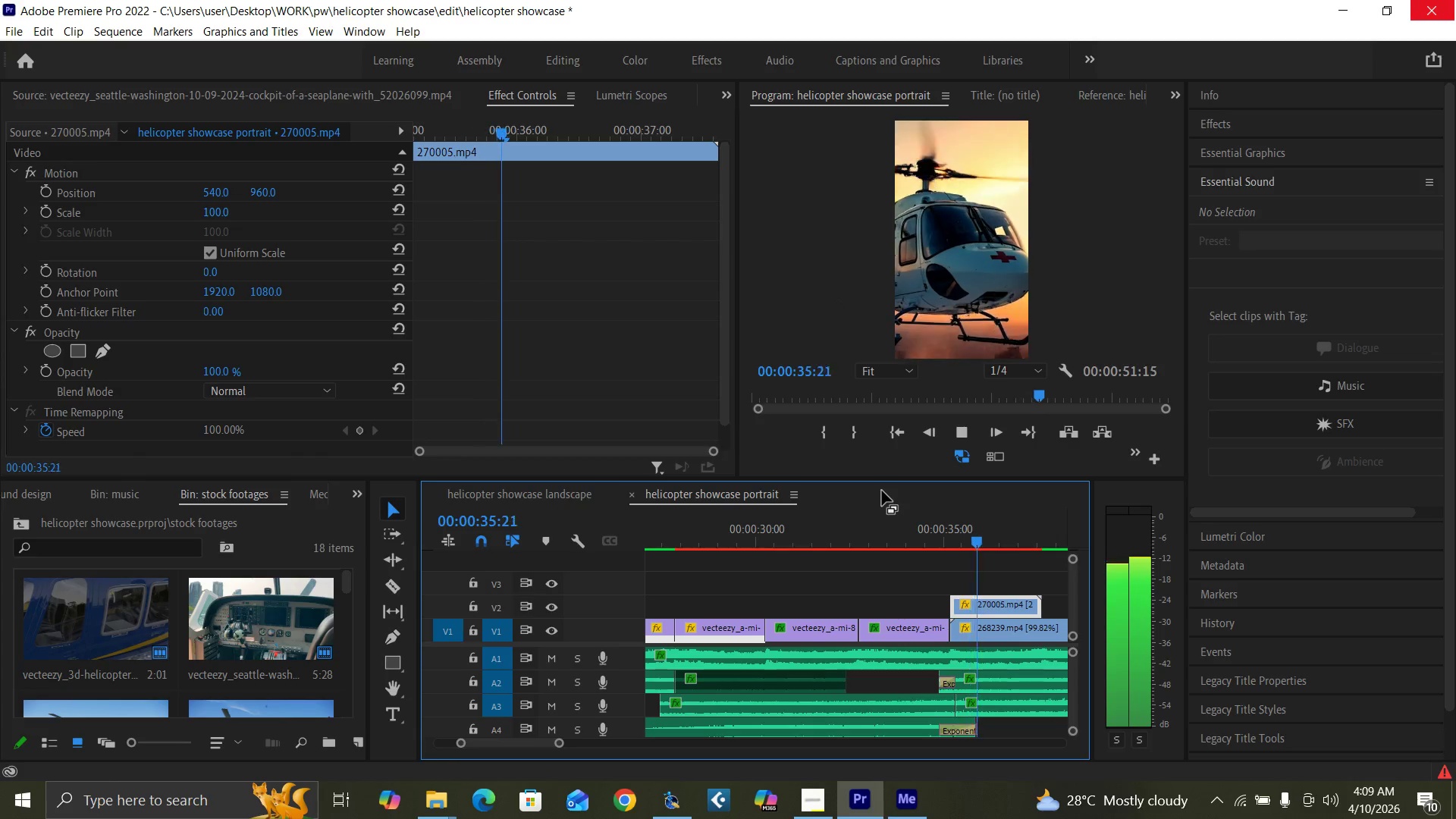 
key(Space)
 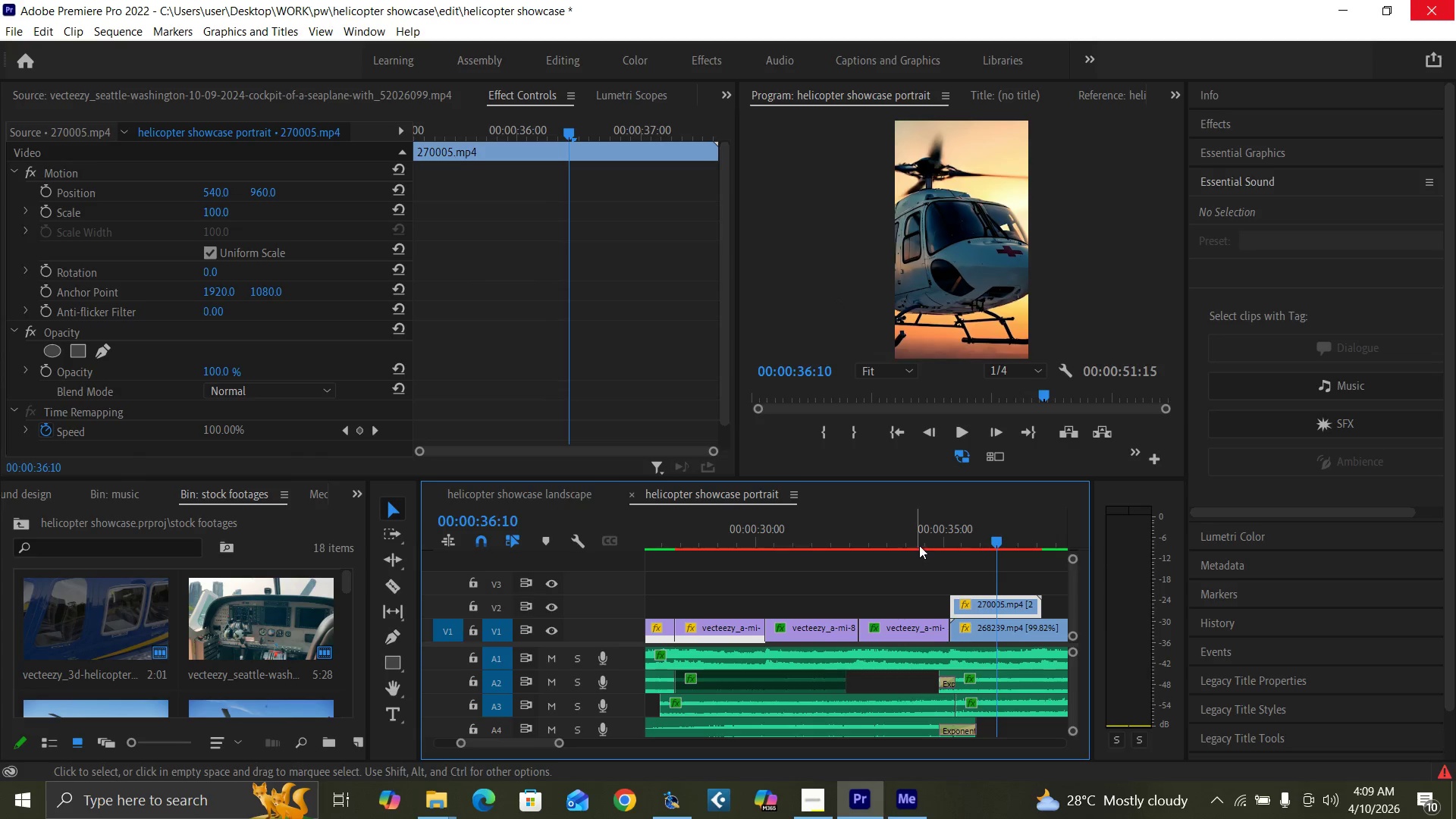 
left_click([926, 536])
 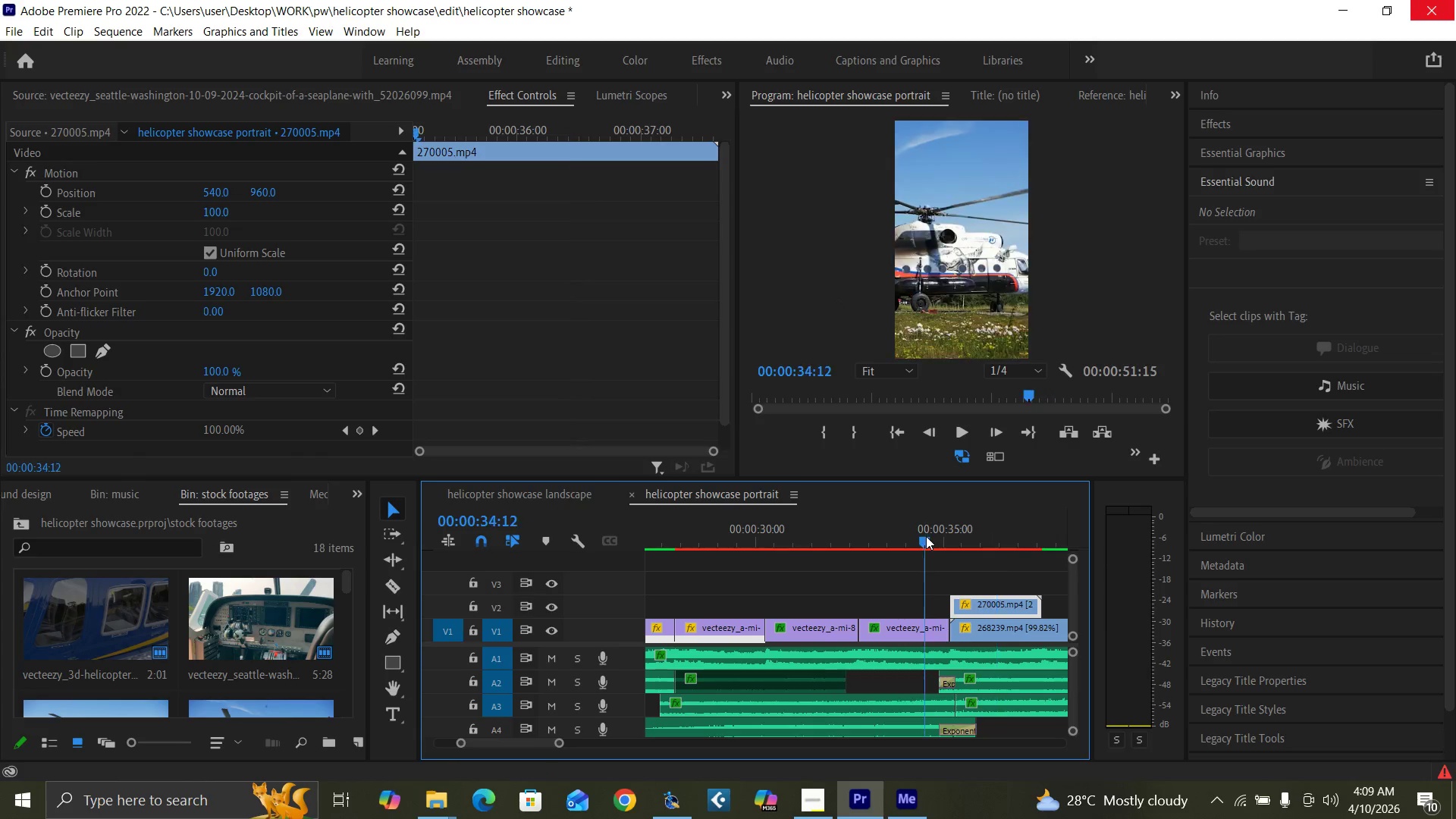 
key(Space)
 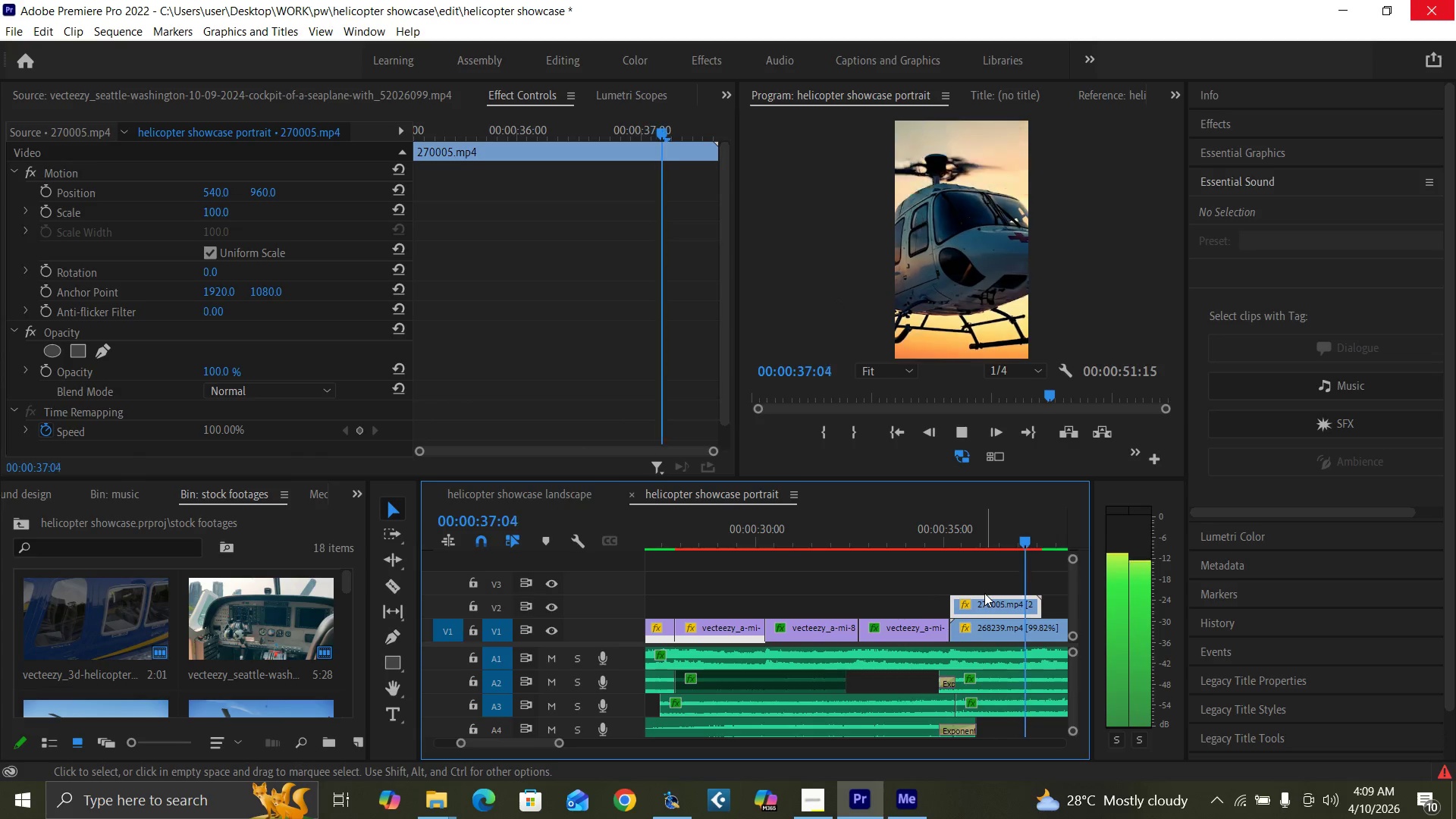 
key(Space)
 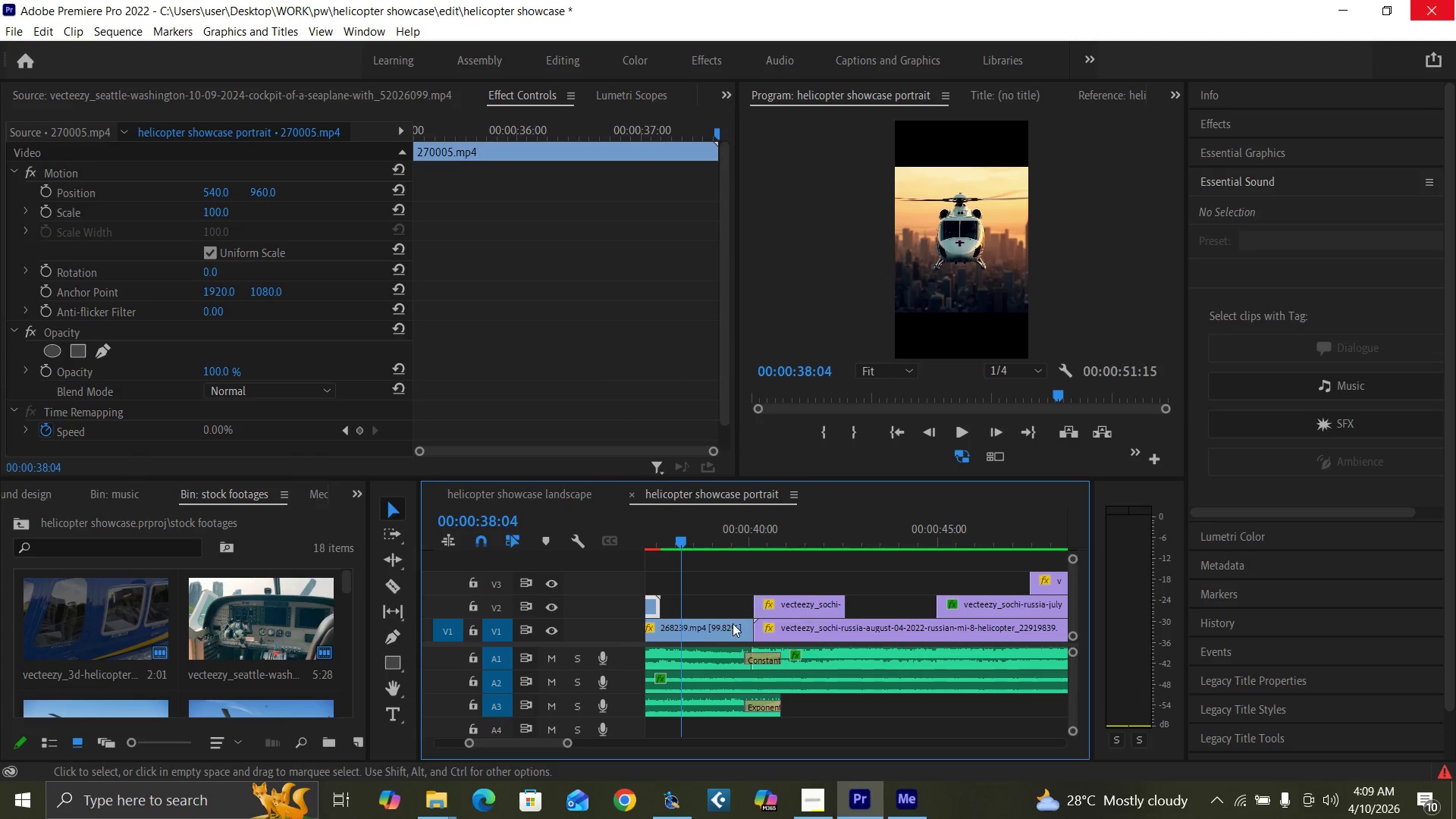 
left_click([703, 635])
 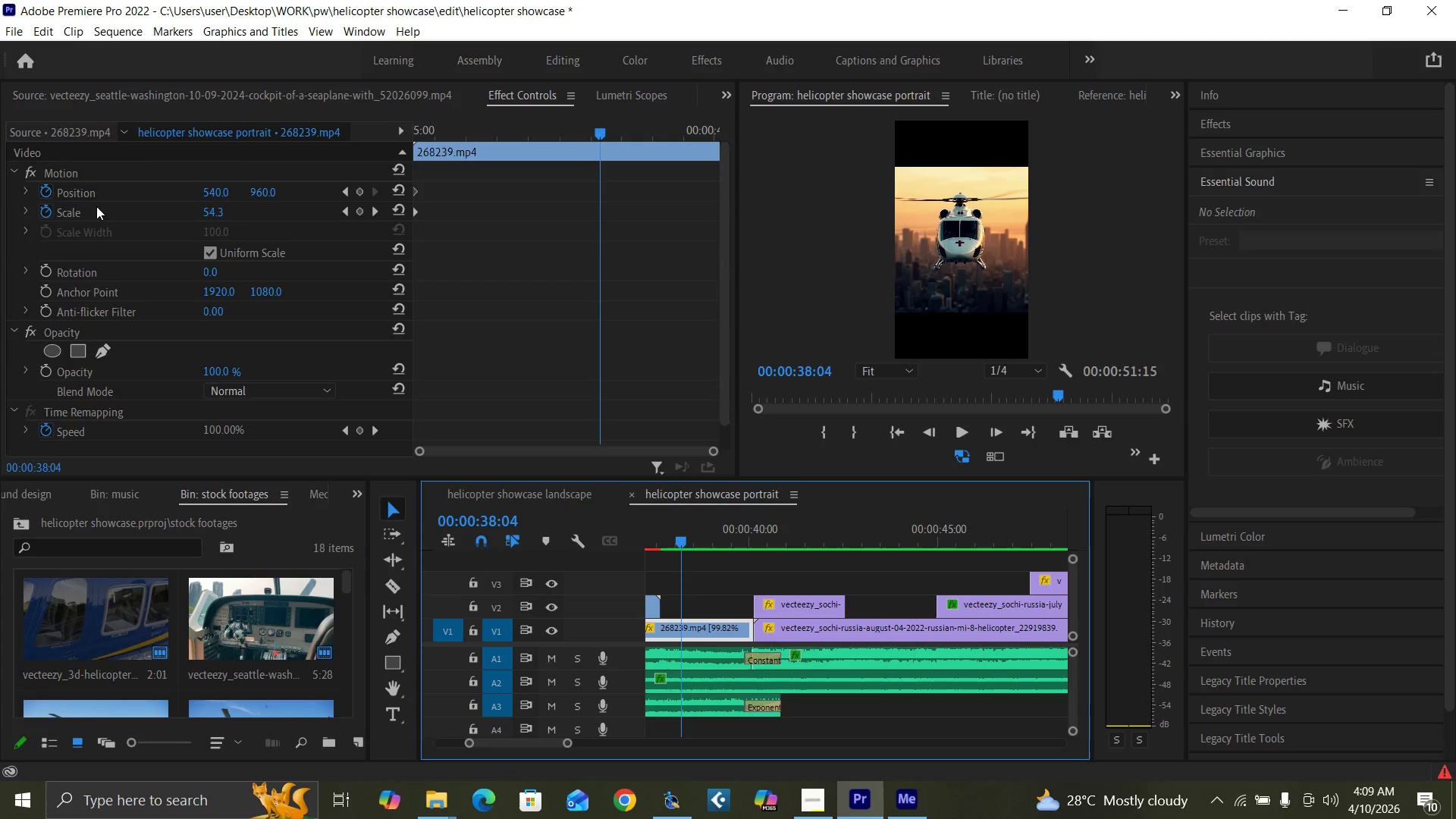 
left_click([42, 211])
 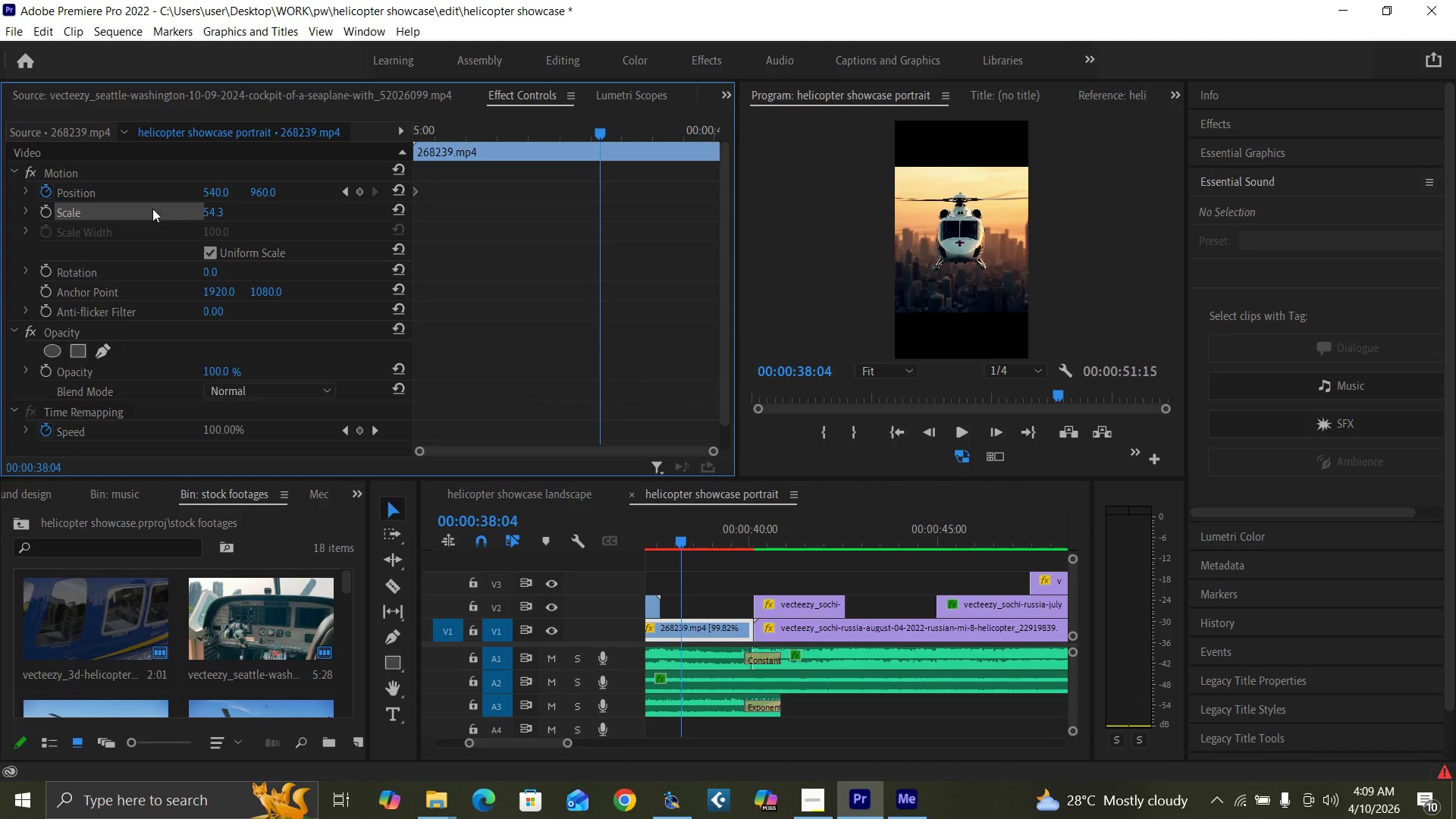 
left_click([44, 192])
 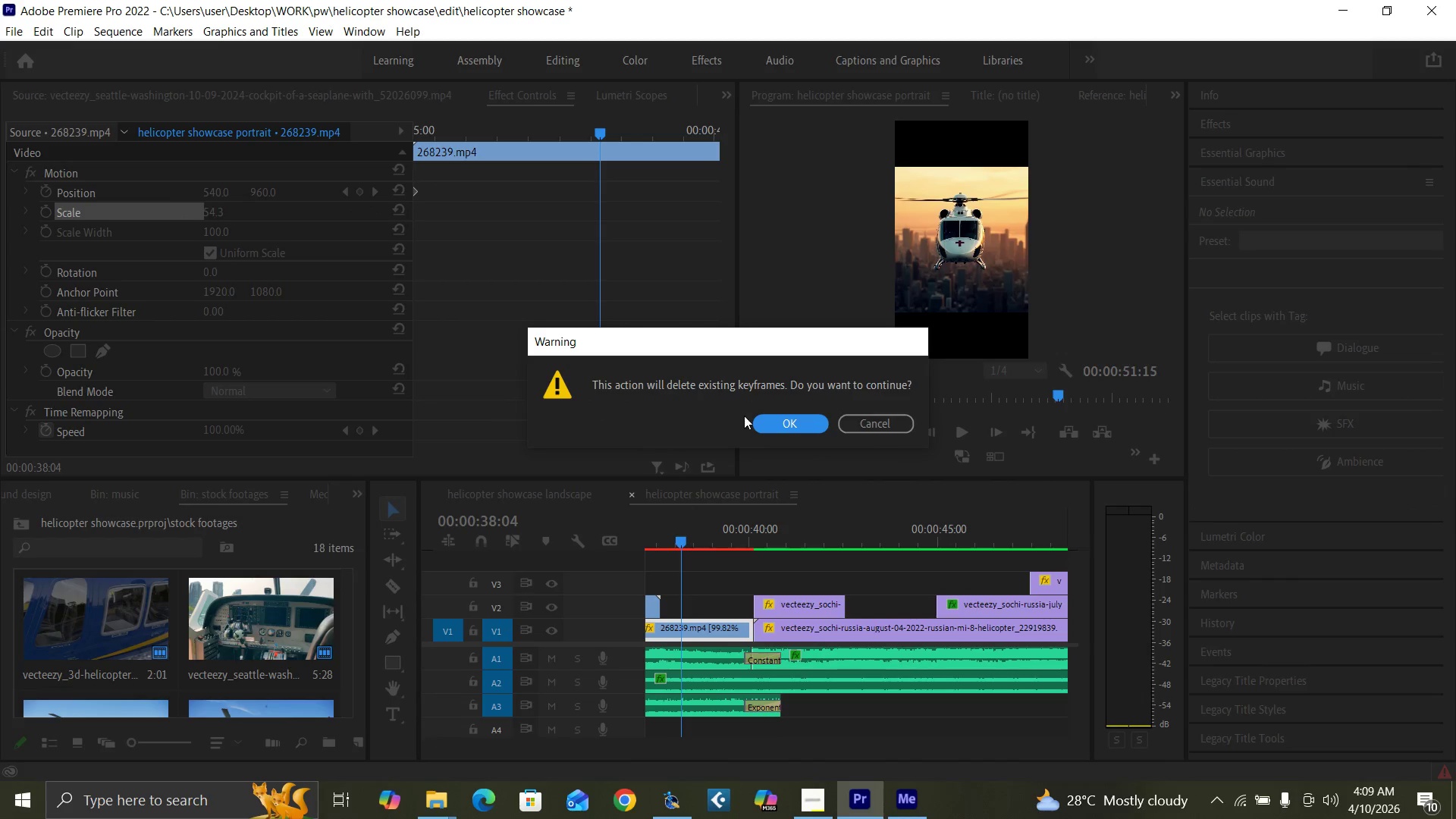 
left_click([767, 418])
 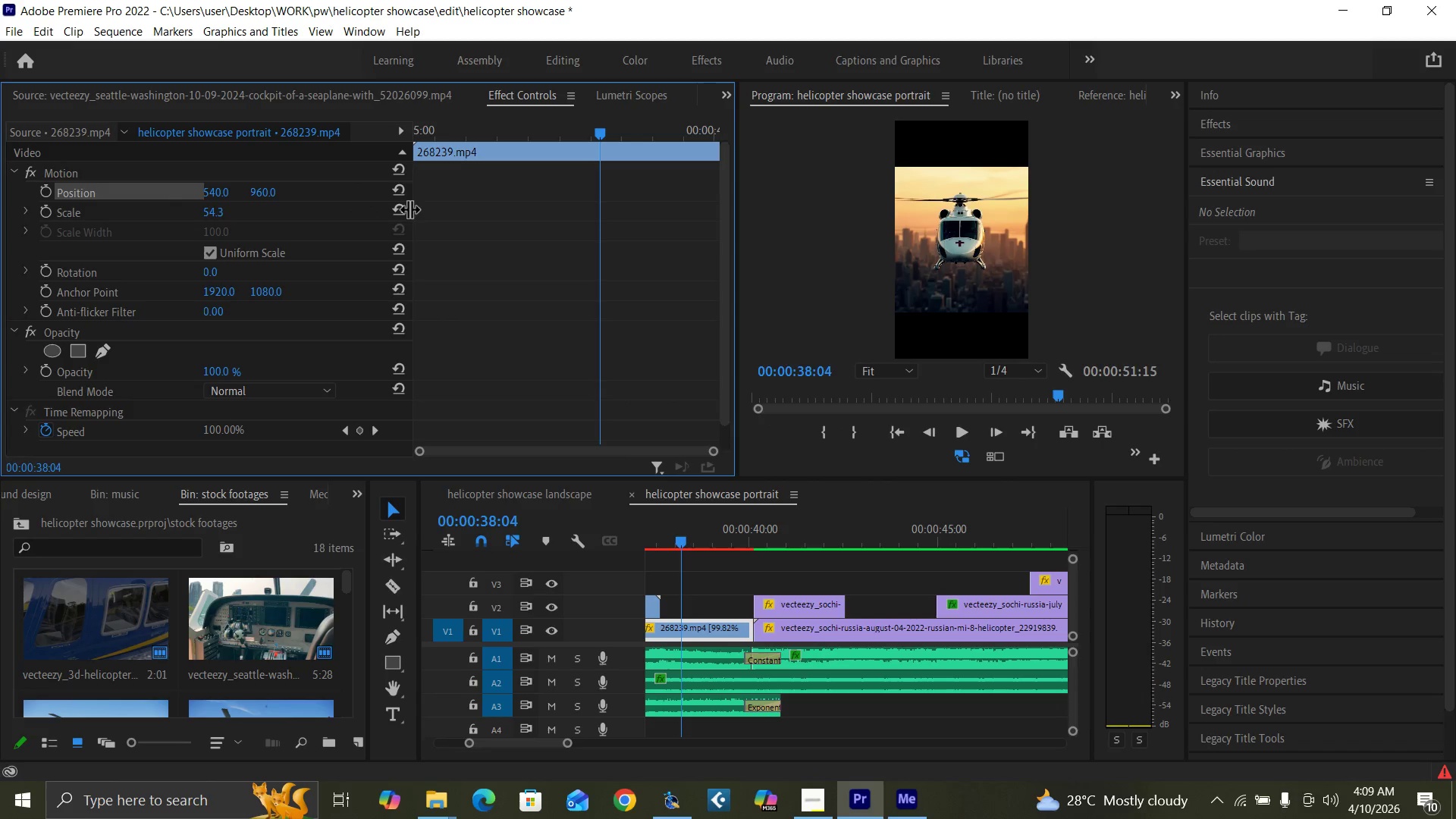 
left_click([399, 204])
 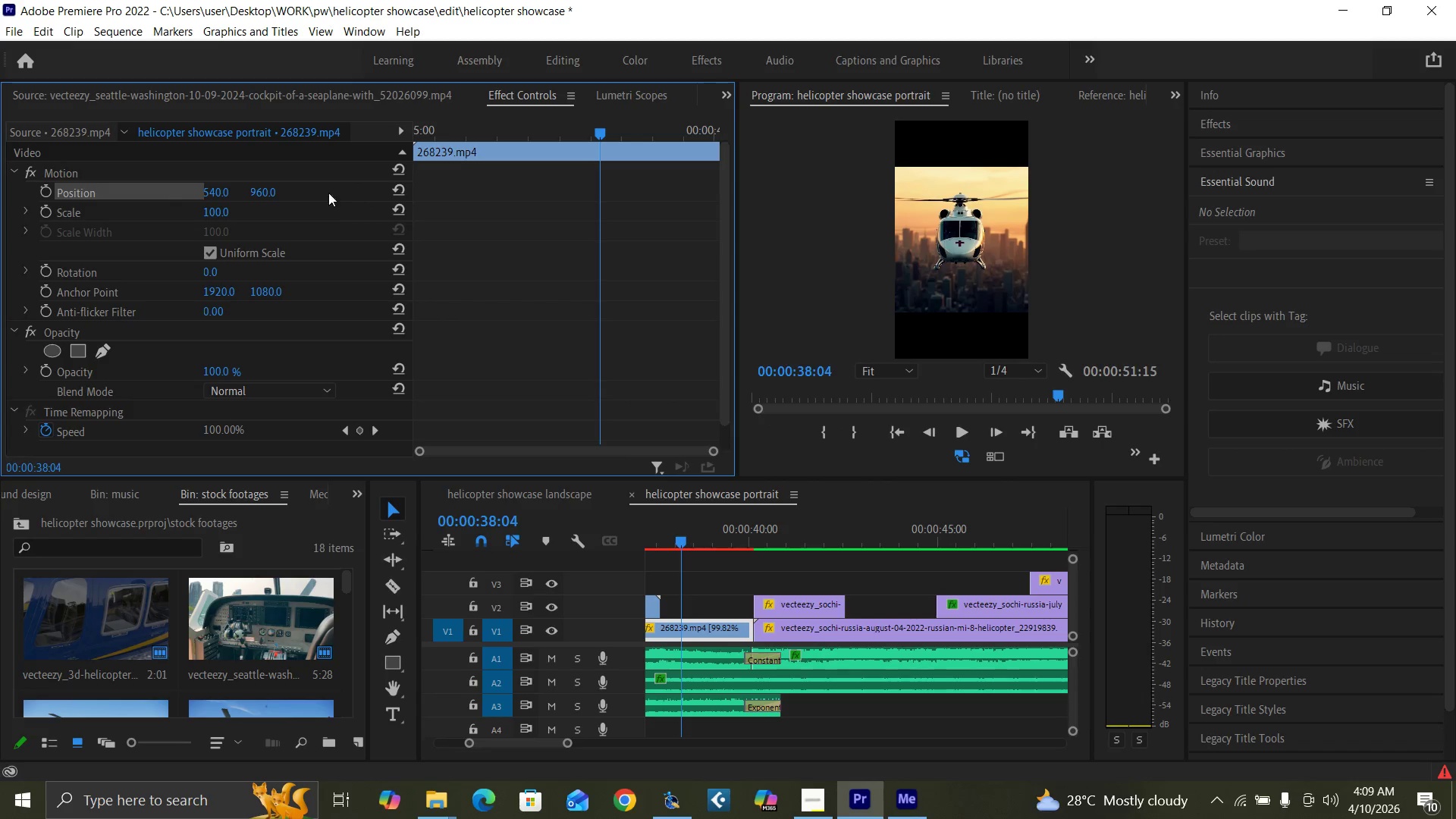 
left_click([214, 215])
 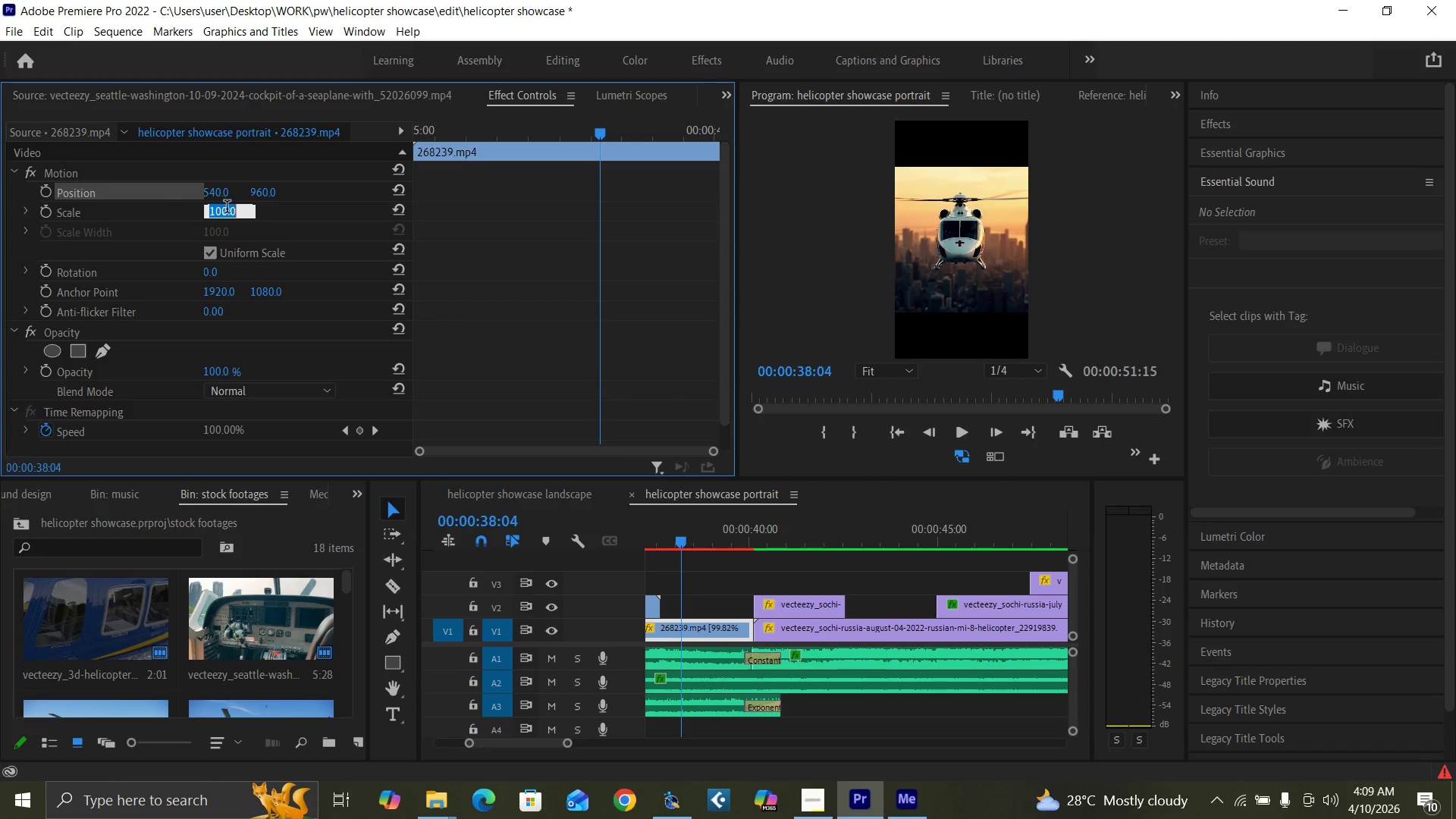 
key(1)
 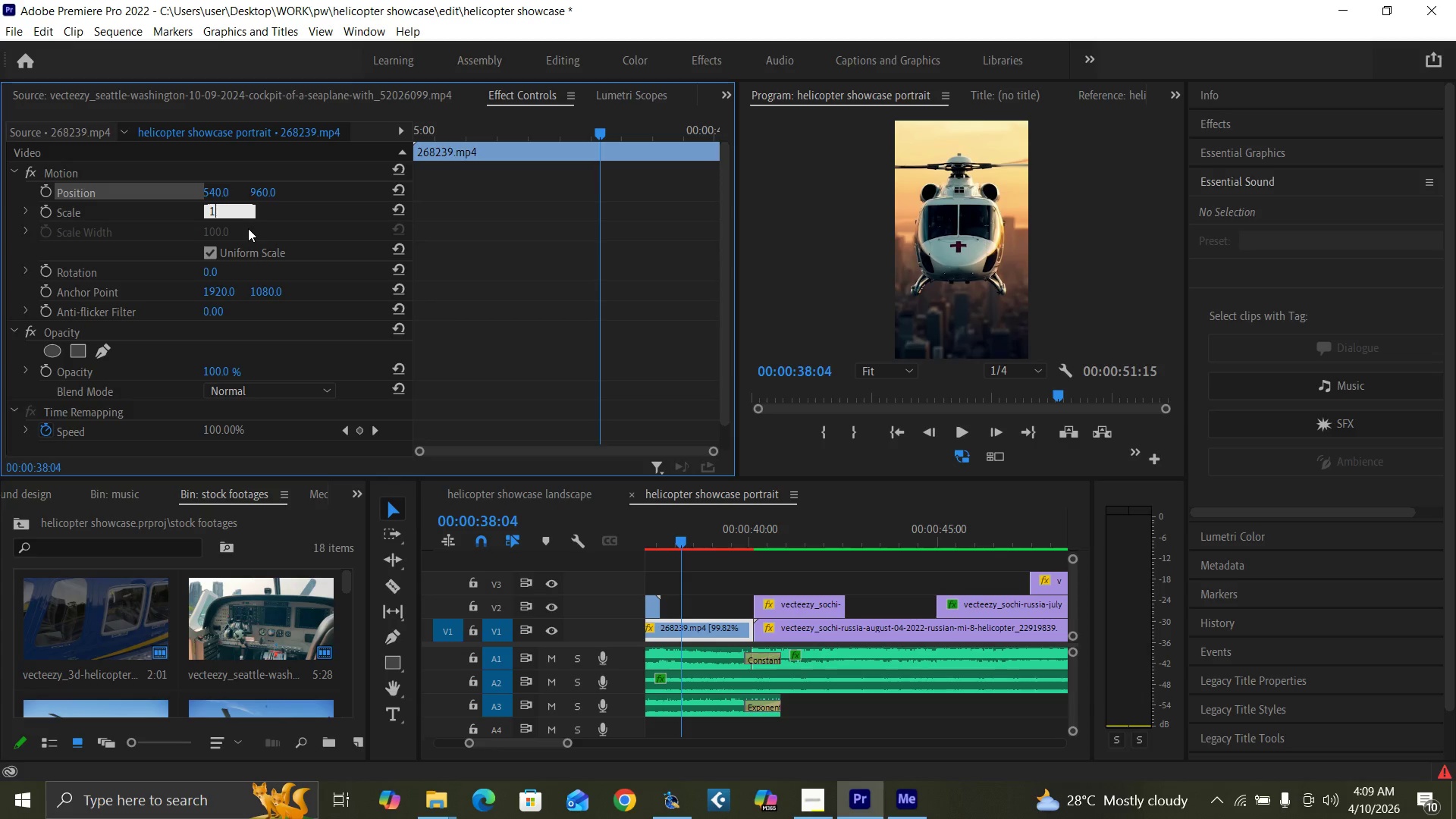 
type(00)
 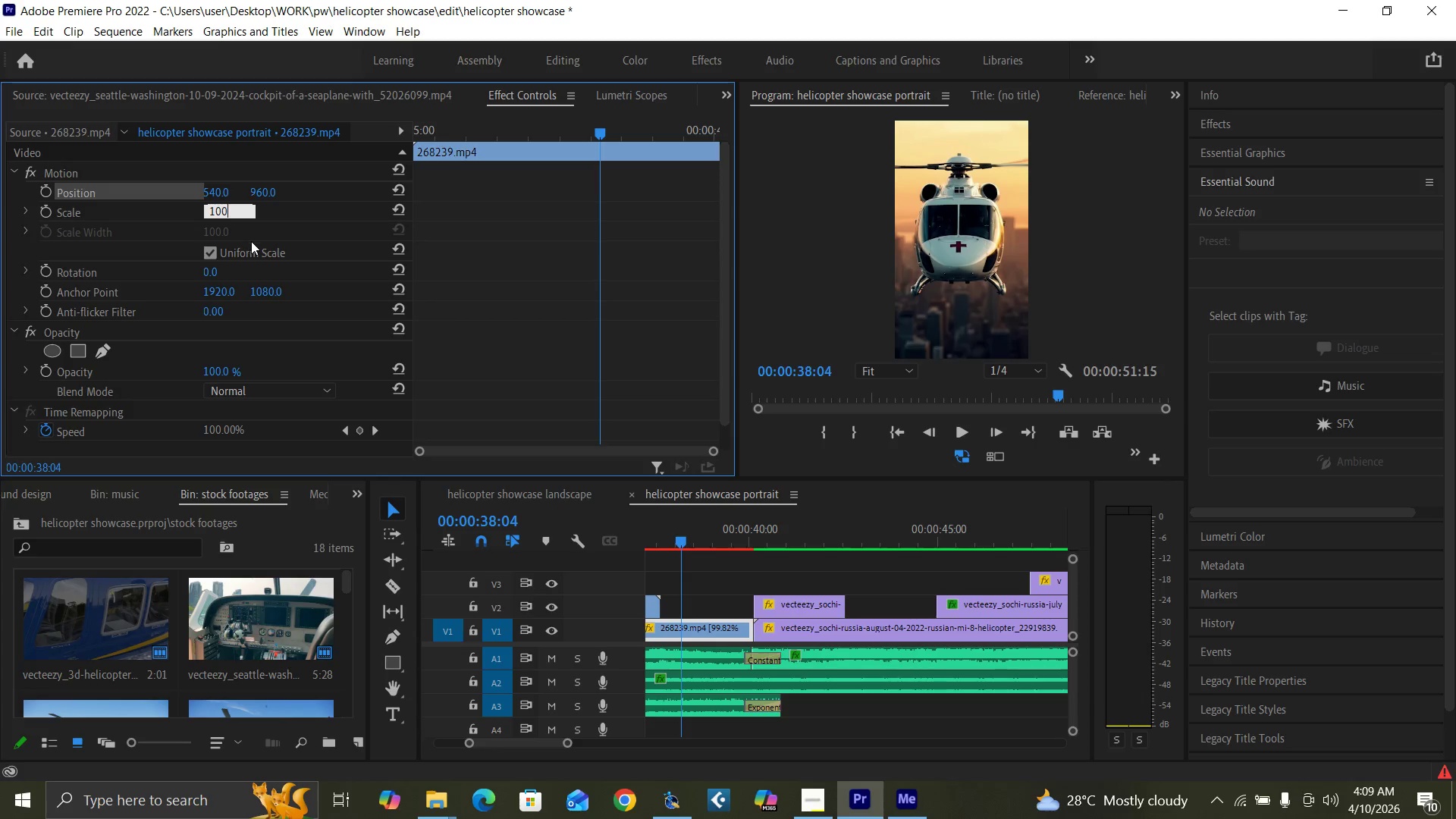 
key(Enter)
 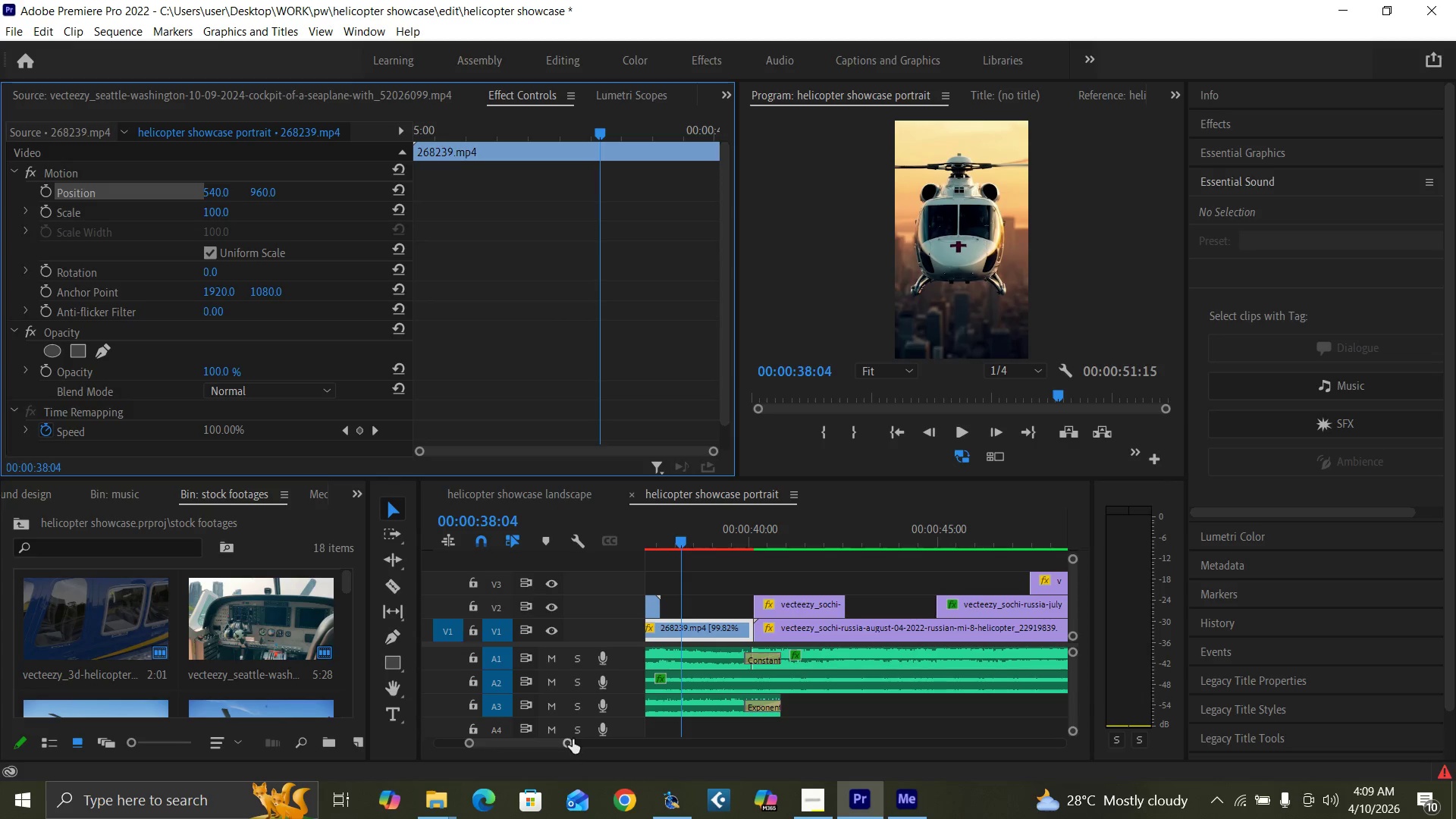 
left_click_drag(start_coordinate=[571, 742], to_coordinate=[583, 744])
 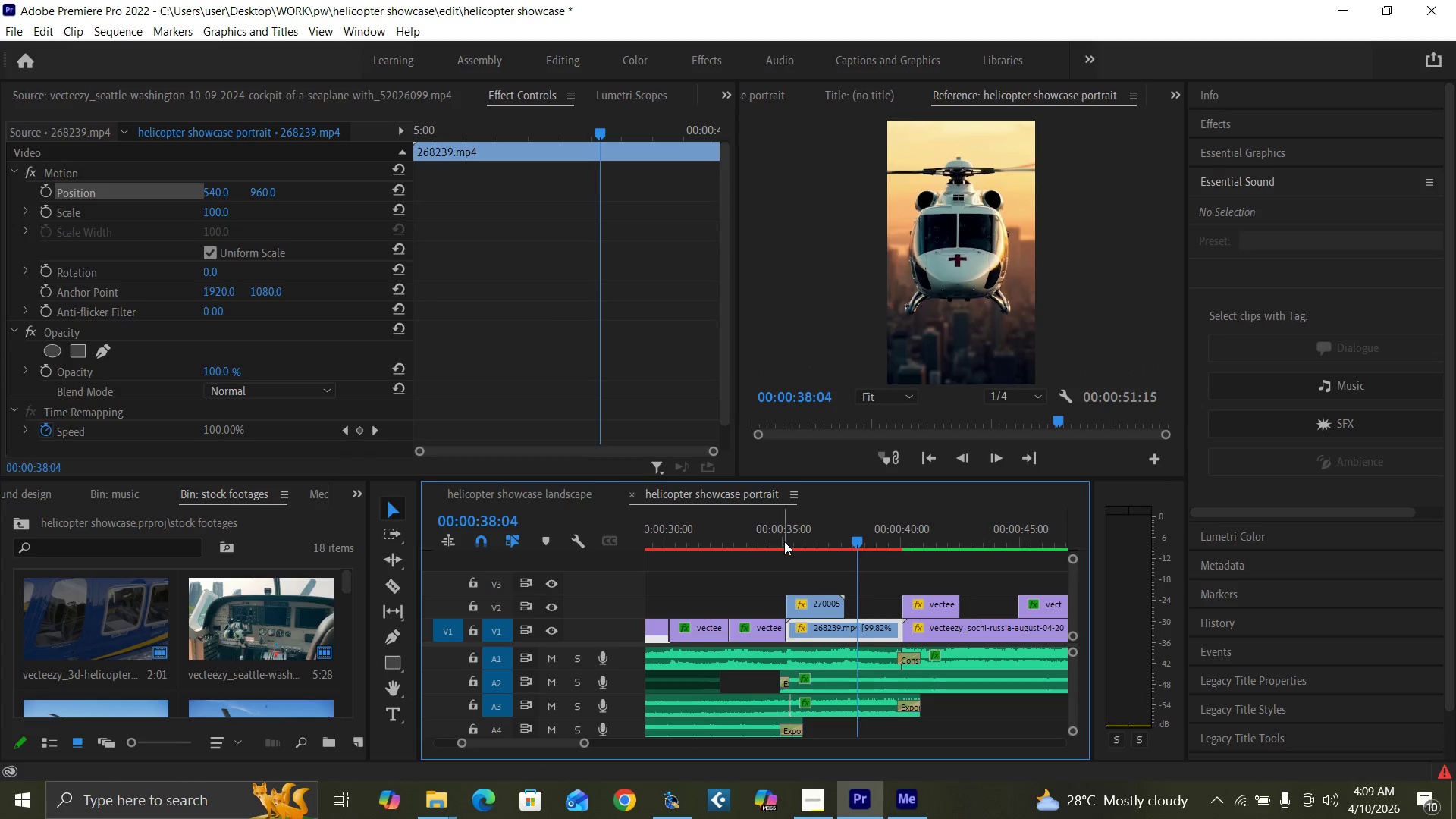 
left_click_drag(start_coordinate=[786, 541], to_coordinate=[880, 566])
 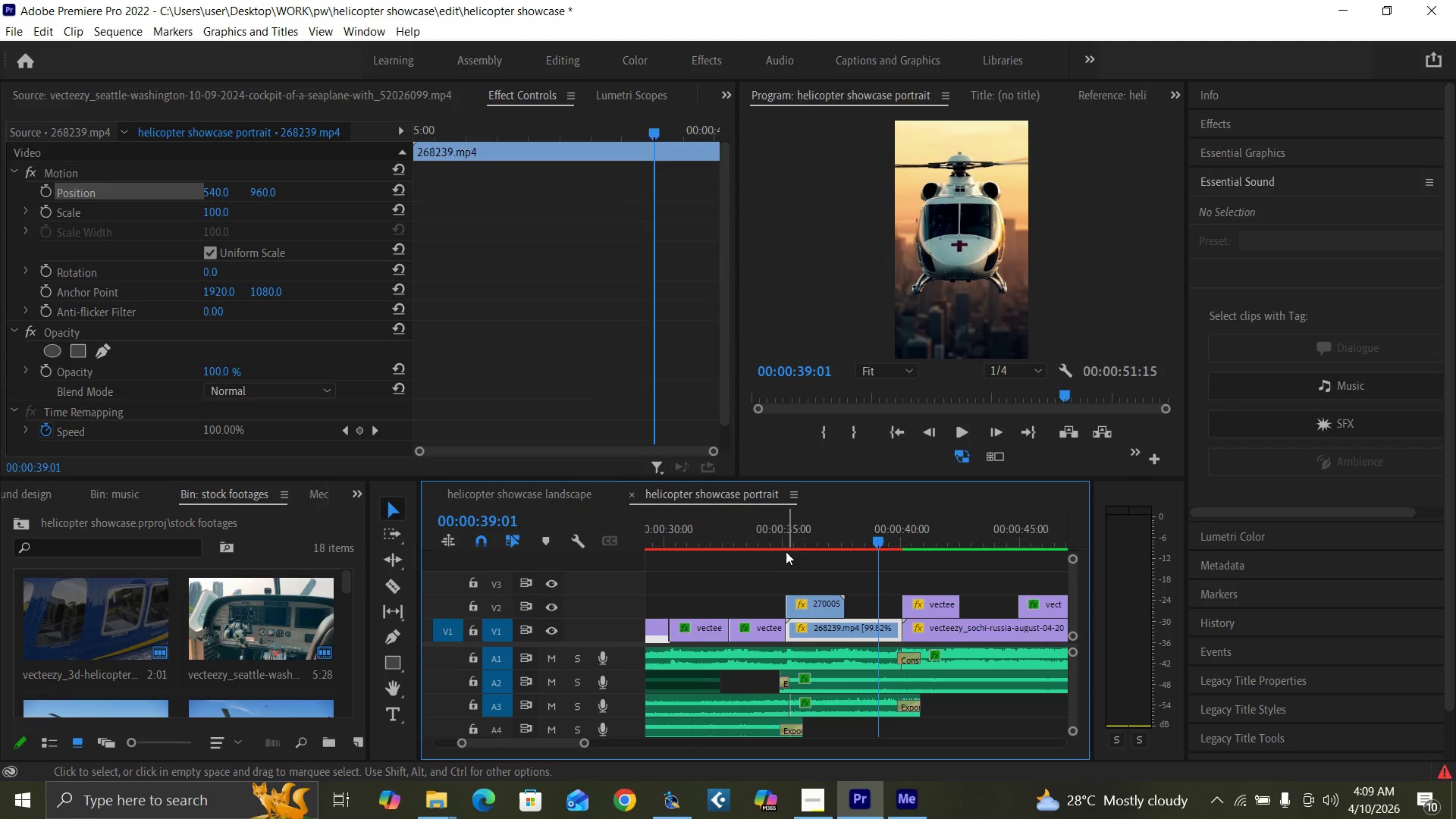 
left_click([785, 535])
 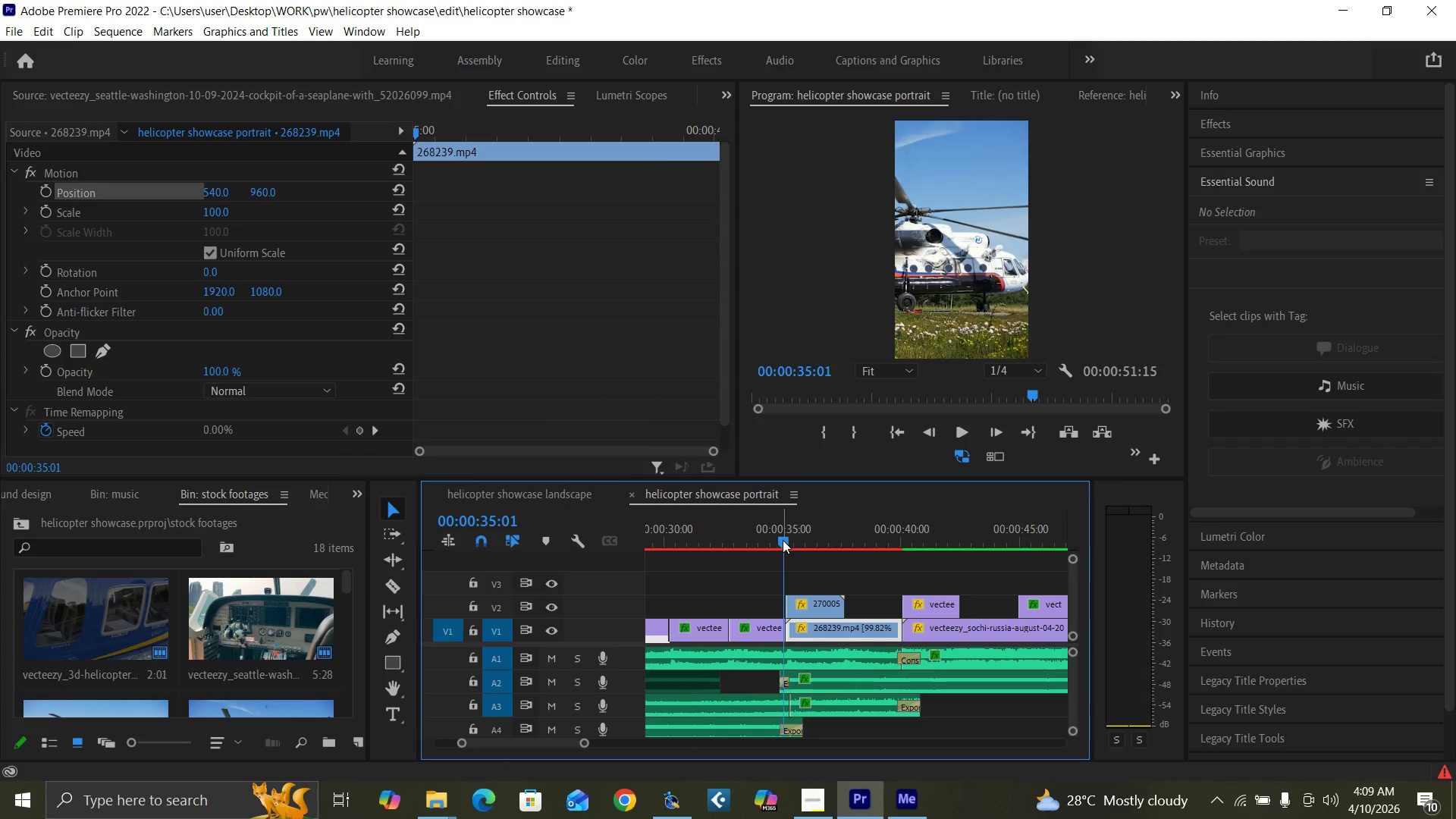 
key(Space)
 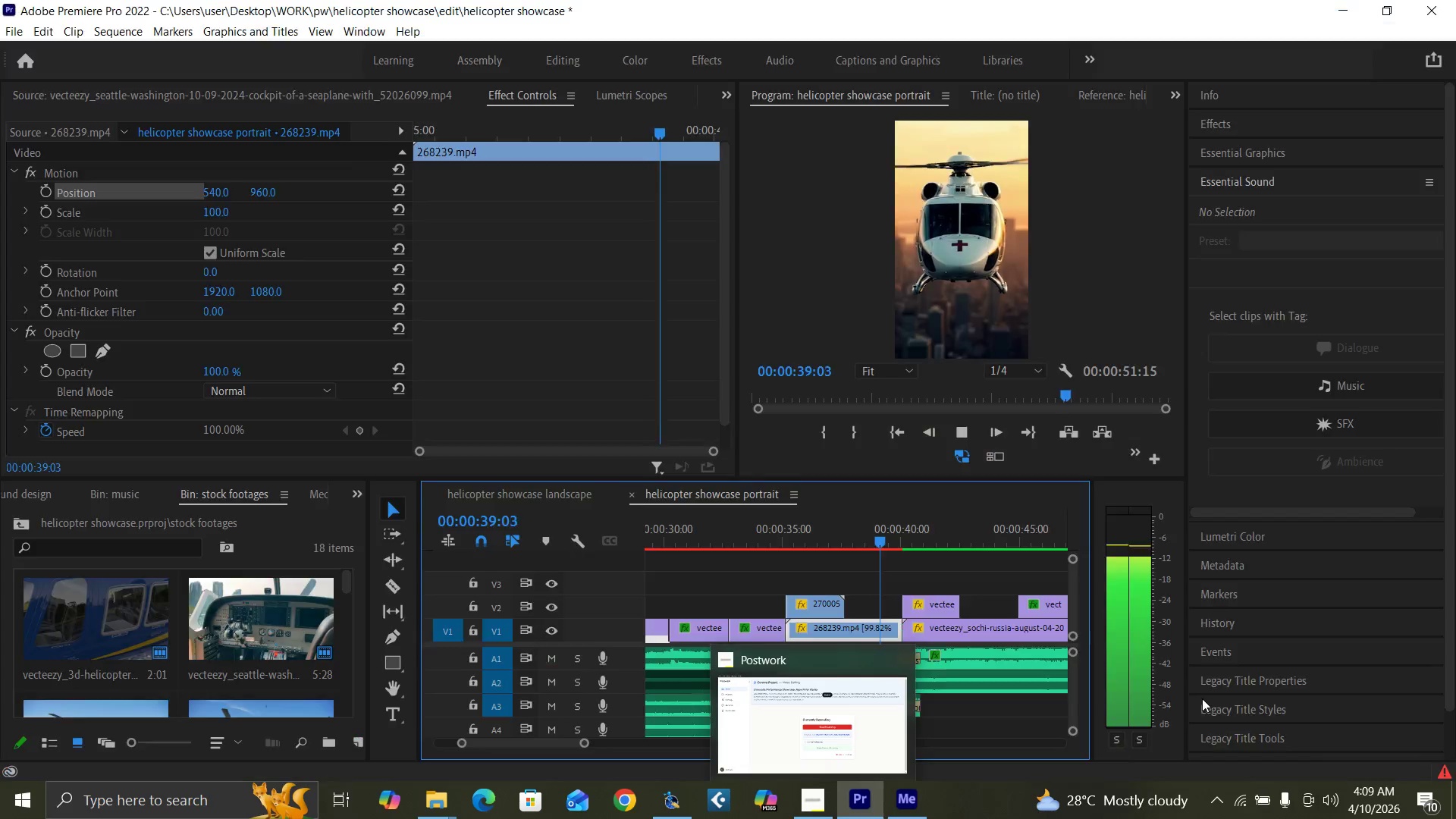 
wait(5.7)
 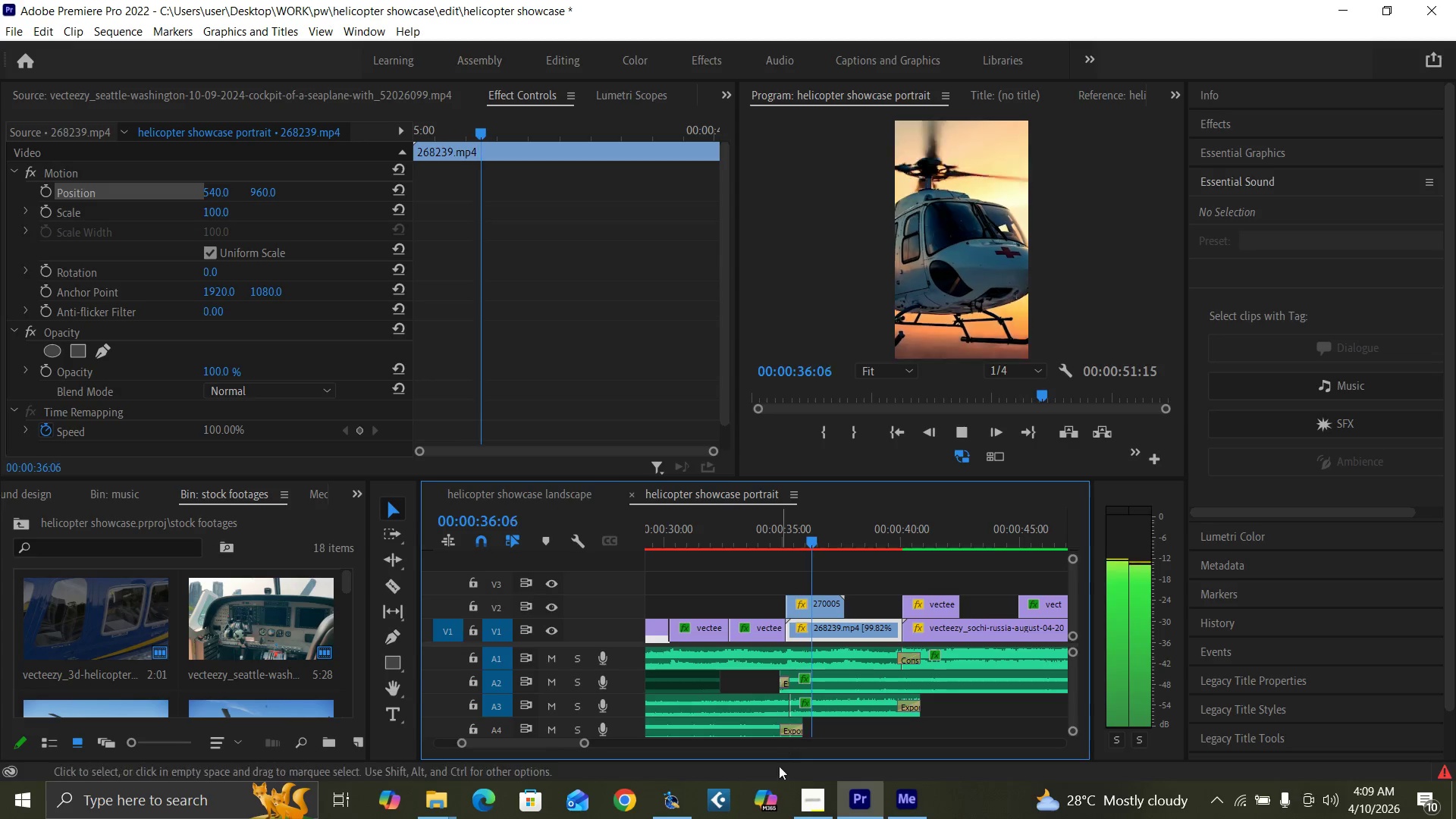 
left_click([771, 535])
 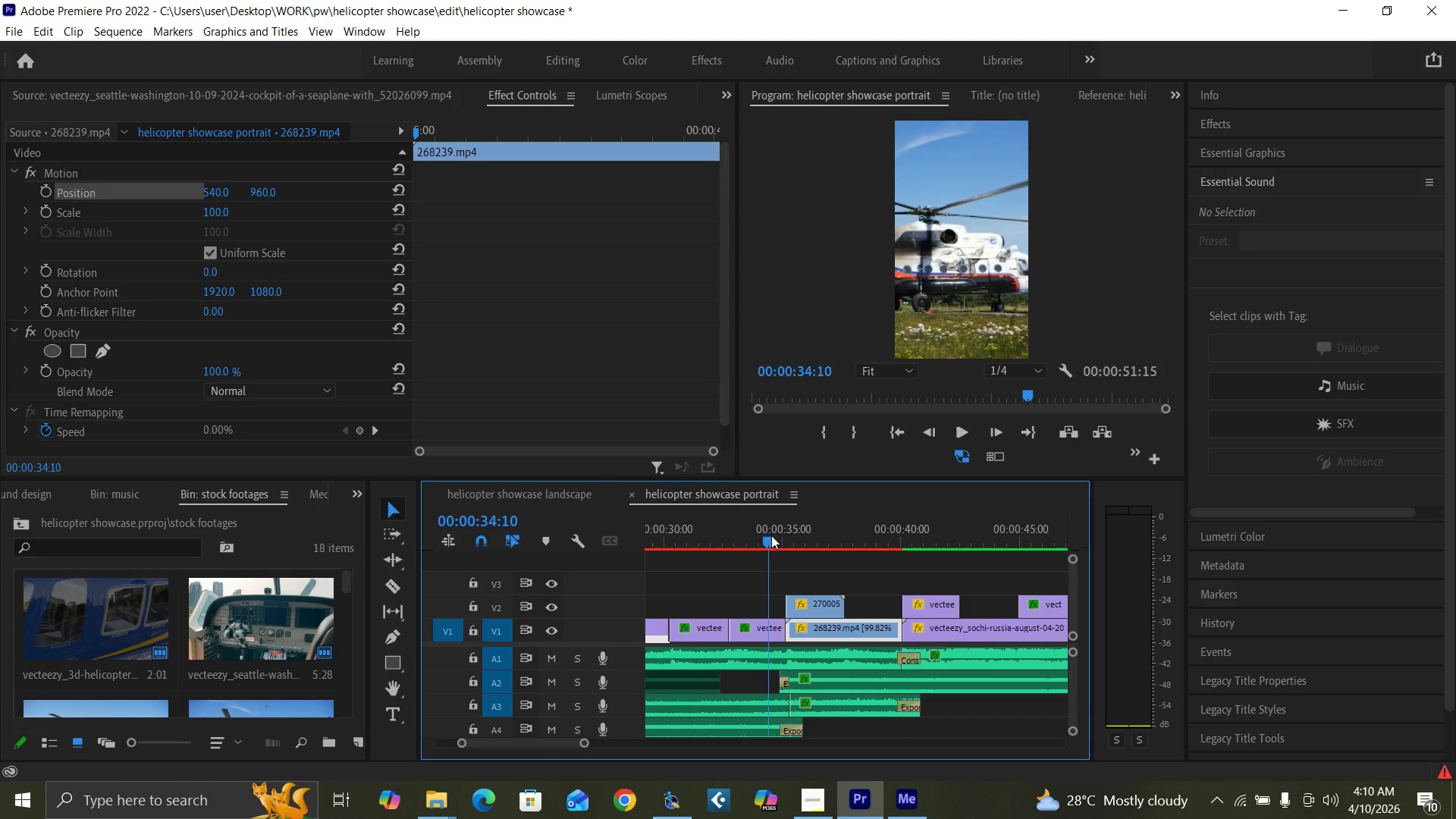 
key(Space)
 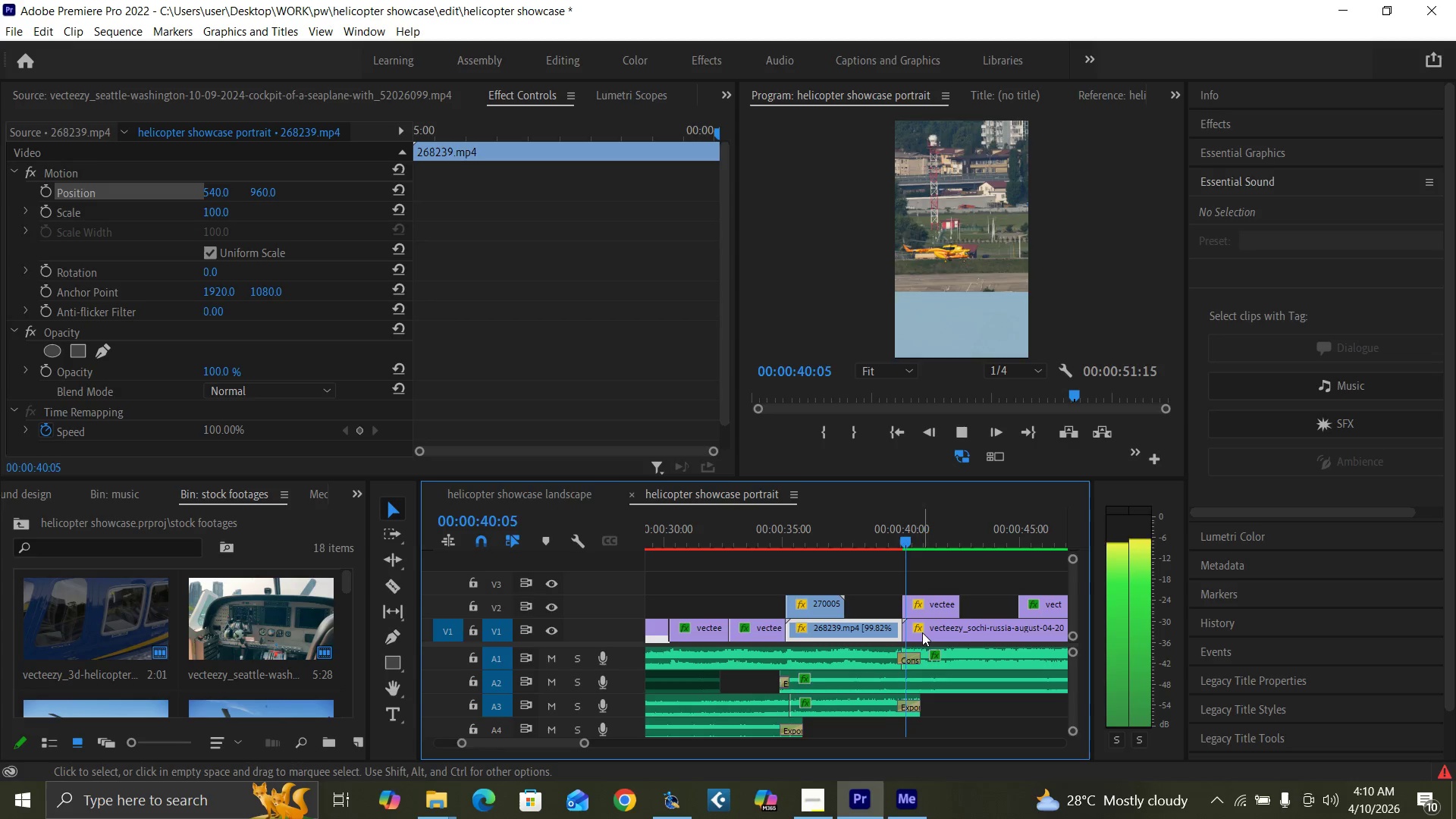 
wait(7.91)
 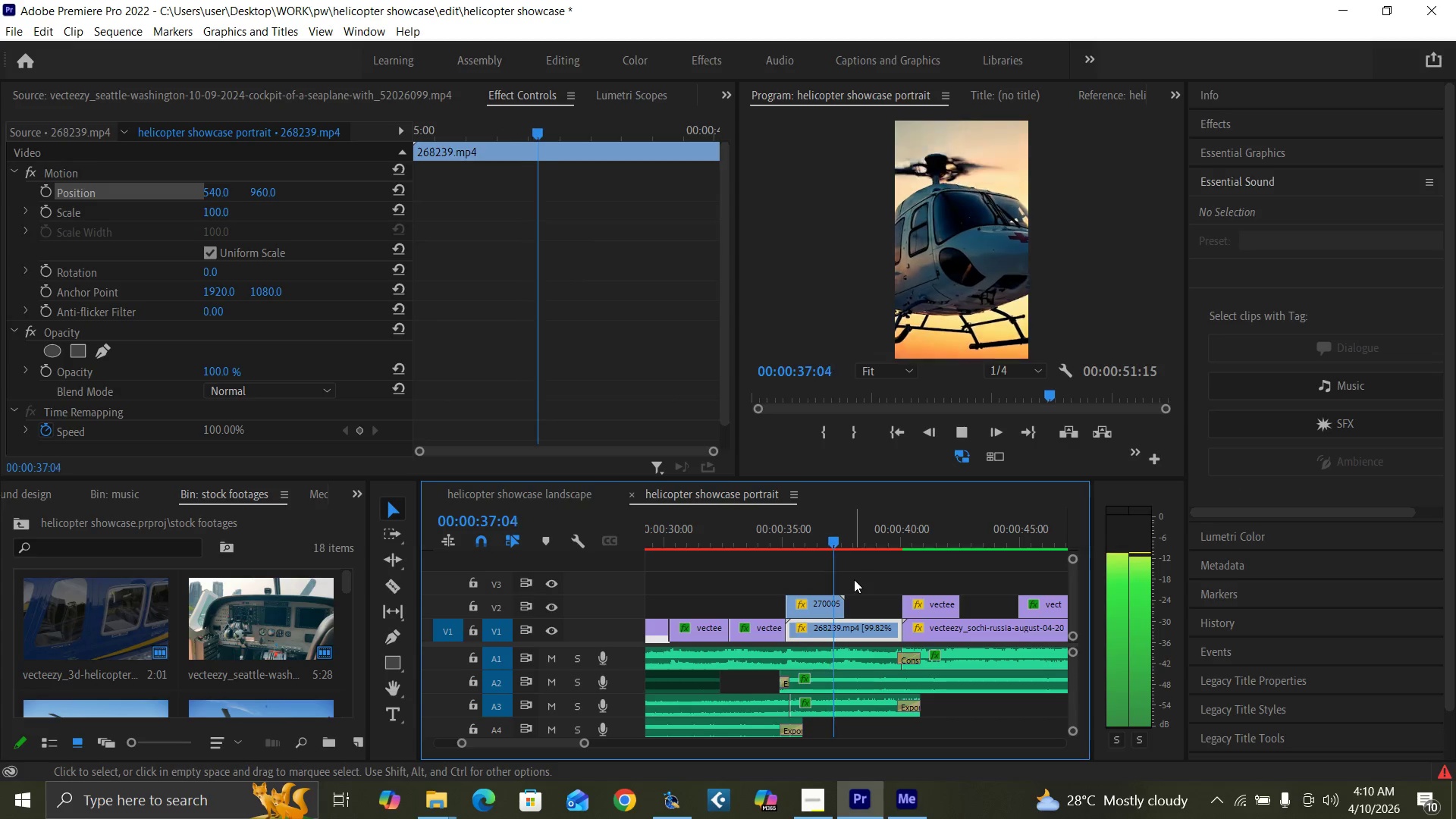 
key(Space)
 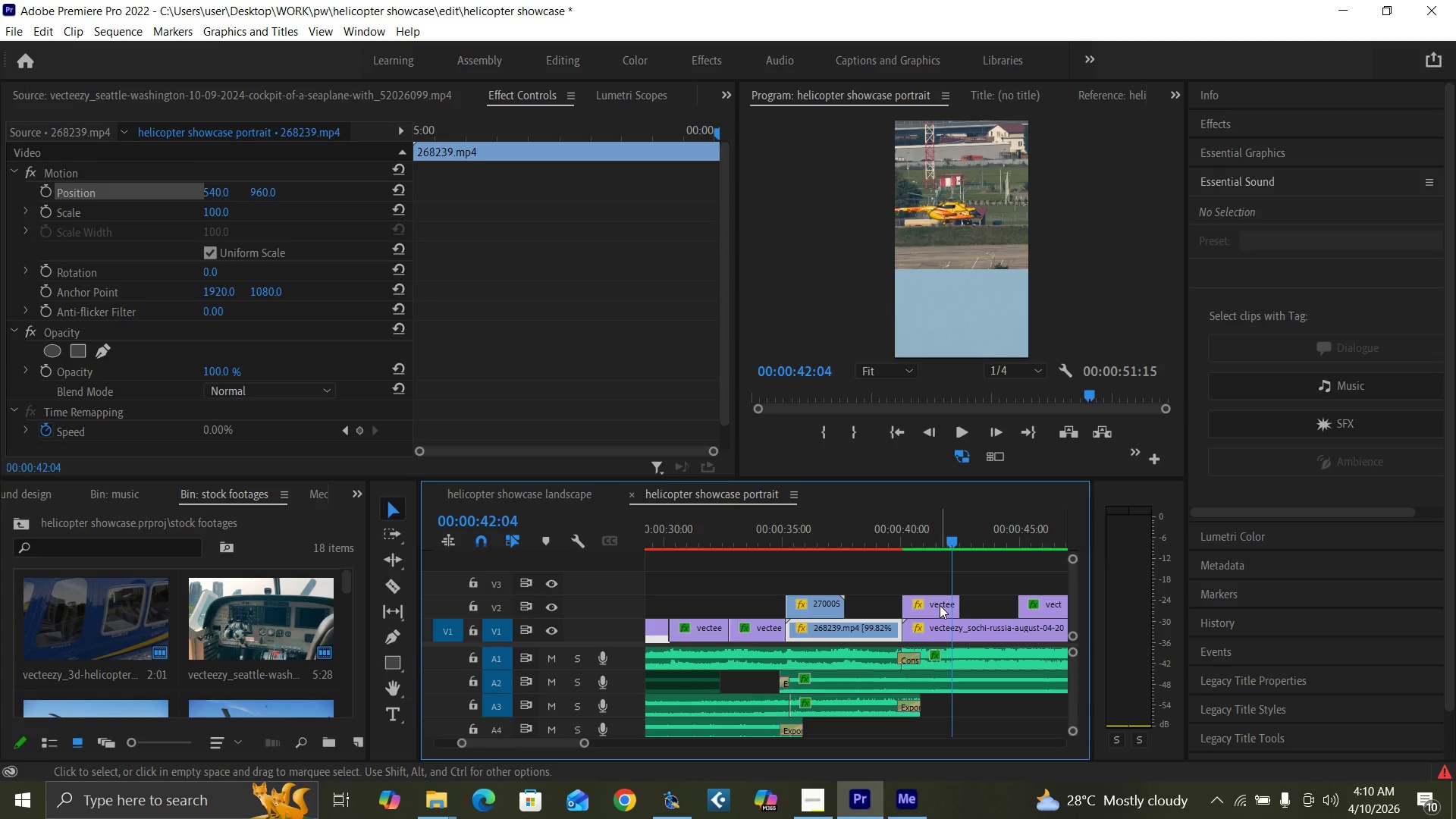 
left_click([940, 602])
 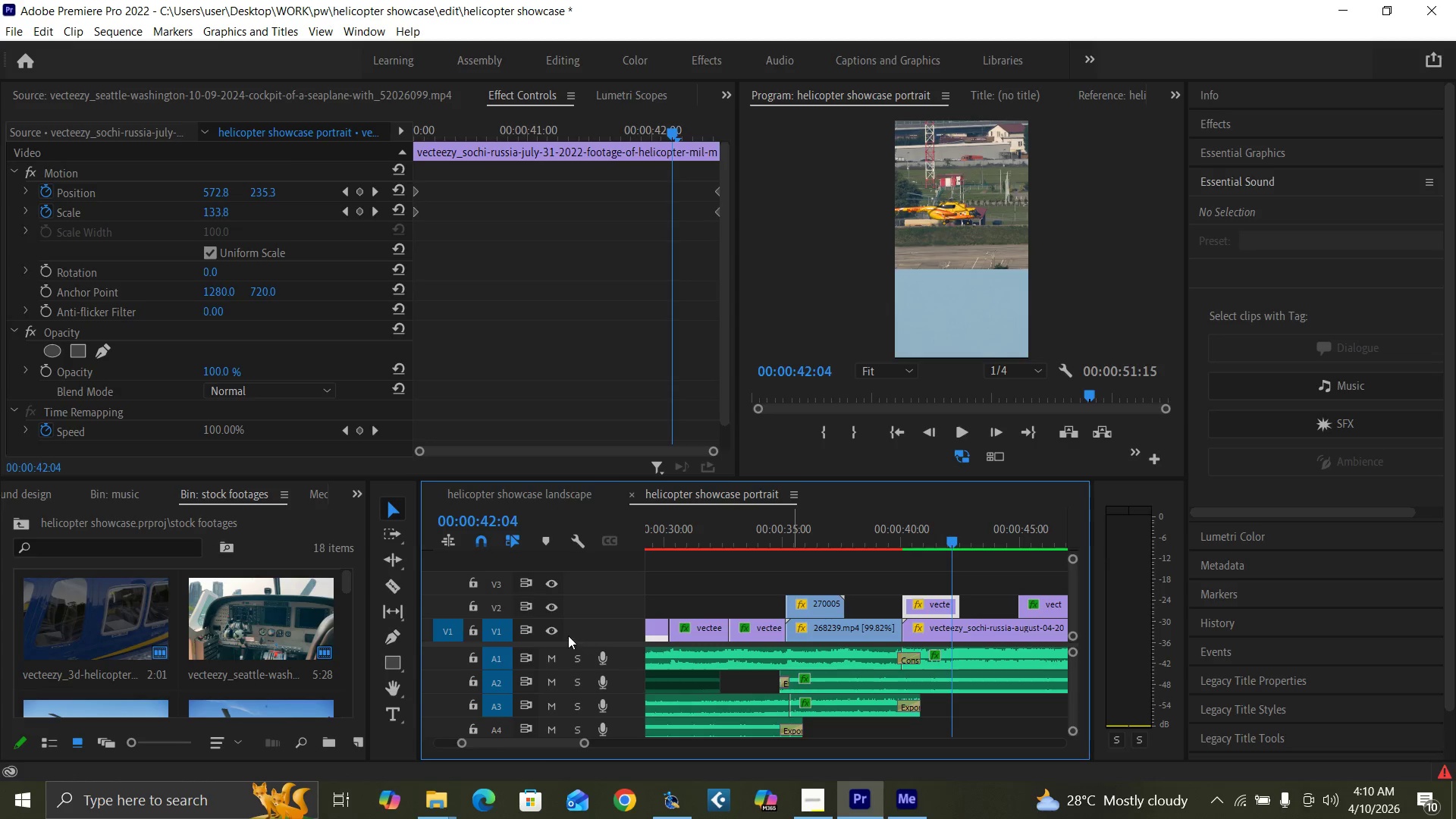 
left_click([553, 633])
 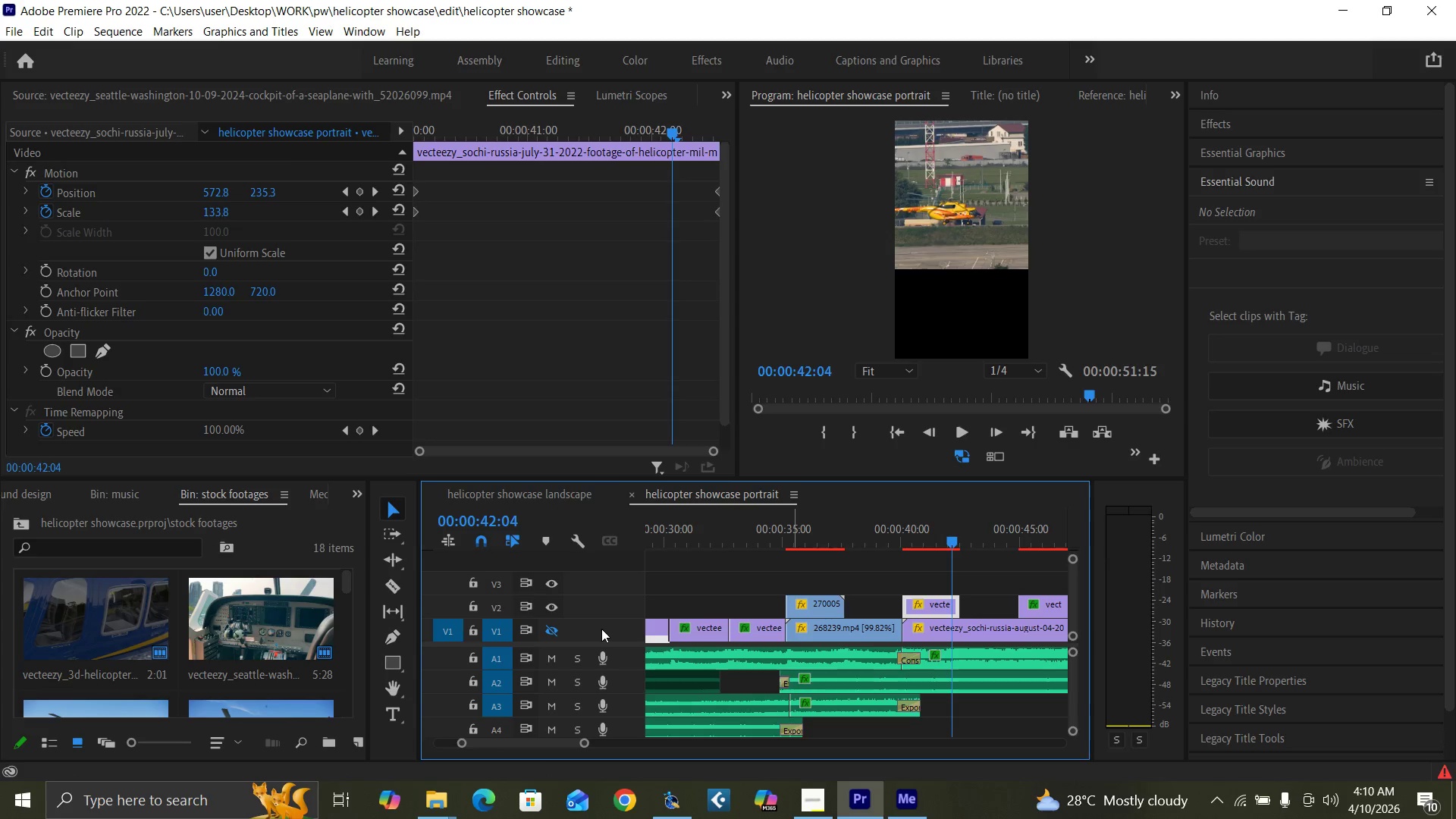 
key(Control+S)
 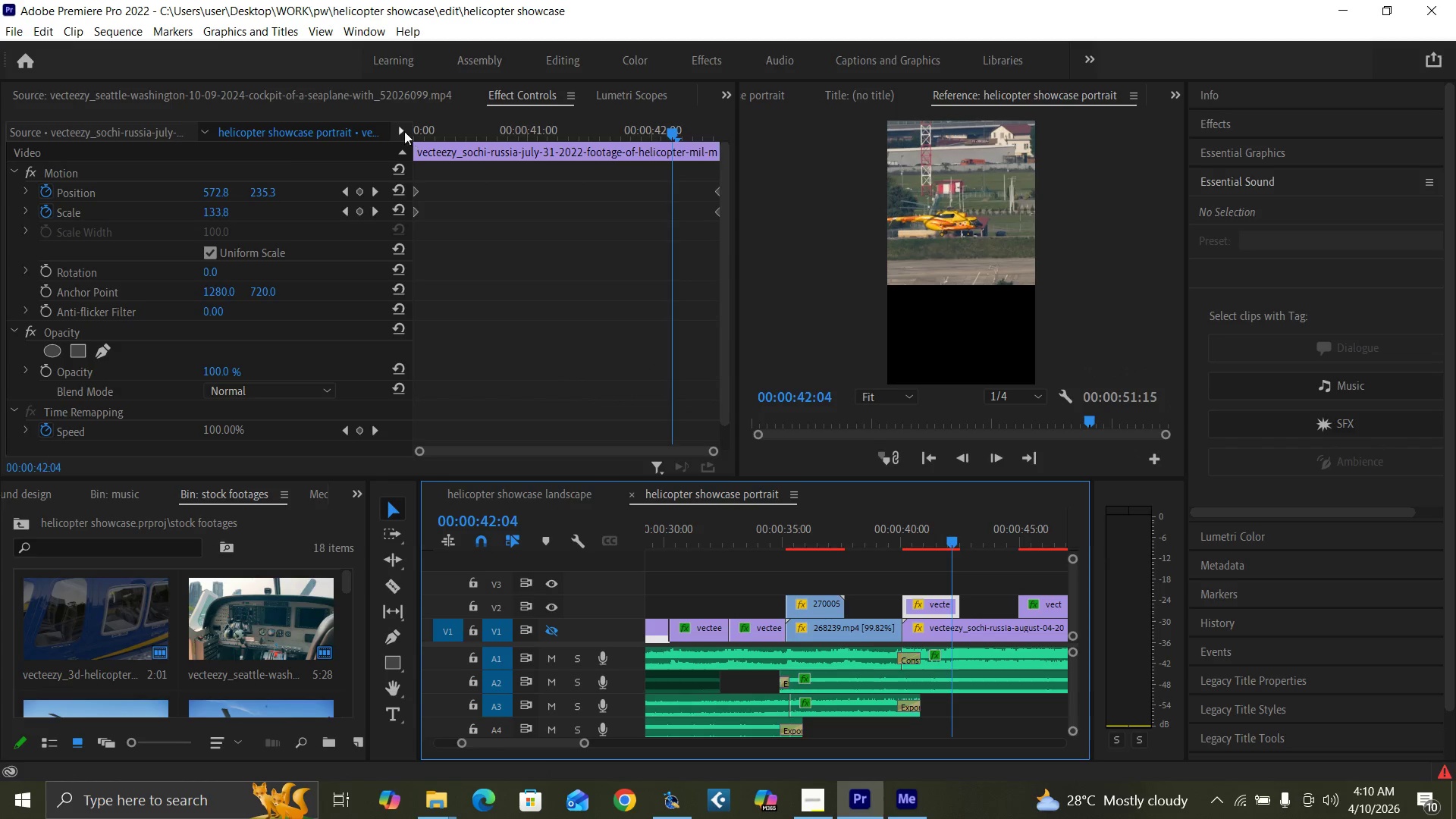 
left_click_drag(start_coordinate=[425, 133], to_coordinate=[375, 182])
 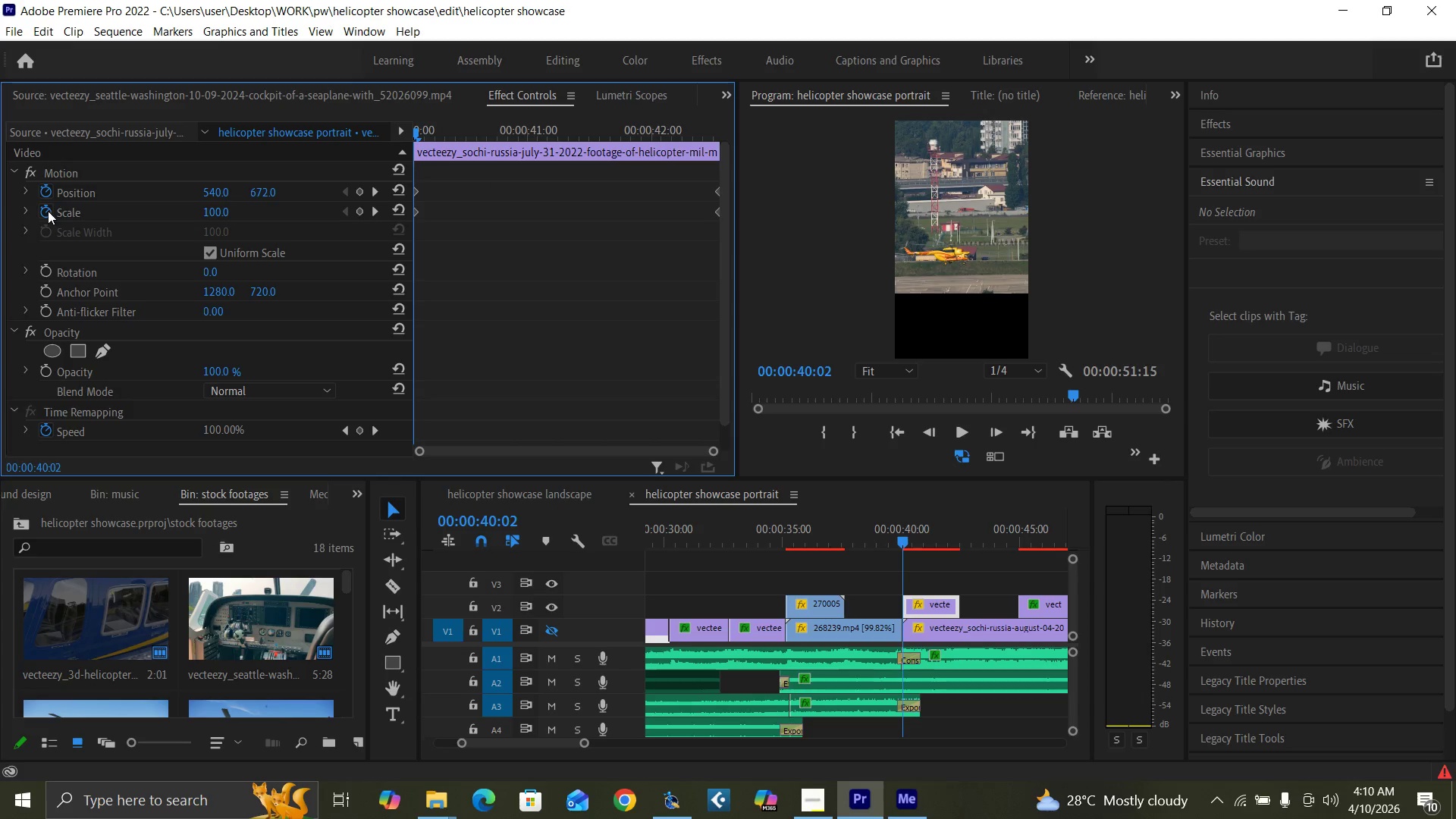 
left_click([48, 211])
 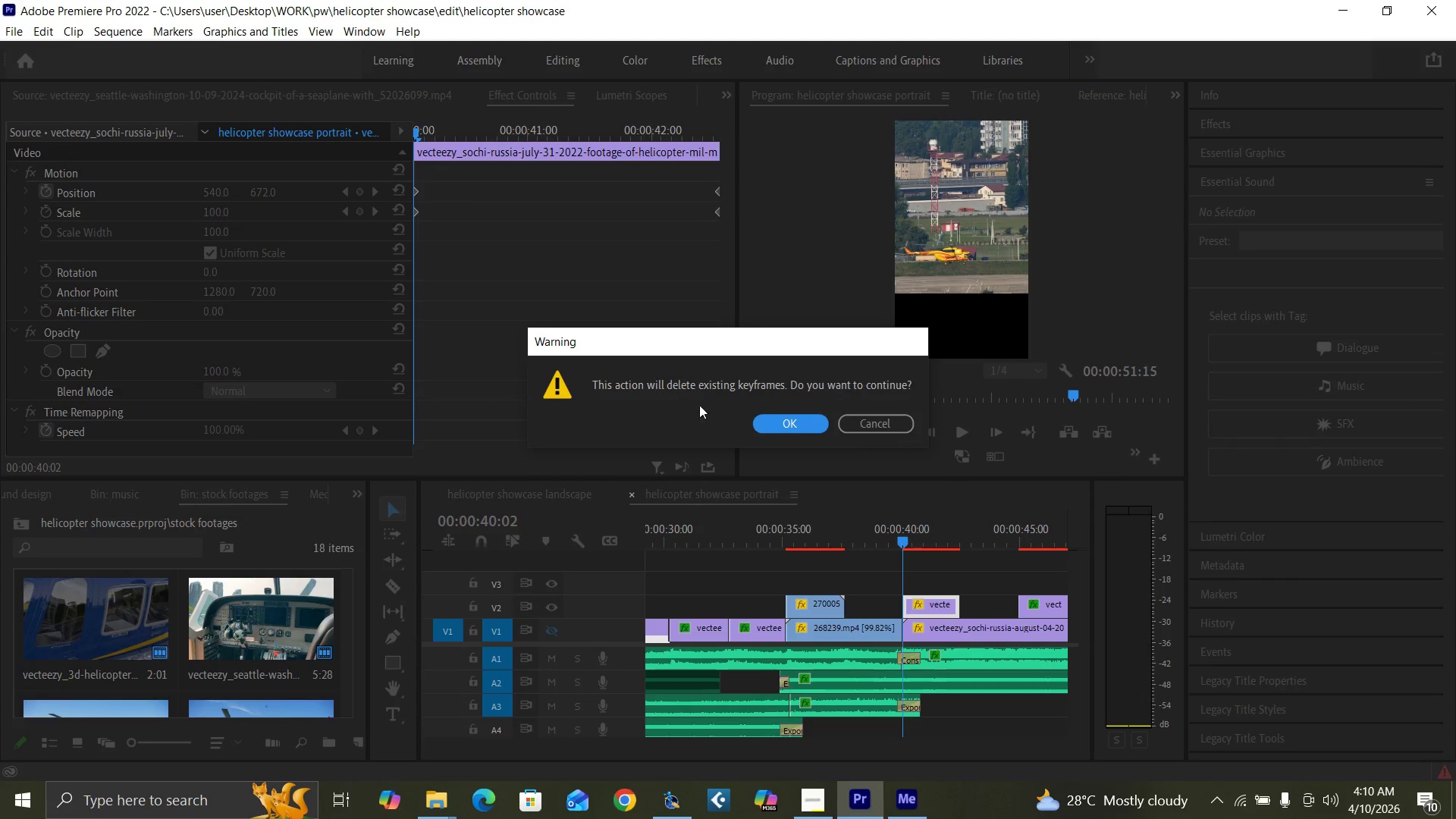 
left_click([772, 416])
 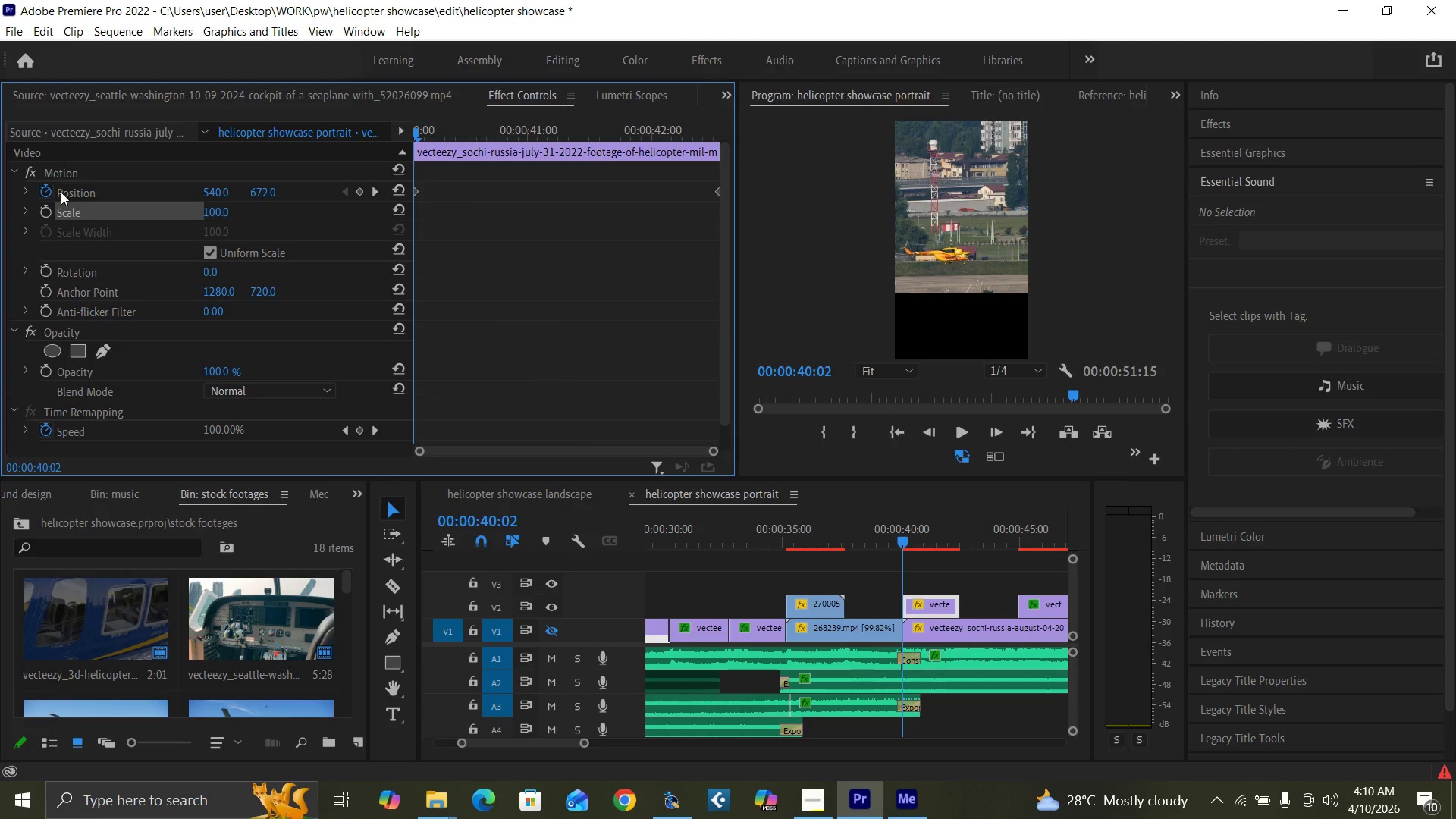 
left_click([44, 188])
 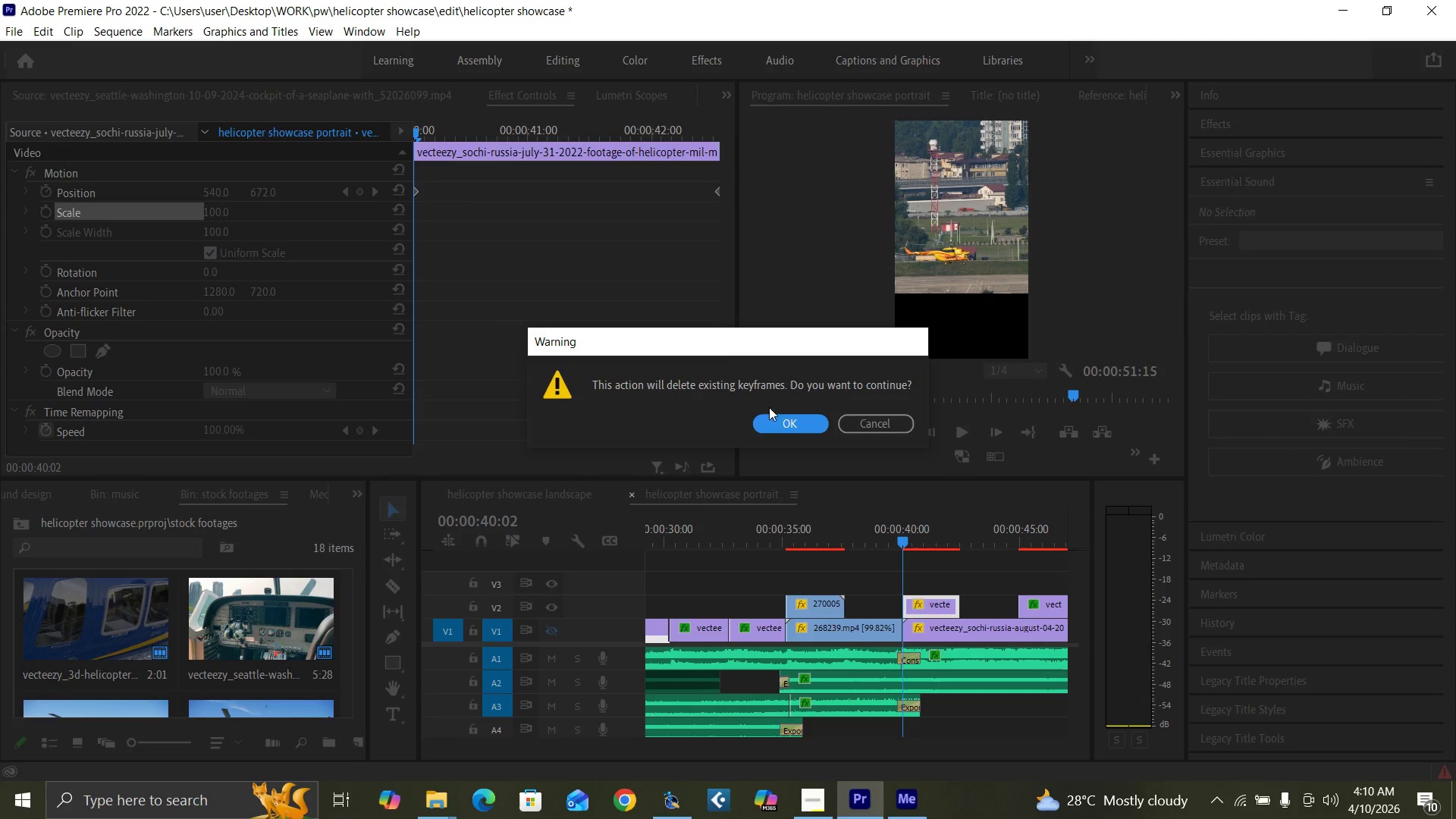 
left_click([794, 424])
 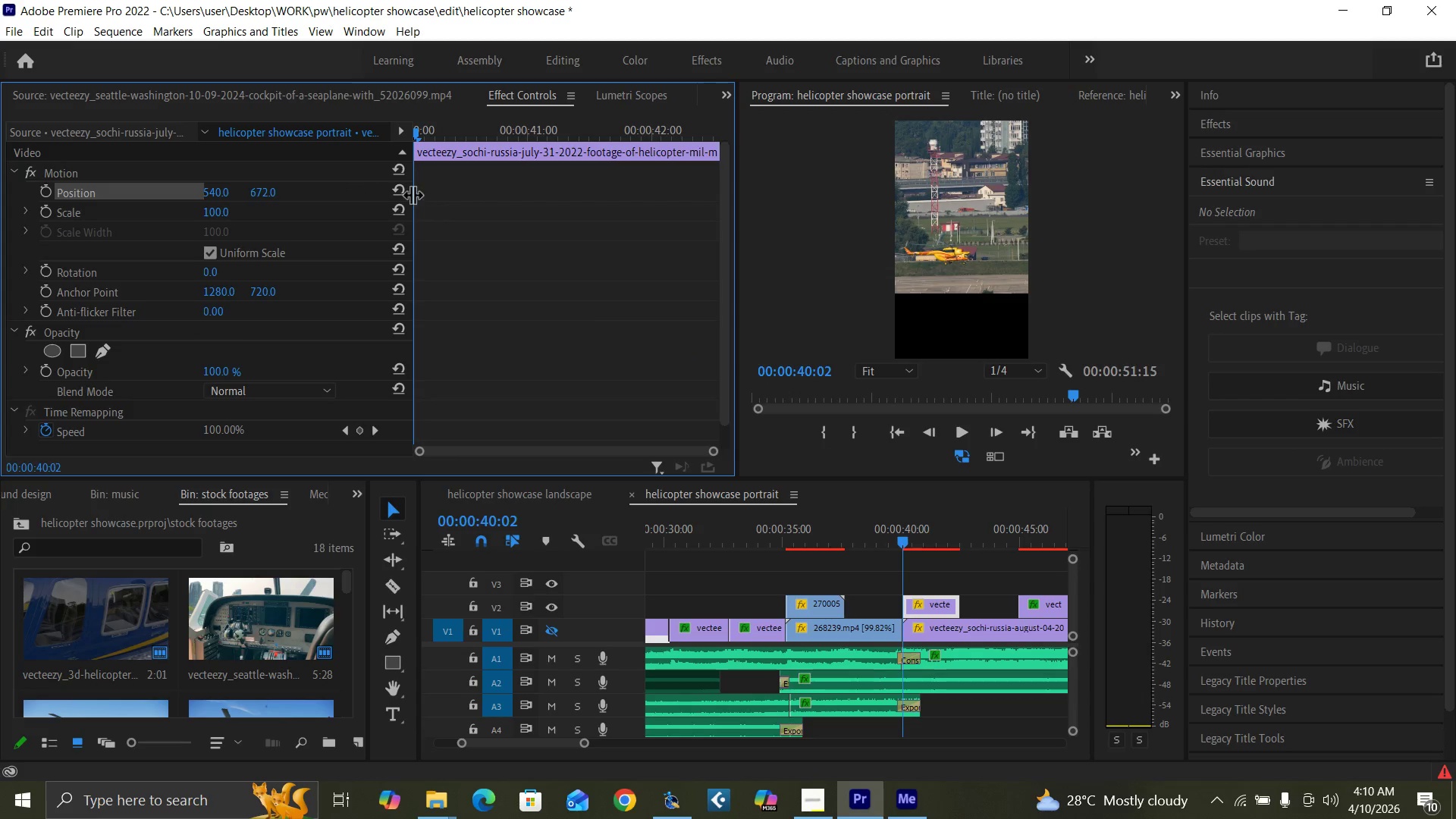 
left_click([401, 188])
 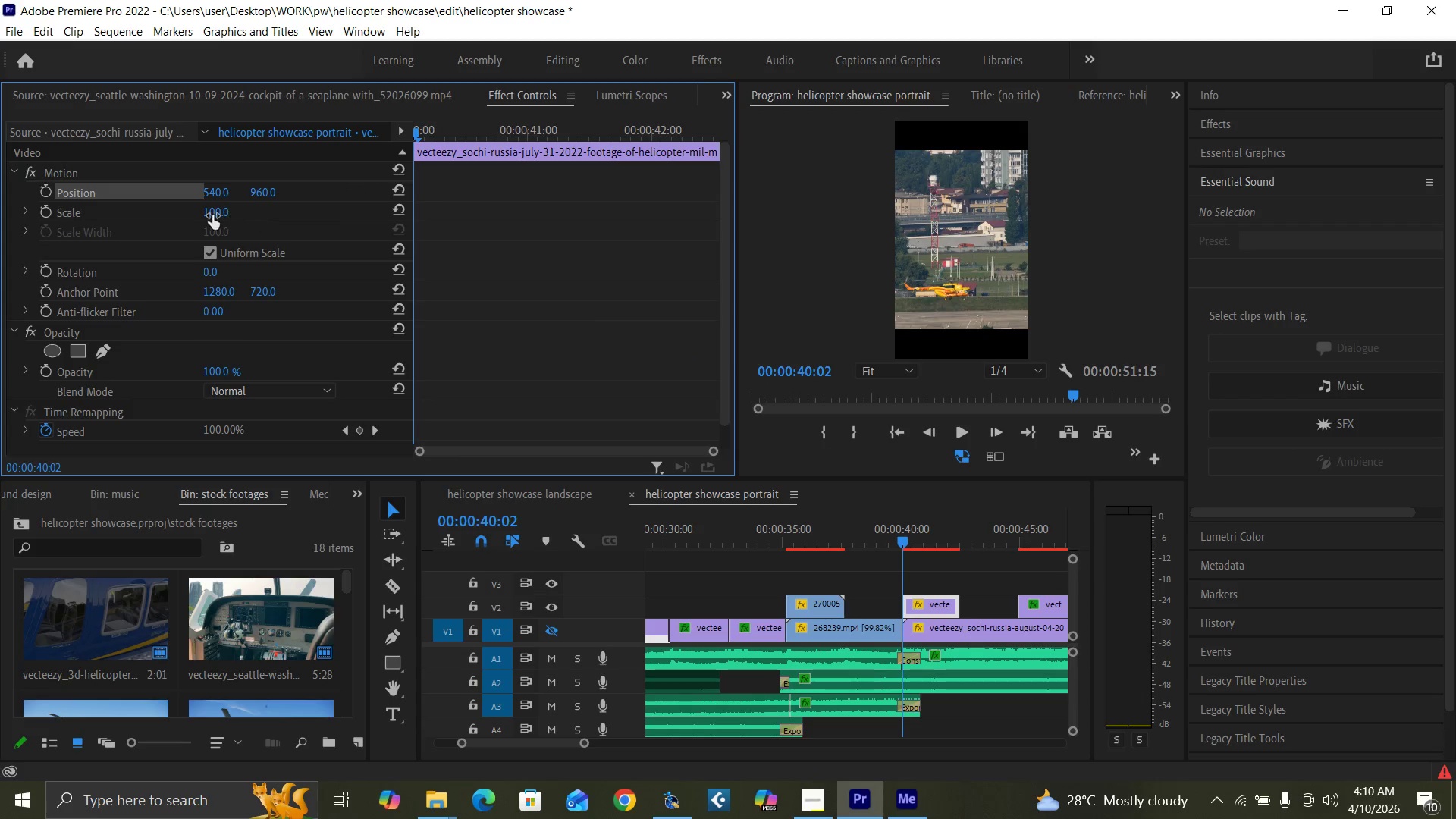 
left_click([206, 211])
 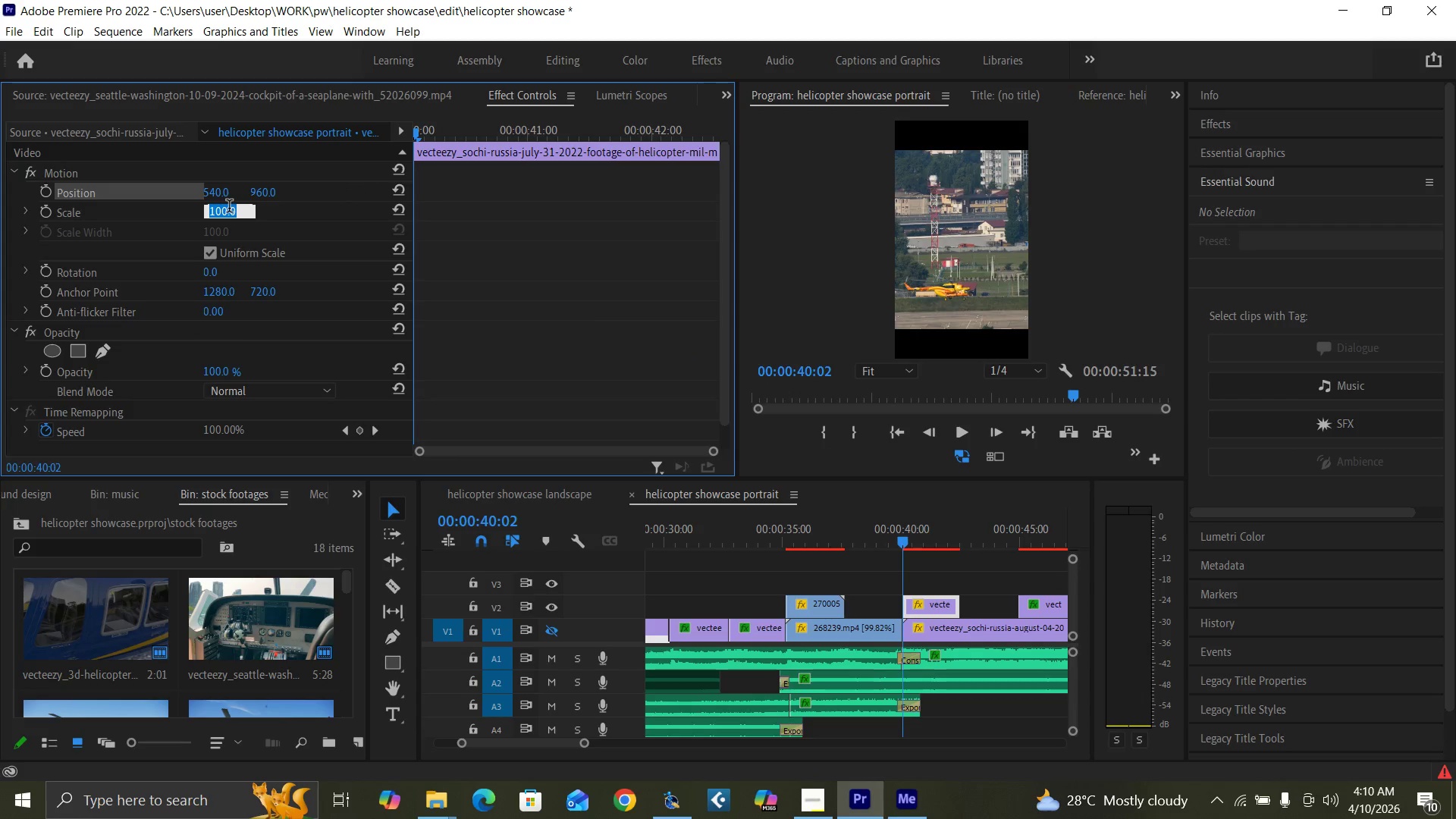 
type(150)
 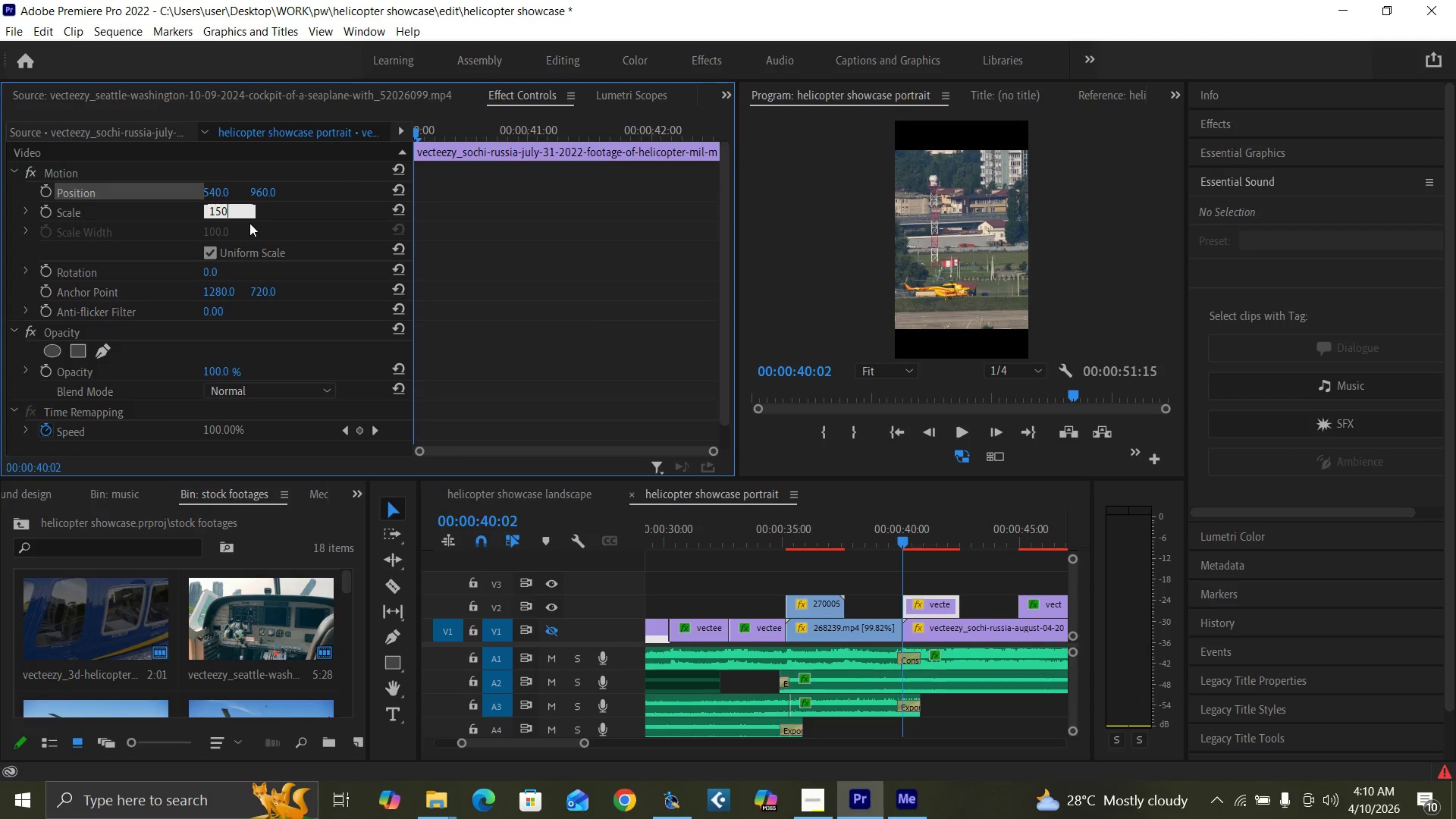 
key(Enter)
 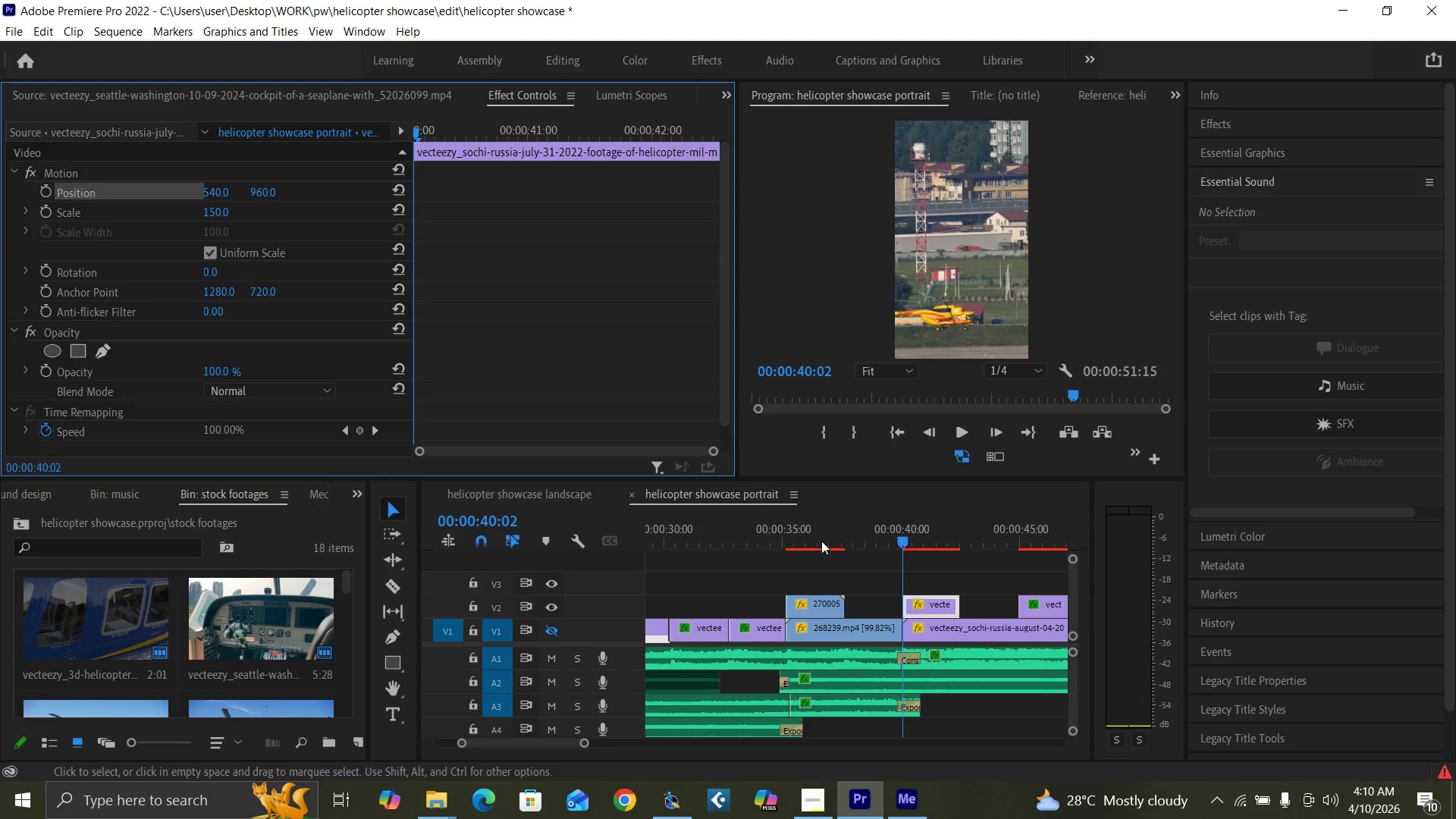 
left_click([891, 531])
 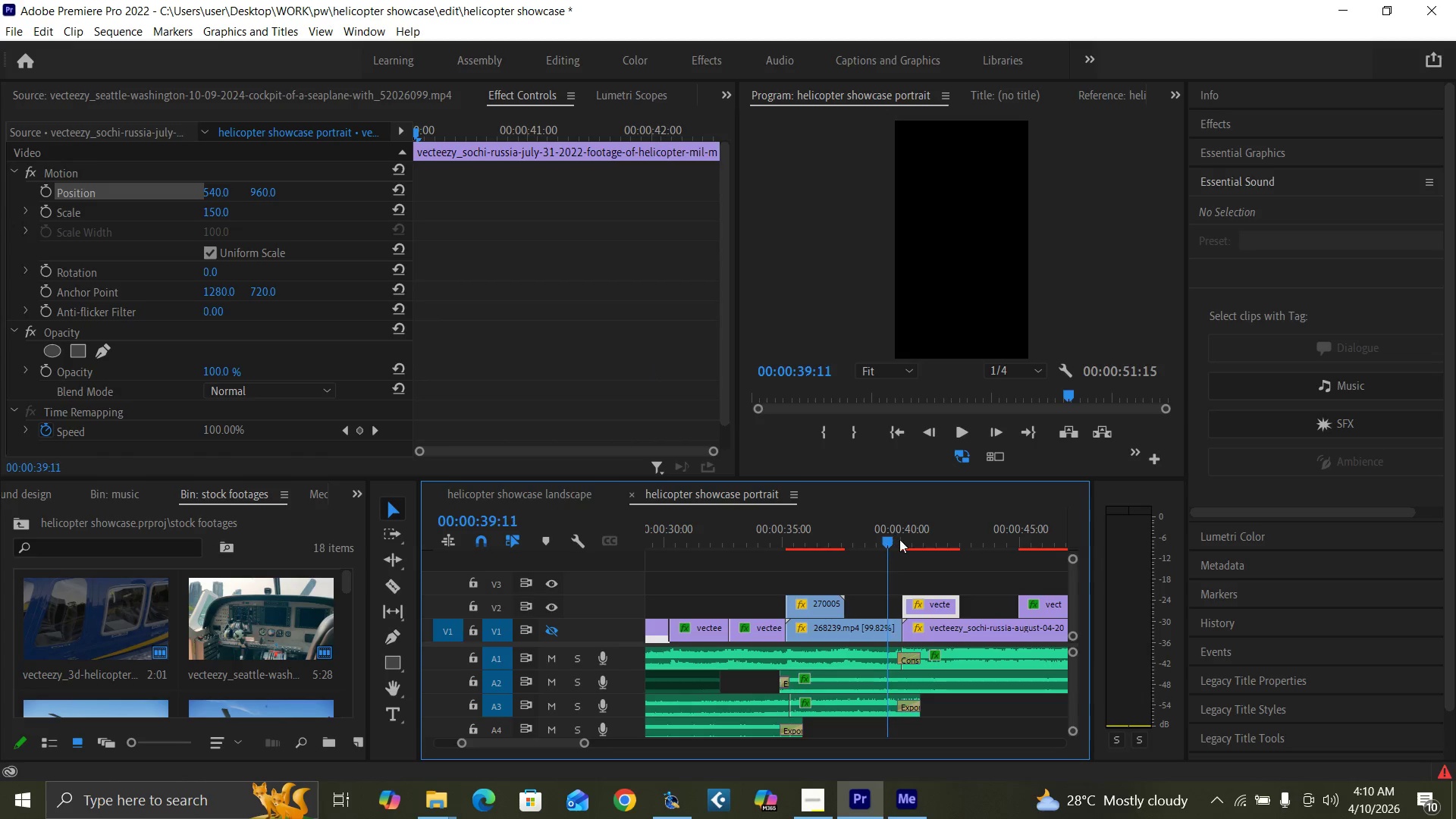 
key(Space)
 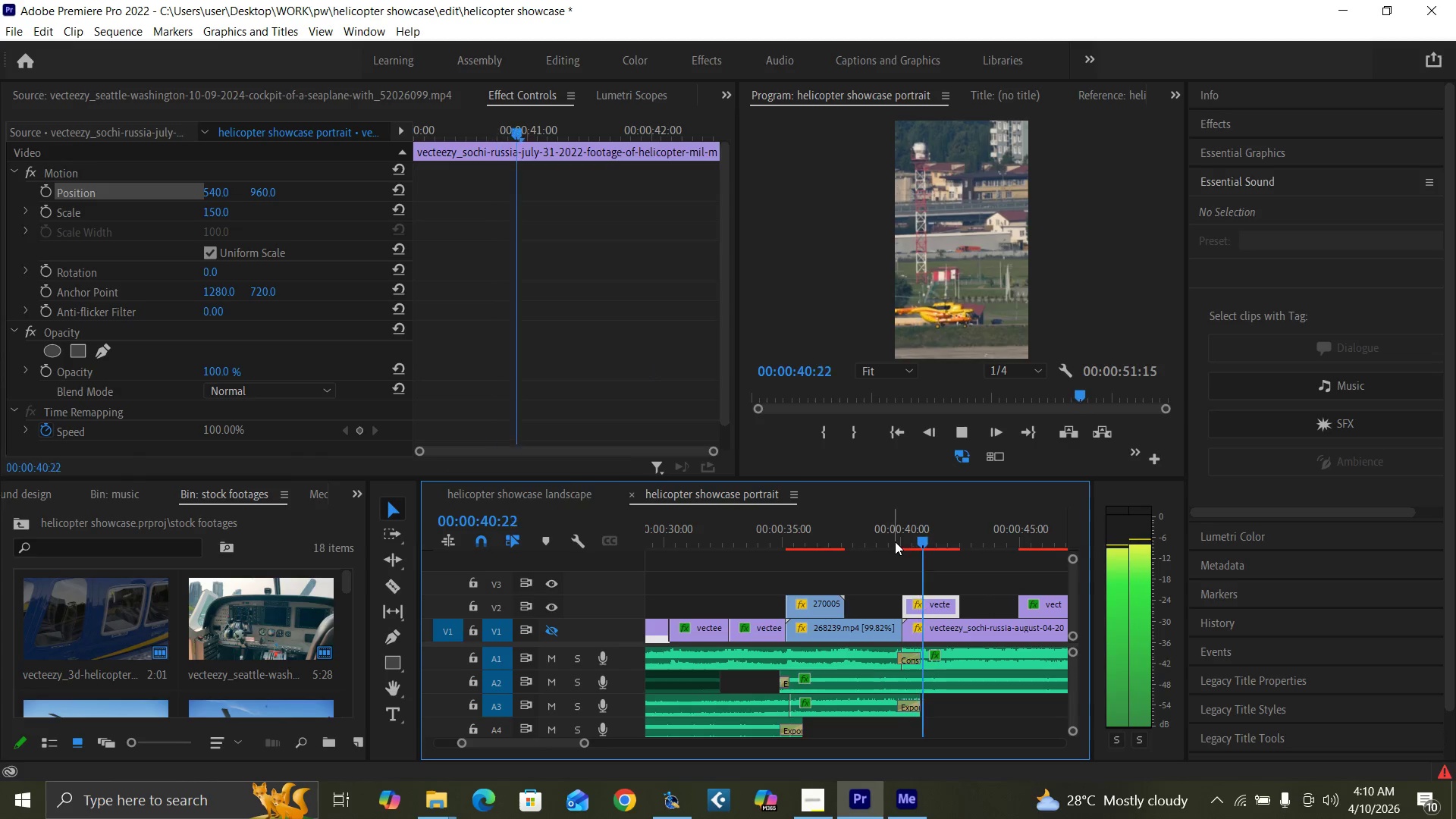 
key(Space)
 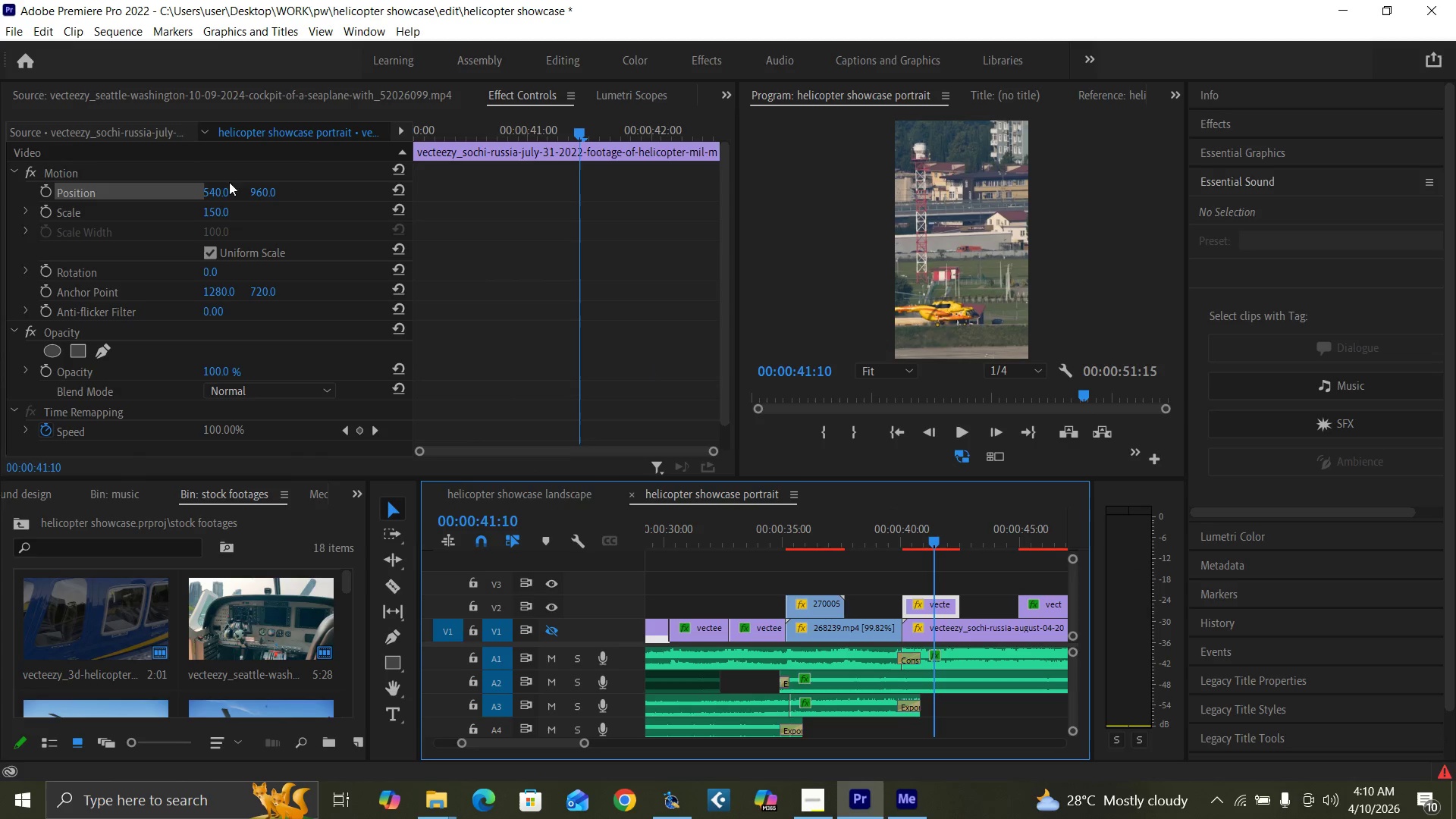 
left_click_drag(start_coordinate=[206, 189], to_coordinate=[457, 201])
 